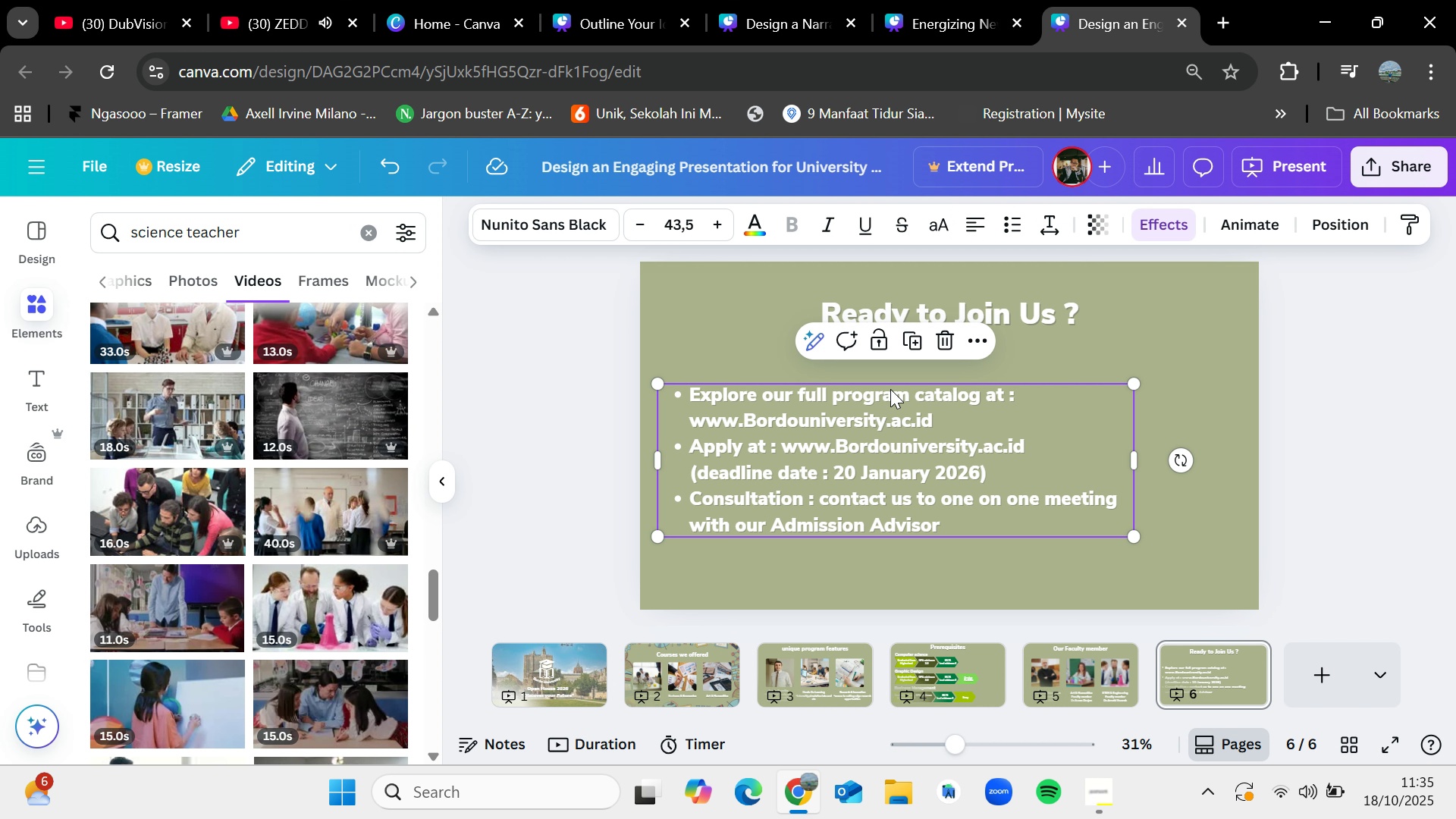 
key(Control+V)
 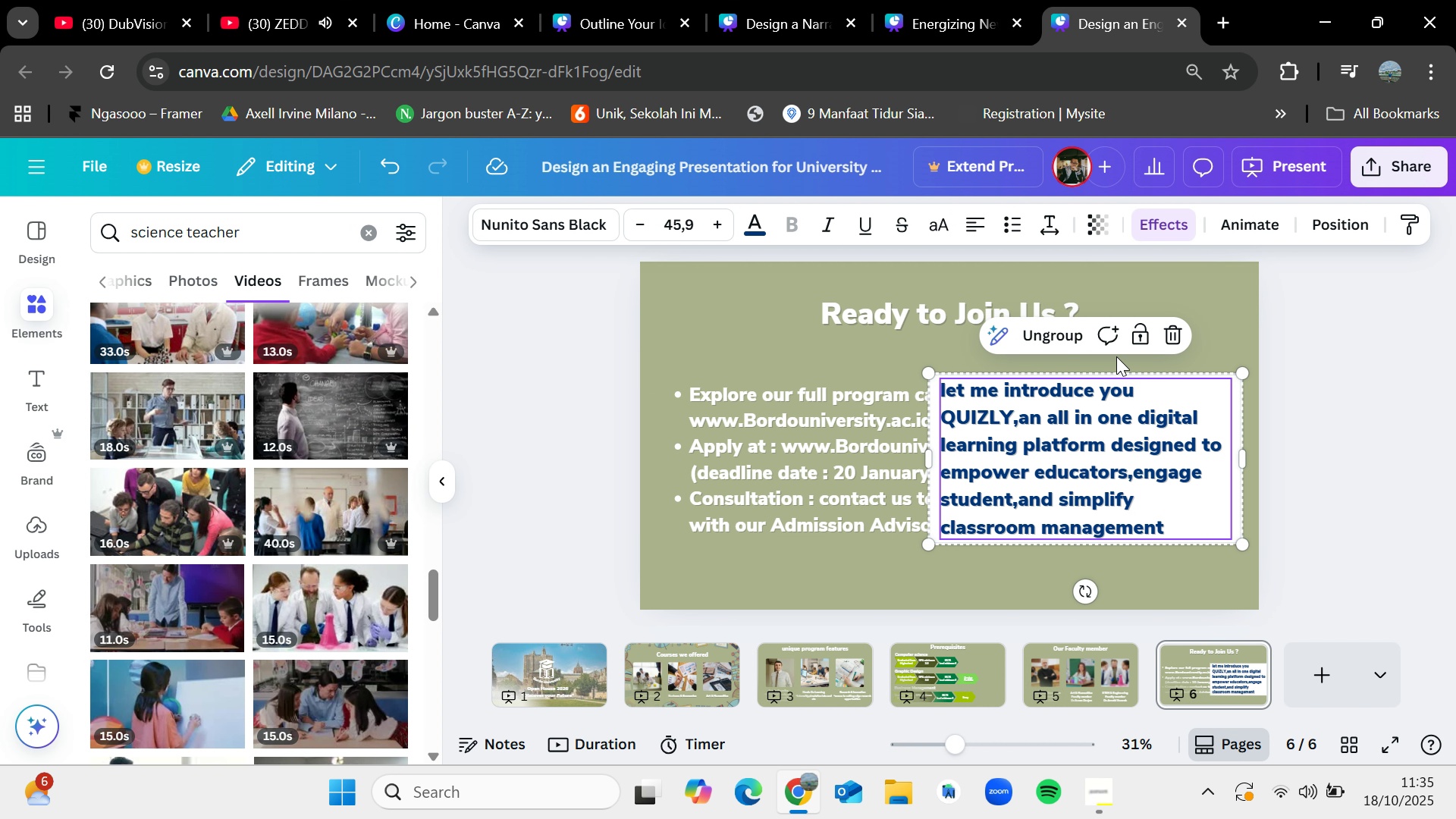 
left_click([1041, 322])
 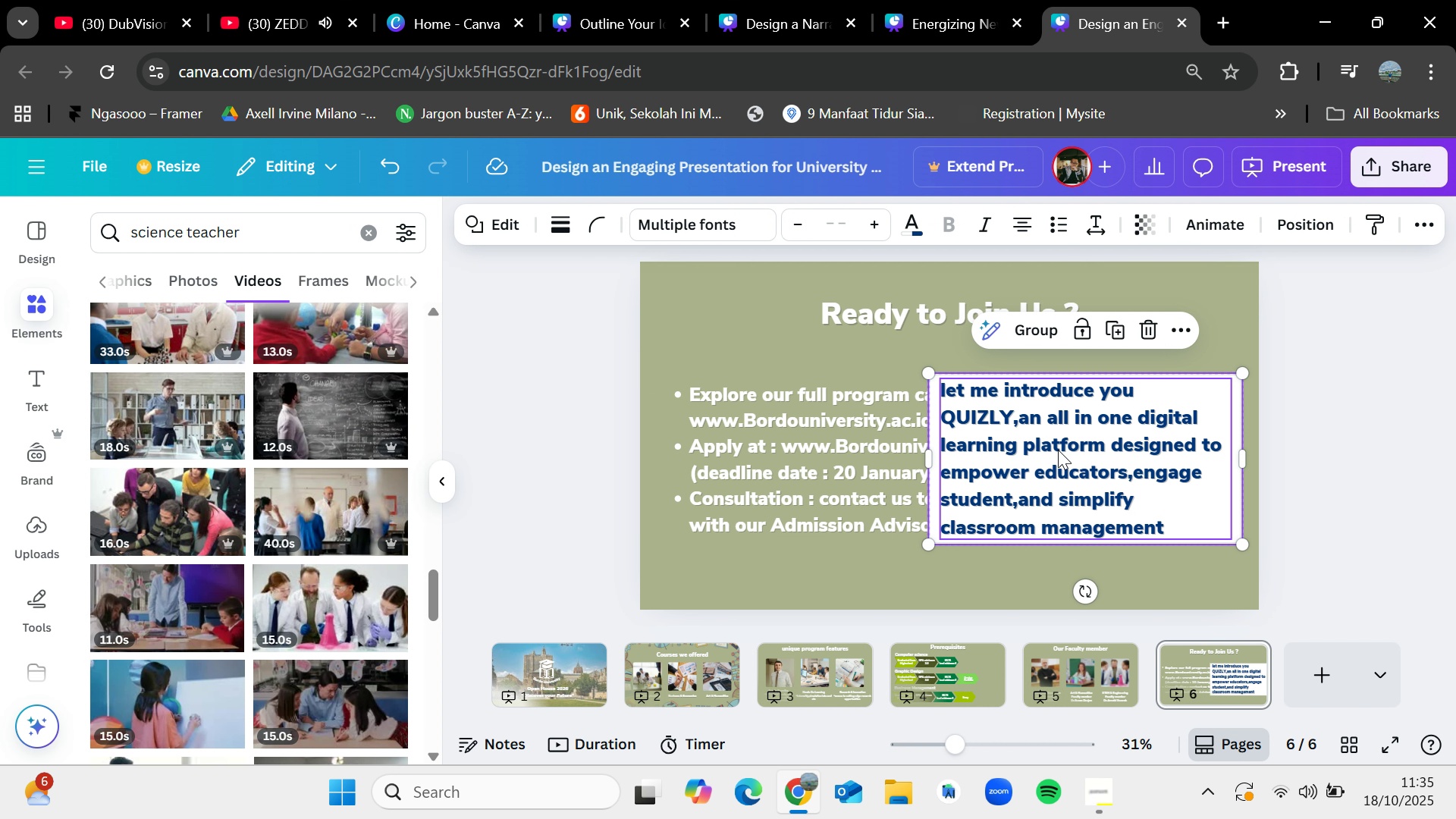 
key(Backspace)
 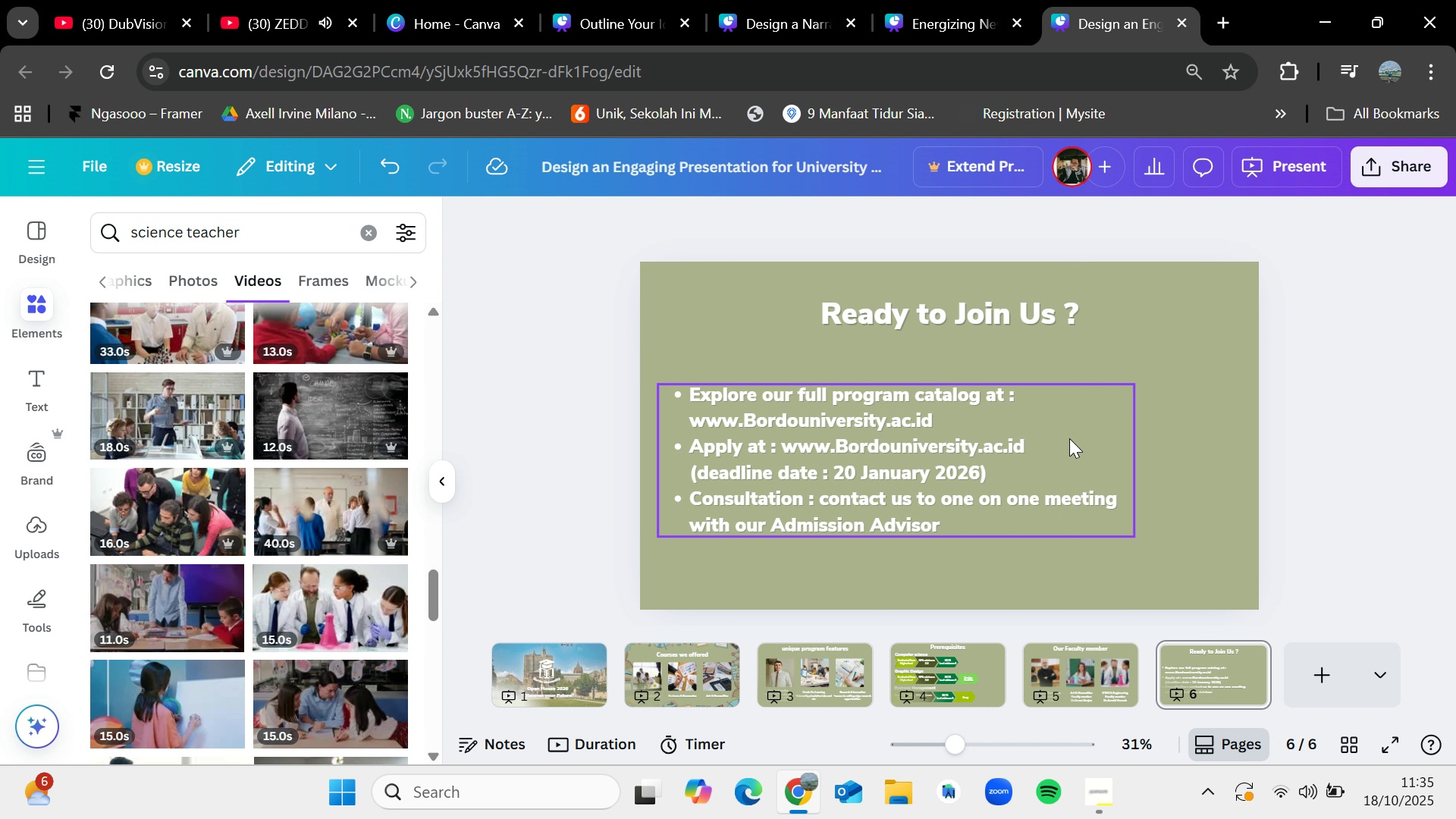 
key(Control+Z)
 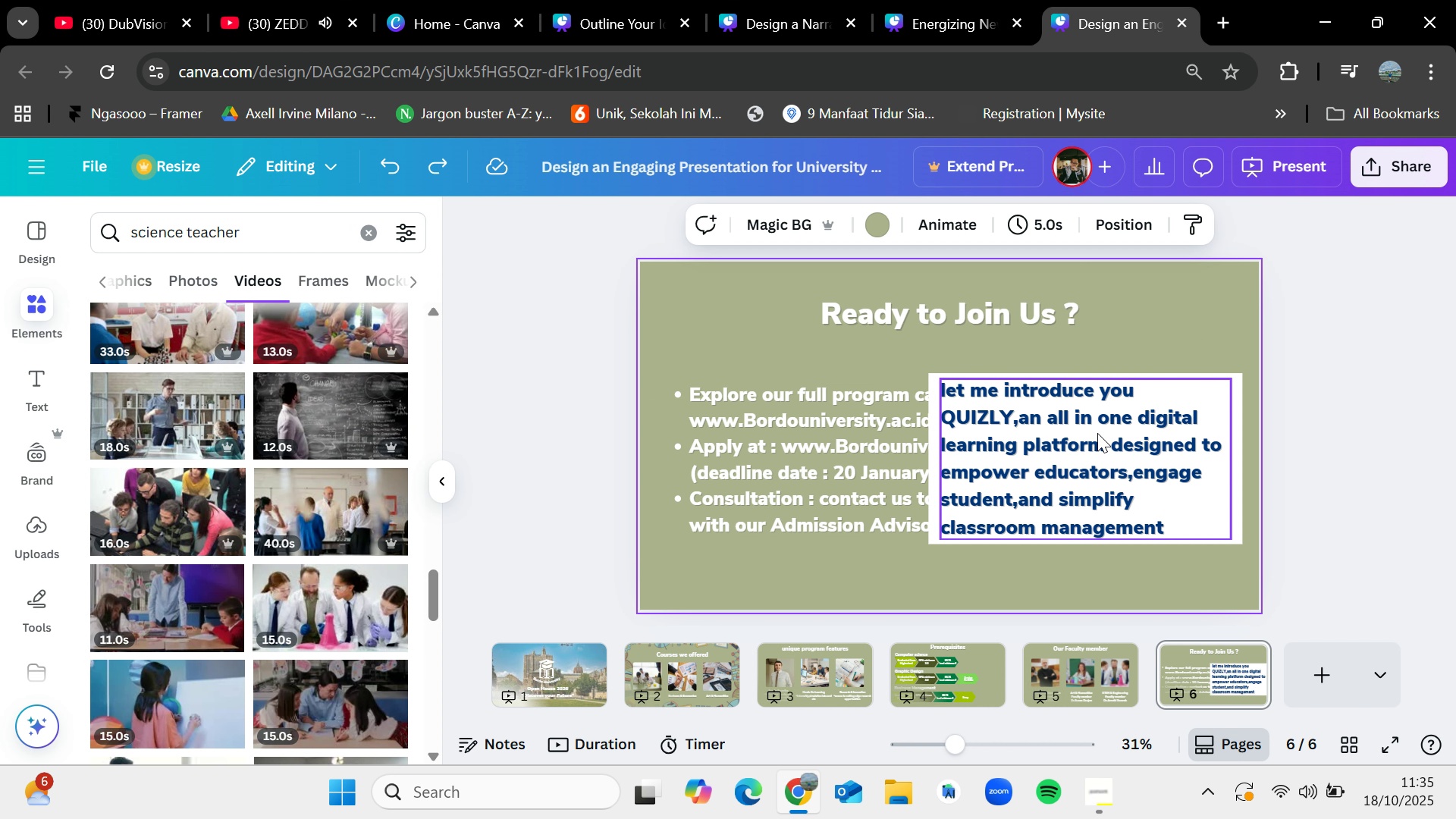 
double_click([1097, 433])
 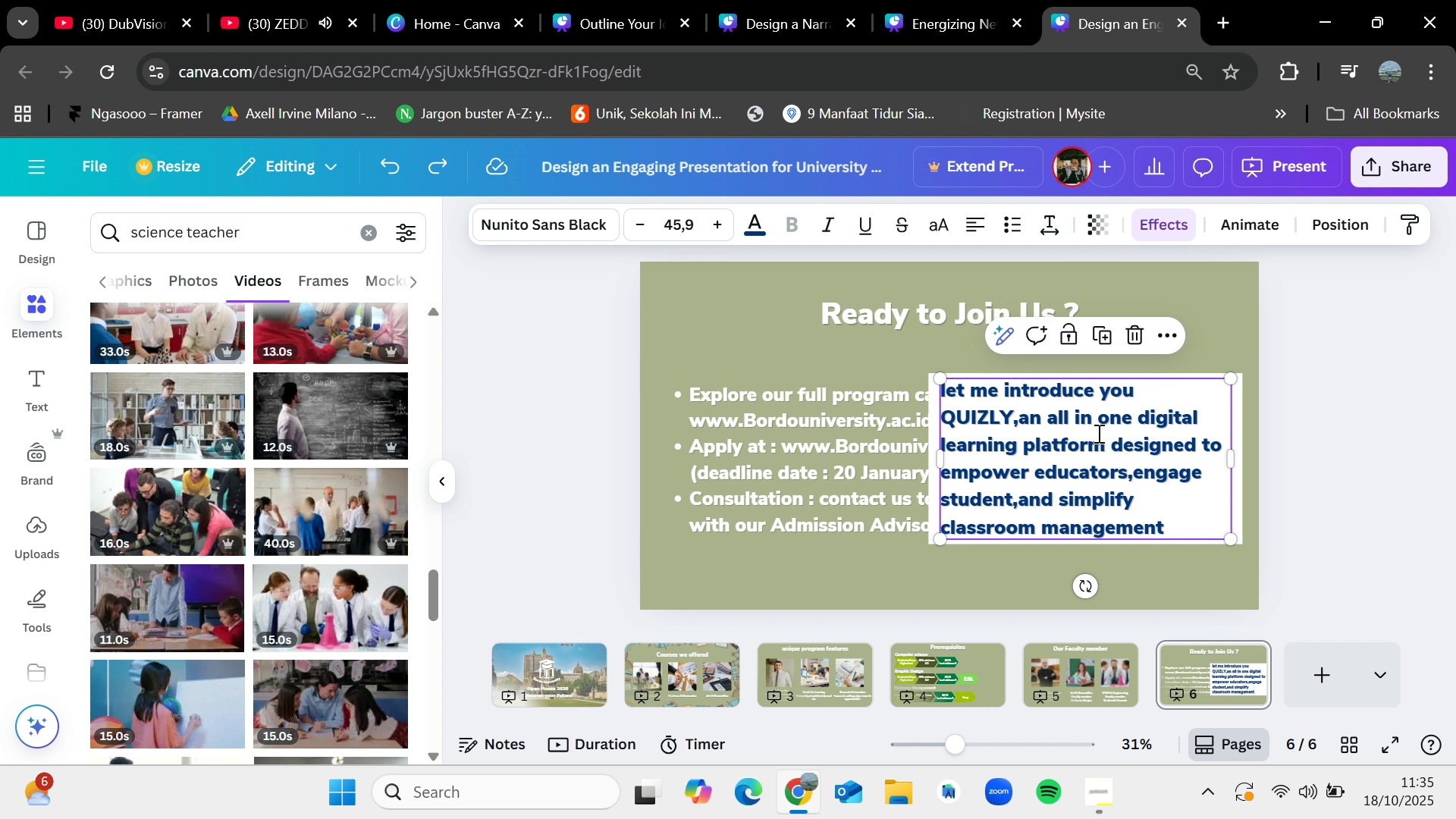 
triple_click([1097, 433])
 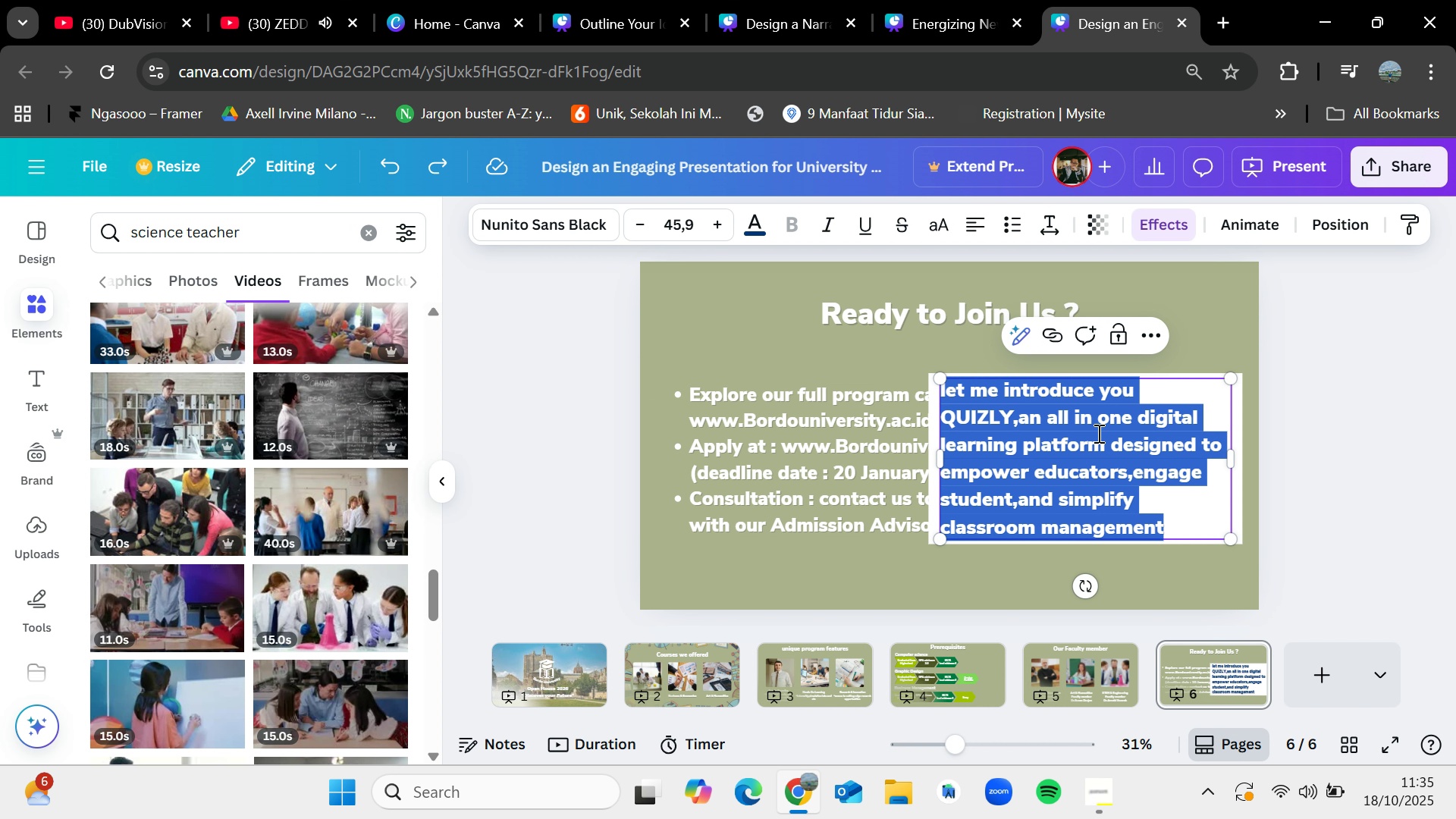 
triple_click([1097, 433])
 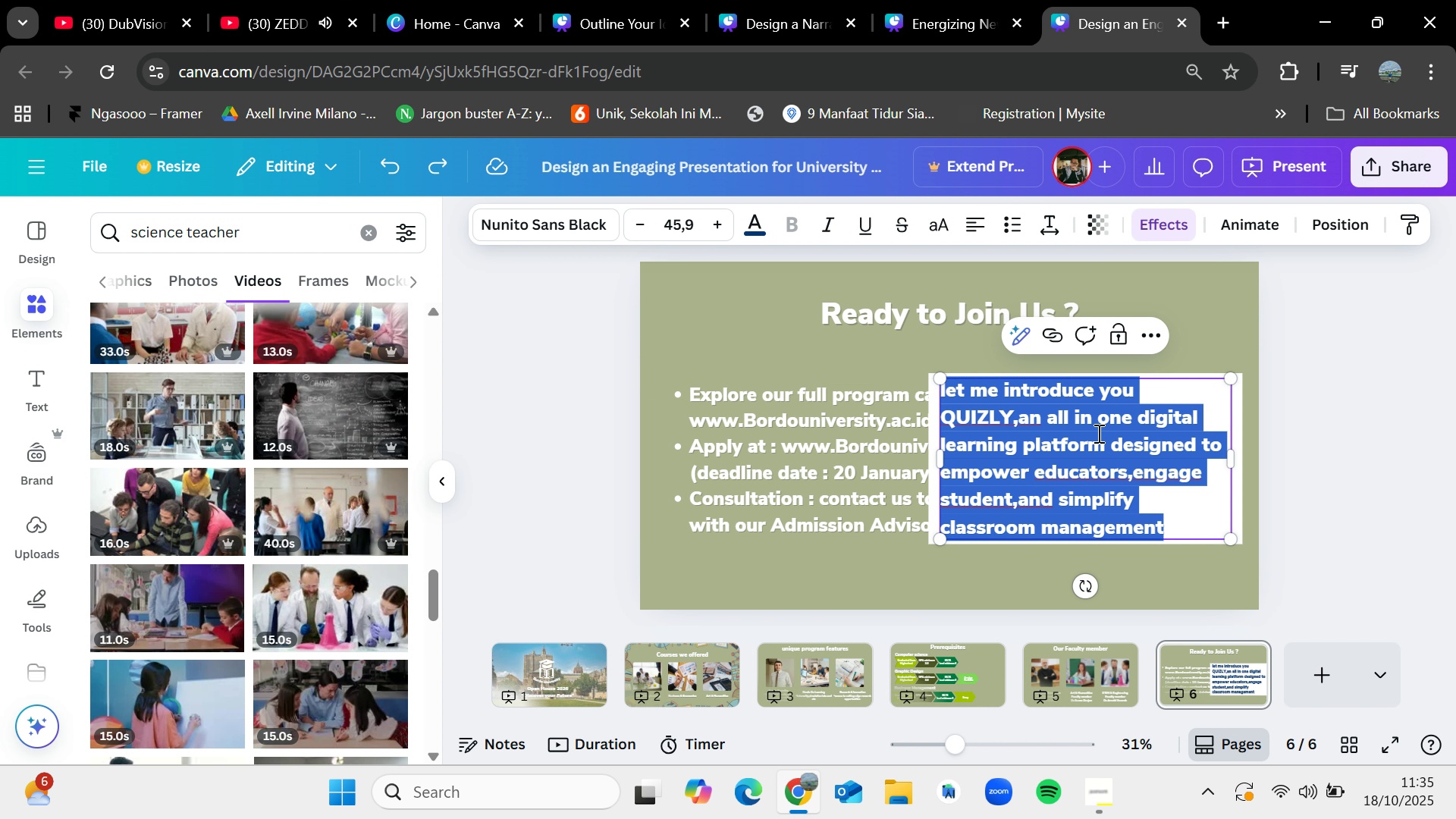 
key(Backspace)
 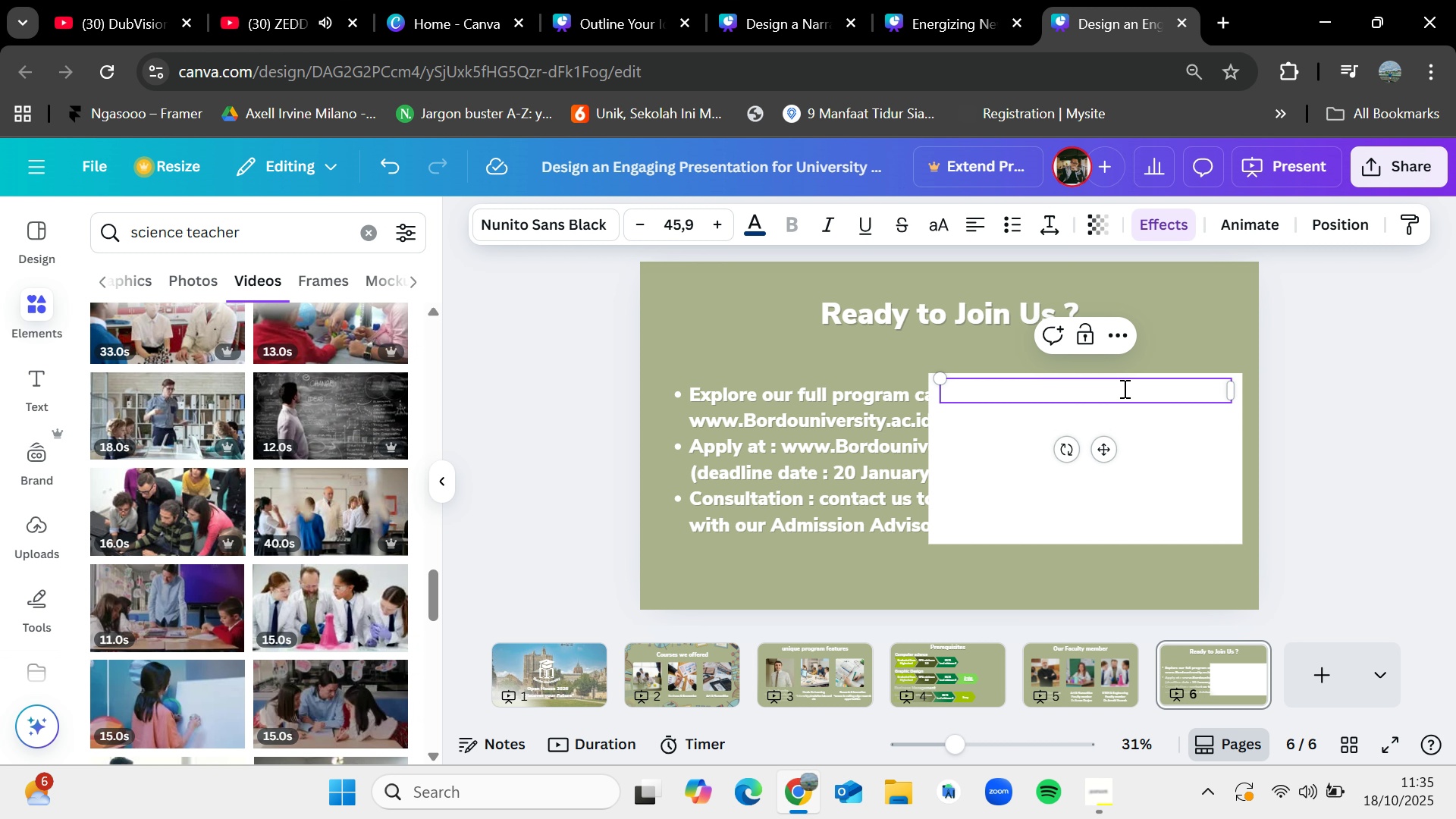 
left_click_drag(start_coordinate=[1108, 457], to_coordinate=[1102, 453])
 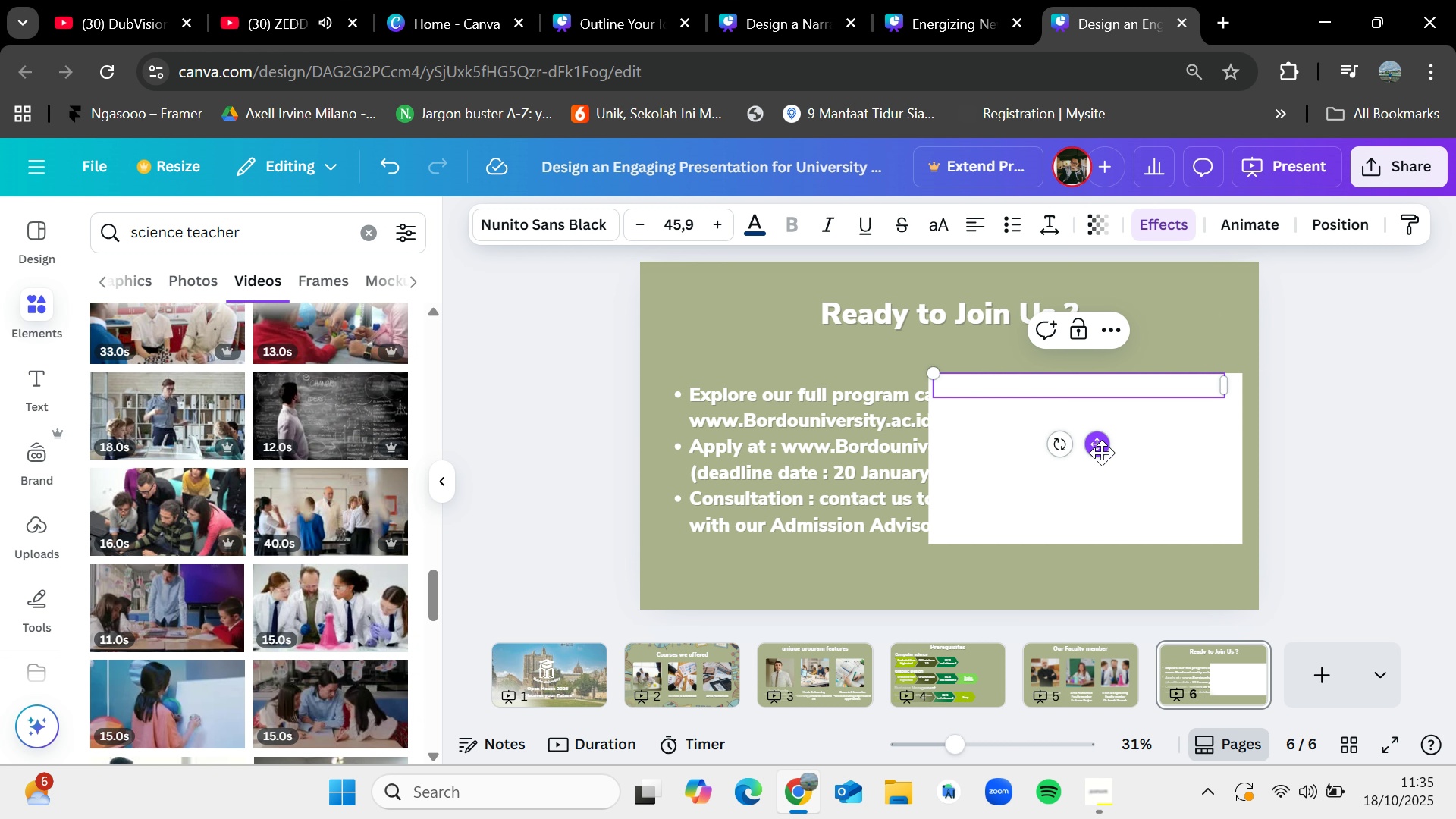 
key(Delete)
 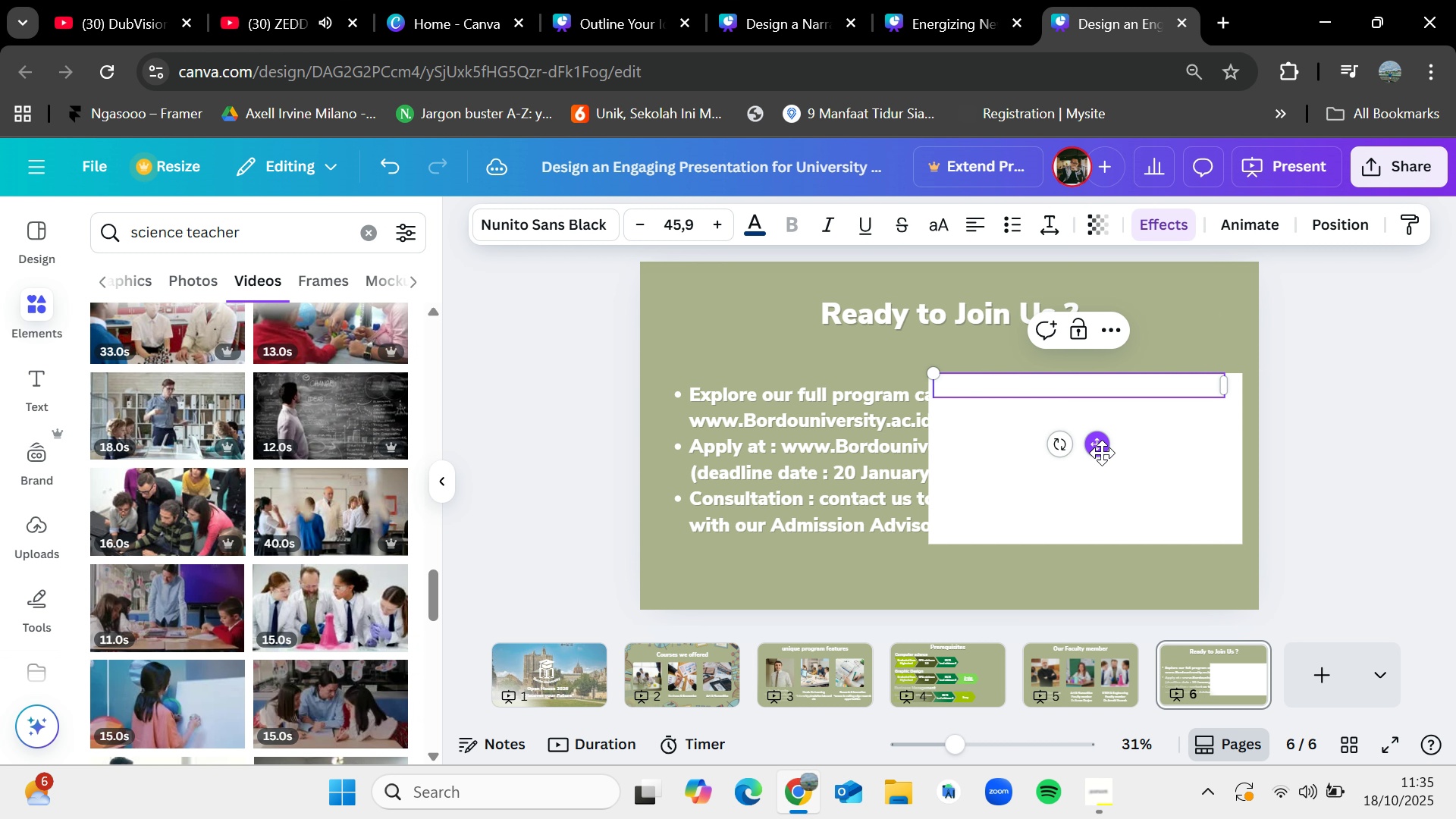 
left_click_drag(start_coordinate=[1102, 453], to_coordinate=[1069, 513])
 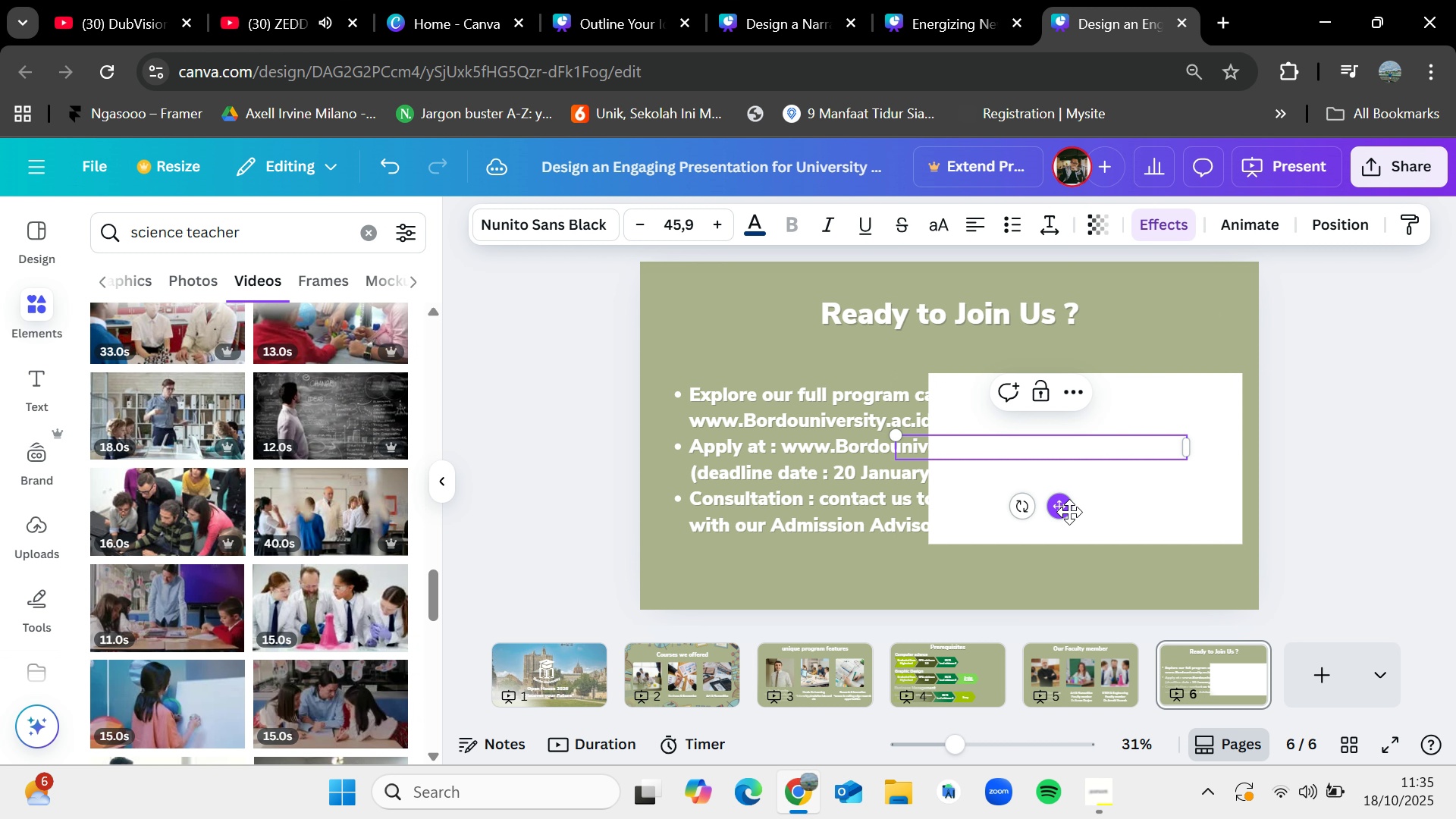 
key(Backspace)
 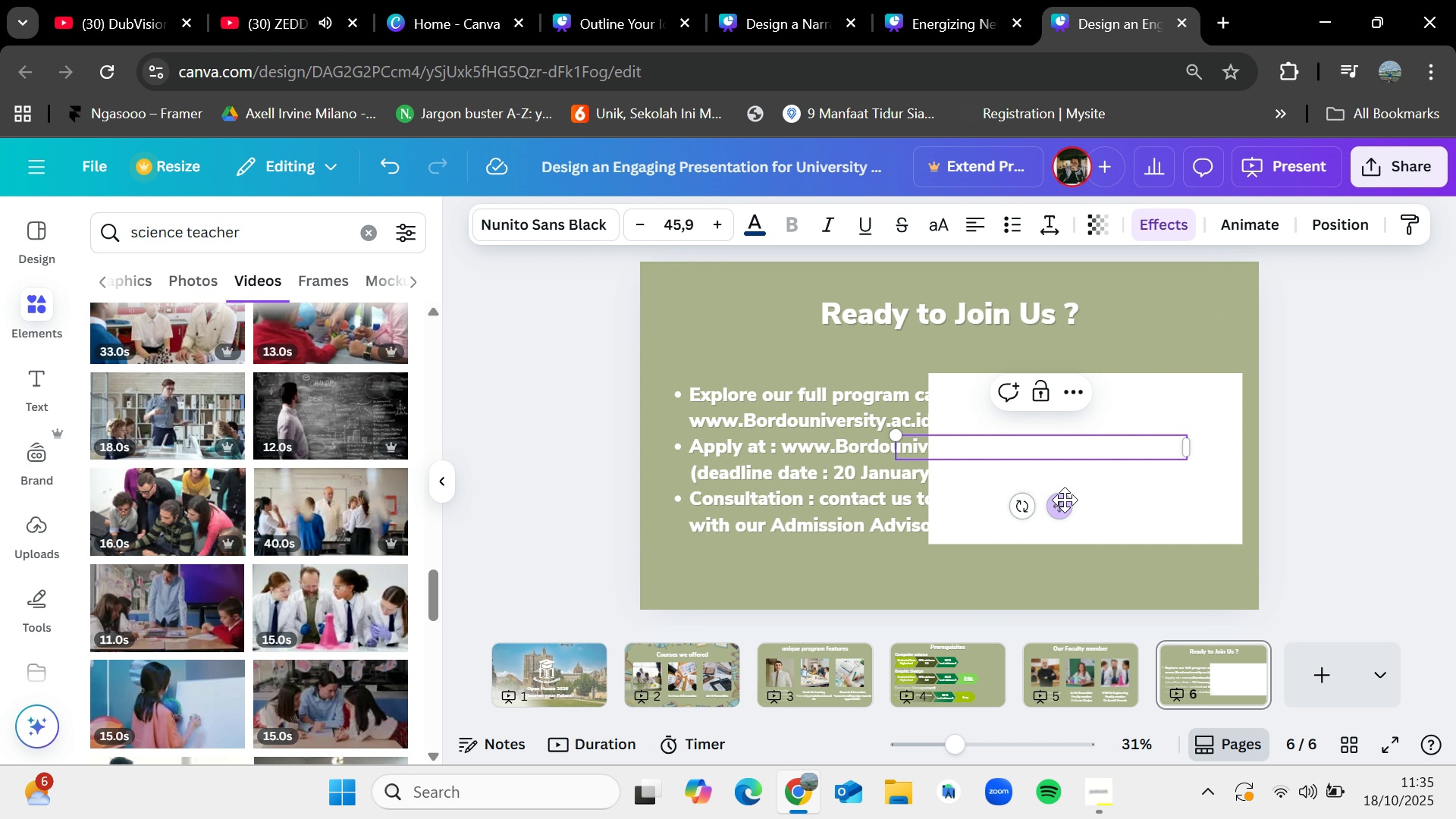 
left_click_drag(start_coordinate=[1065, 500], to_coordinate=[1105, 468])
 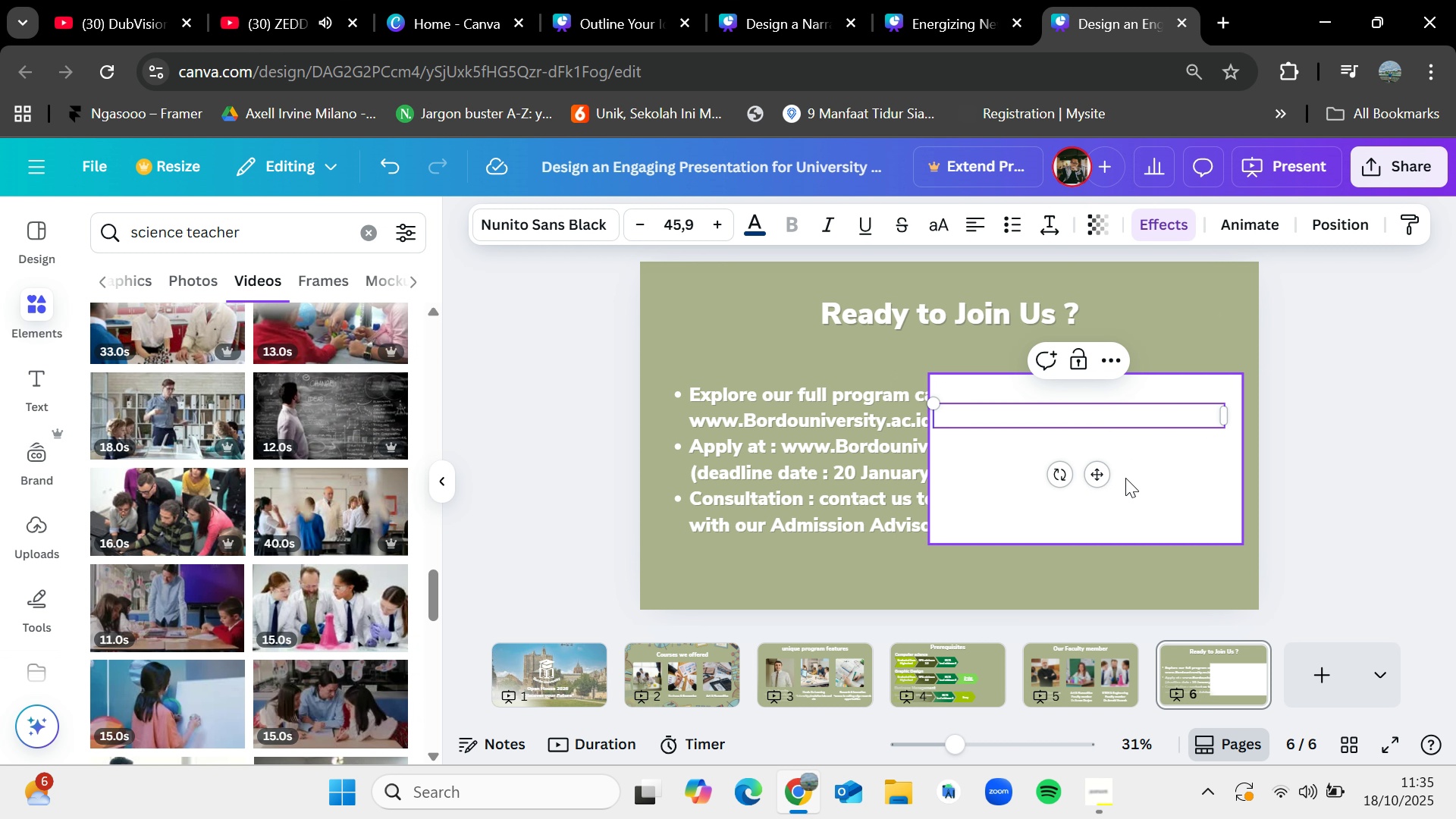 
left_click([1125, 478])
 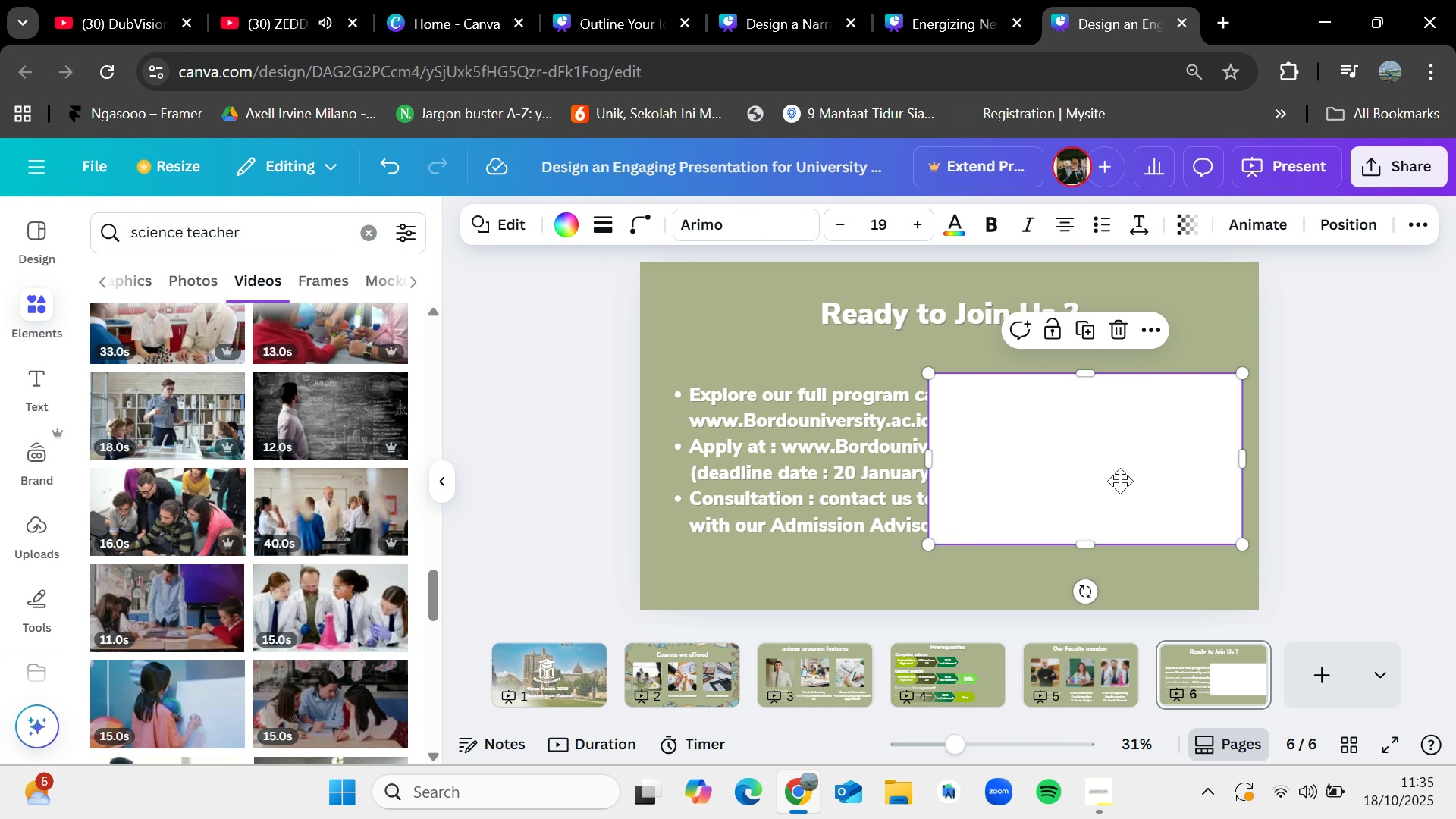 
left_click_drag(start_coordinate=[1141, 479], to_coordinate=[858, 475])
 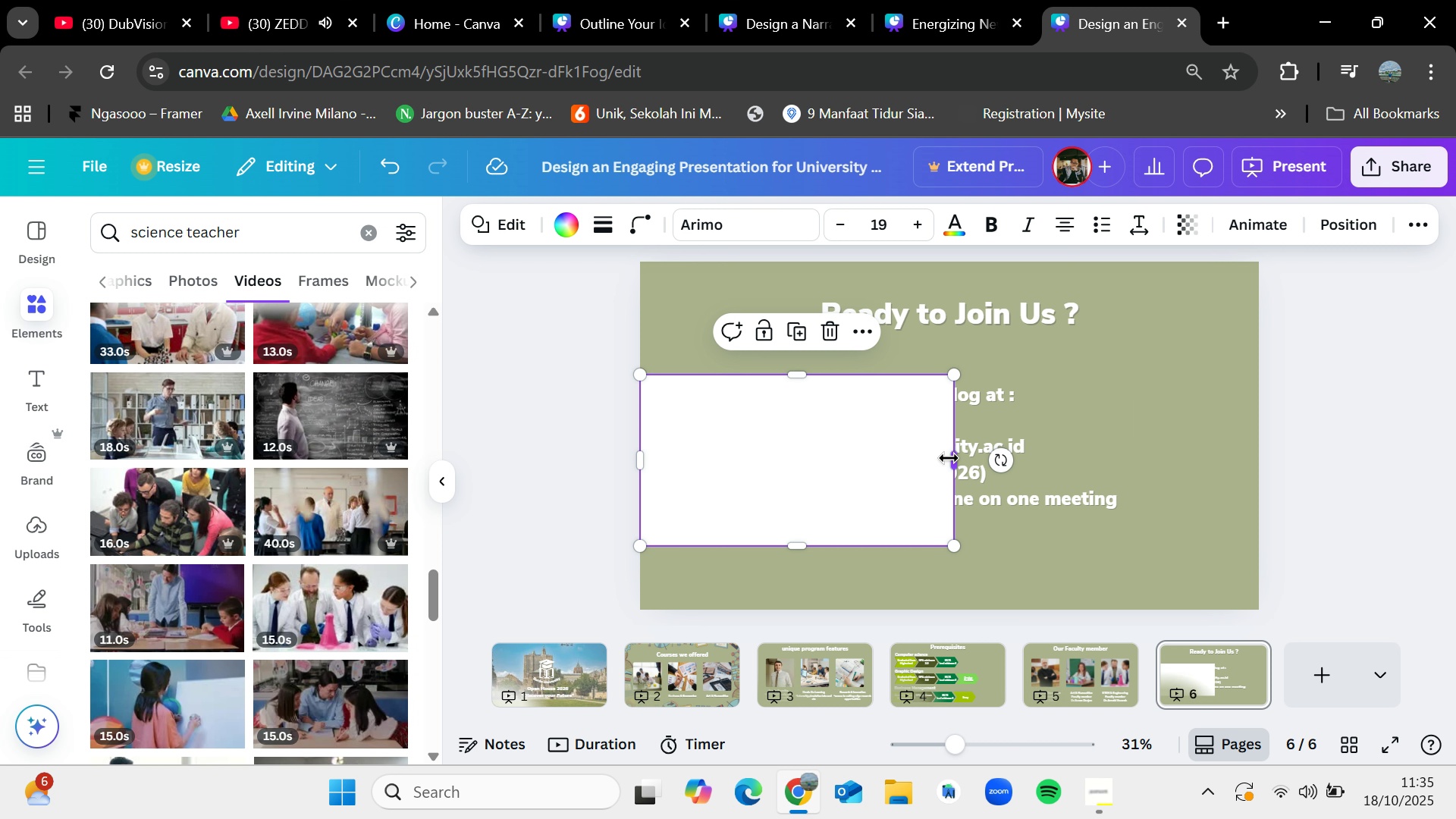 
left_click_drag(start_coordinate=[948, 458], to_coordinate=[1128, 475])
 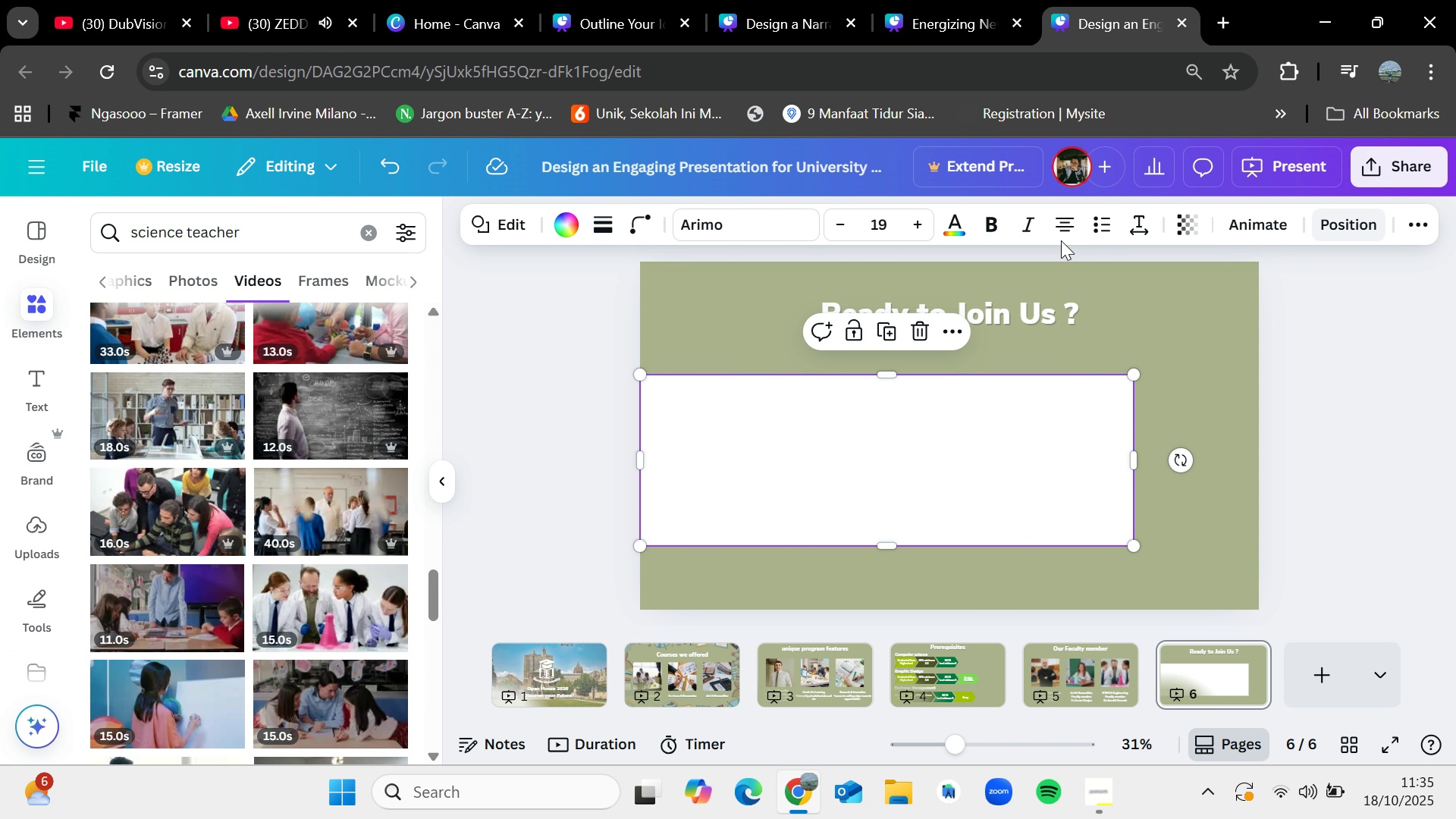 
left_click([564, 221])
 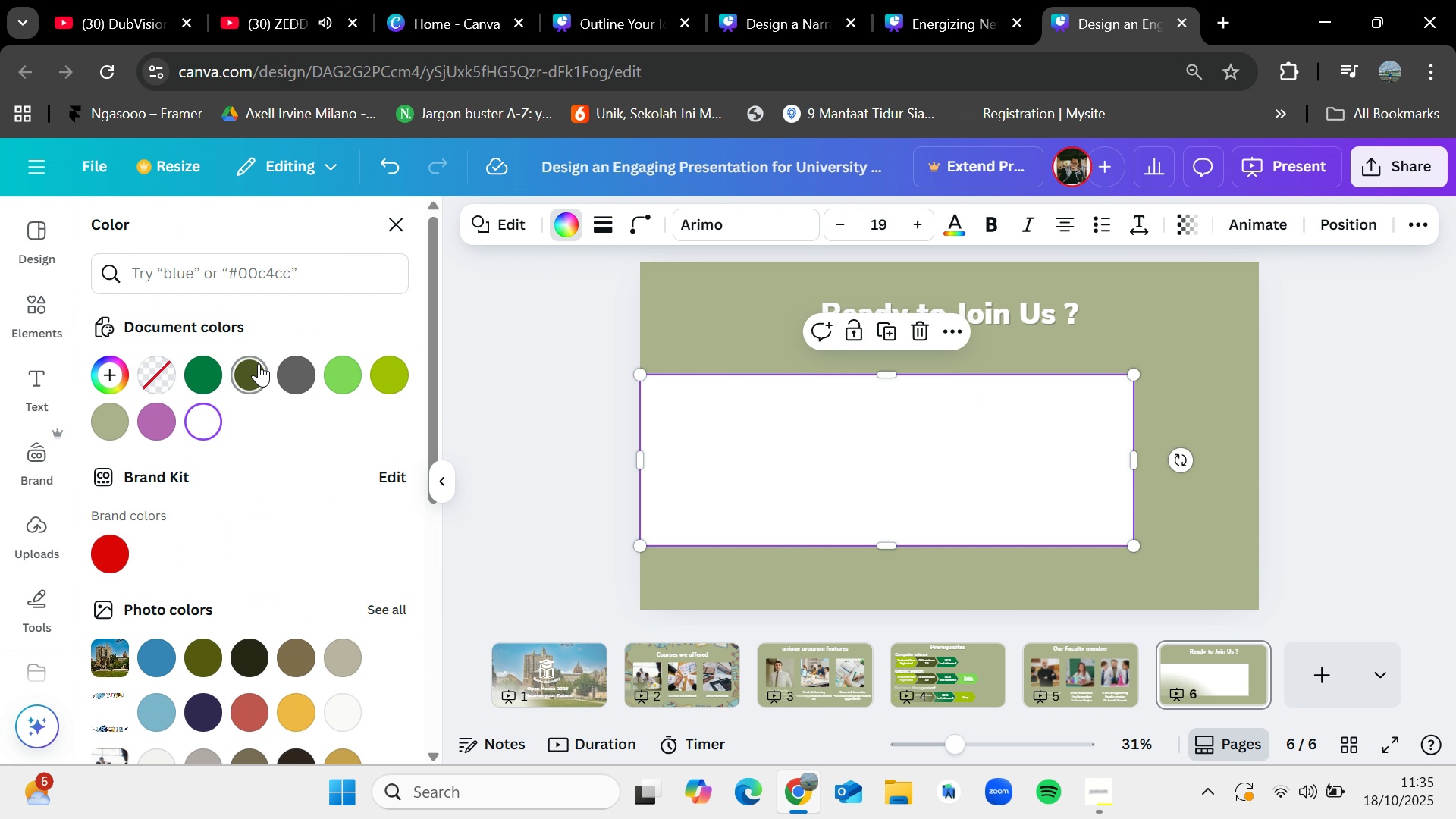 
left_click([259, 363])
 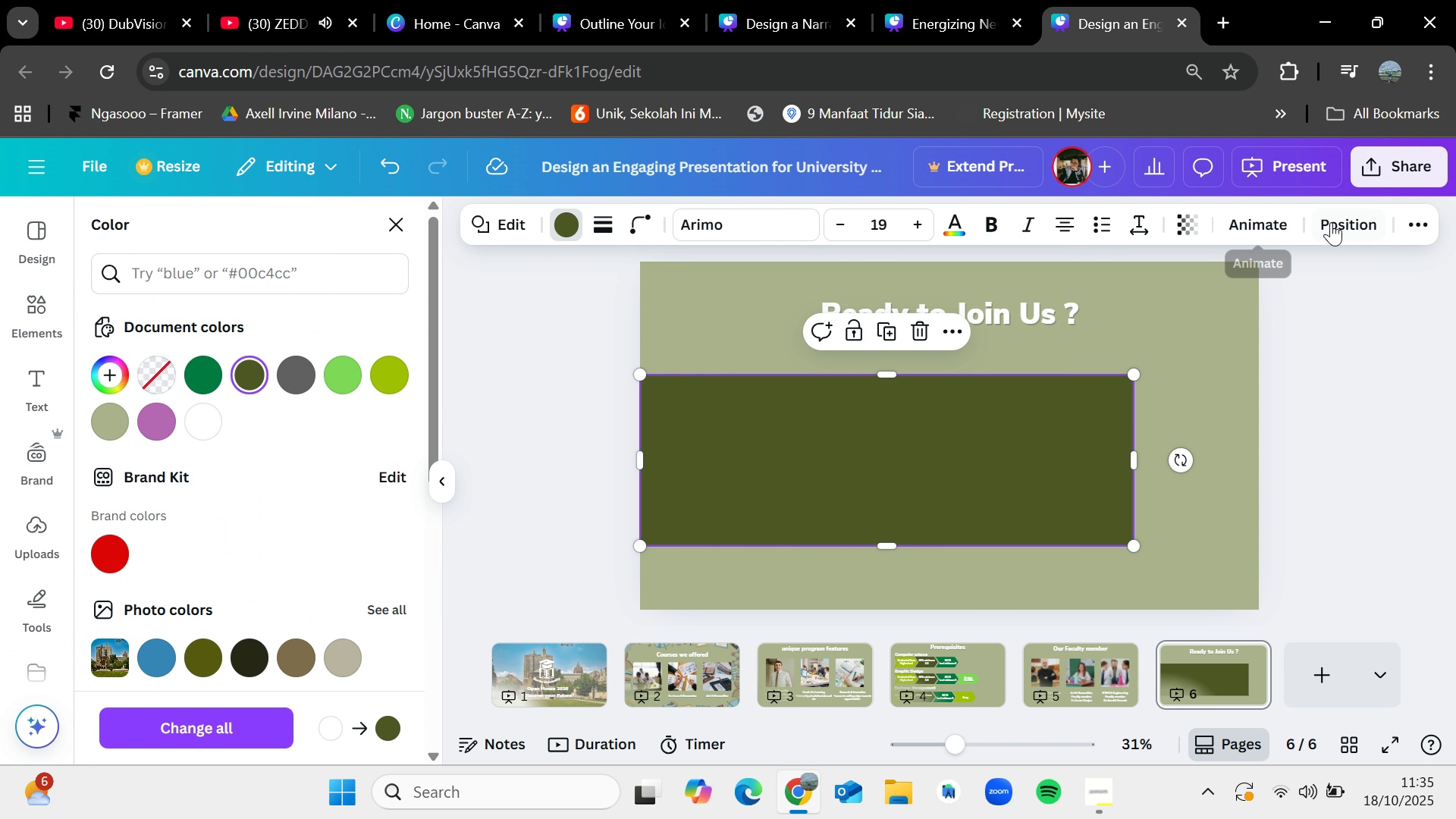 
left_click([1332, 222])
 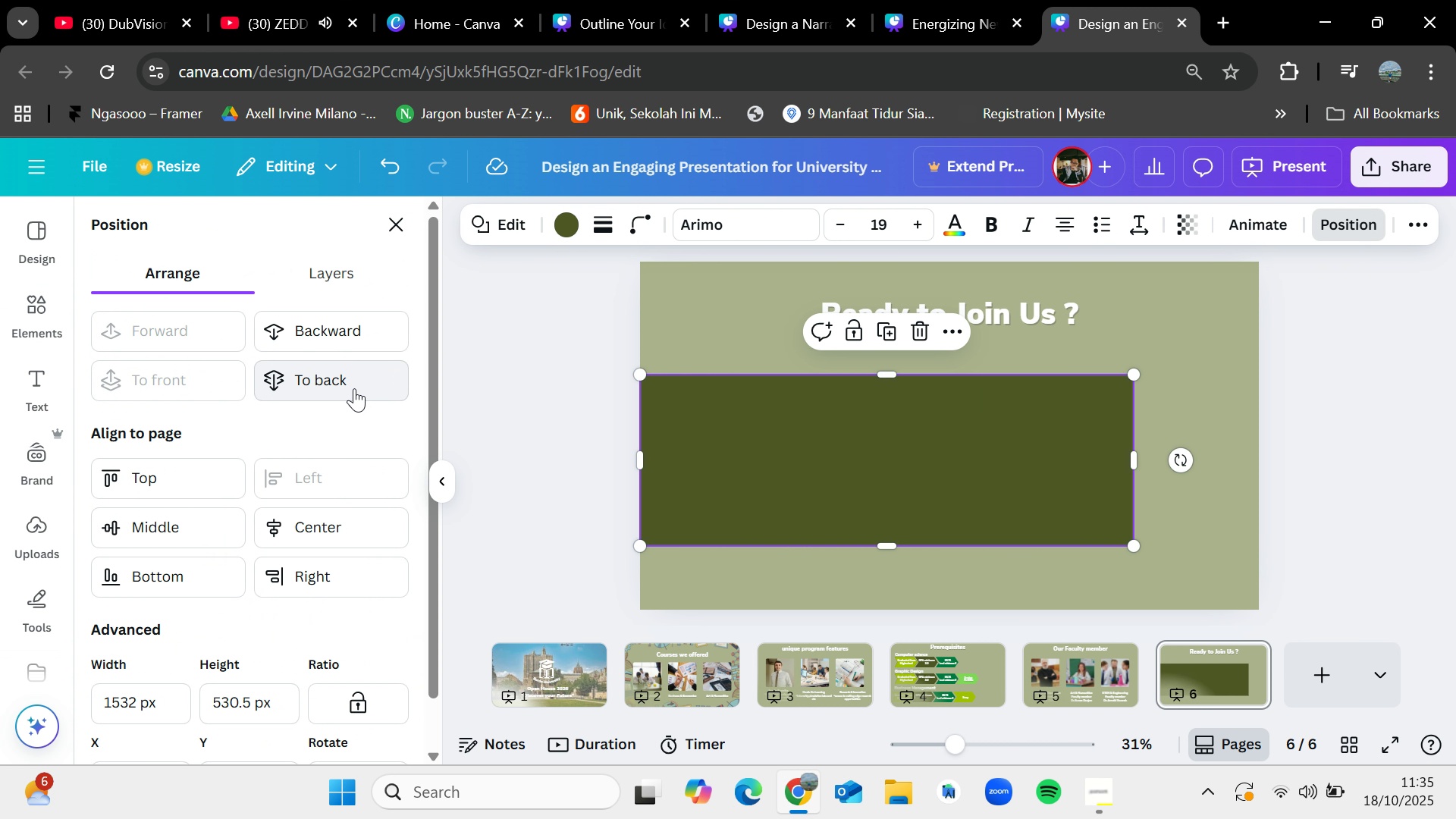 
left_click([354, 388])
 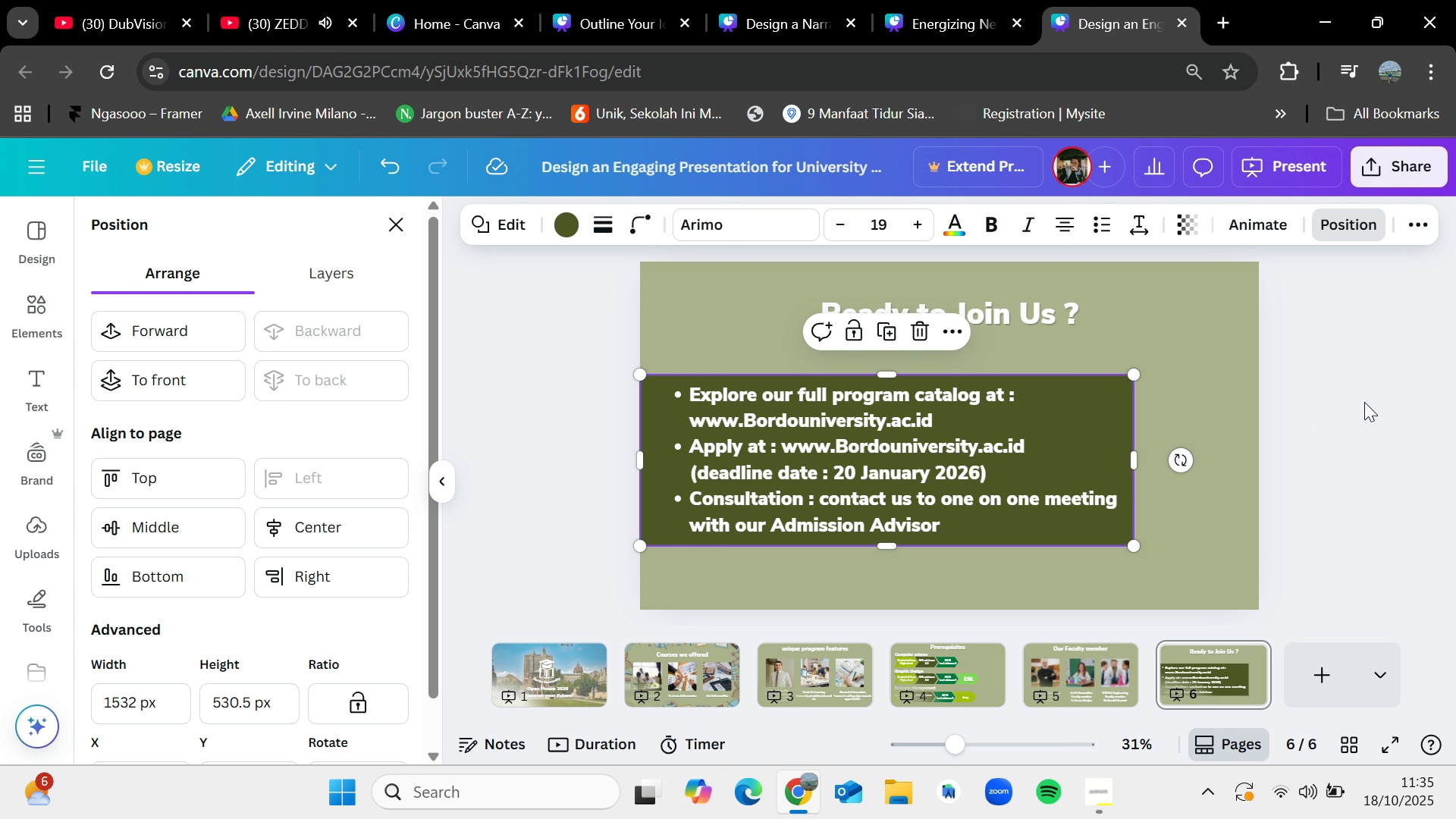 
left_click([1410, 399])
 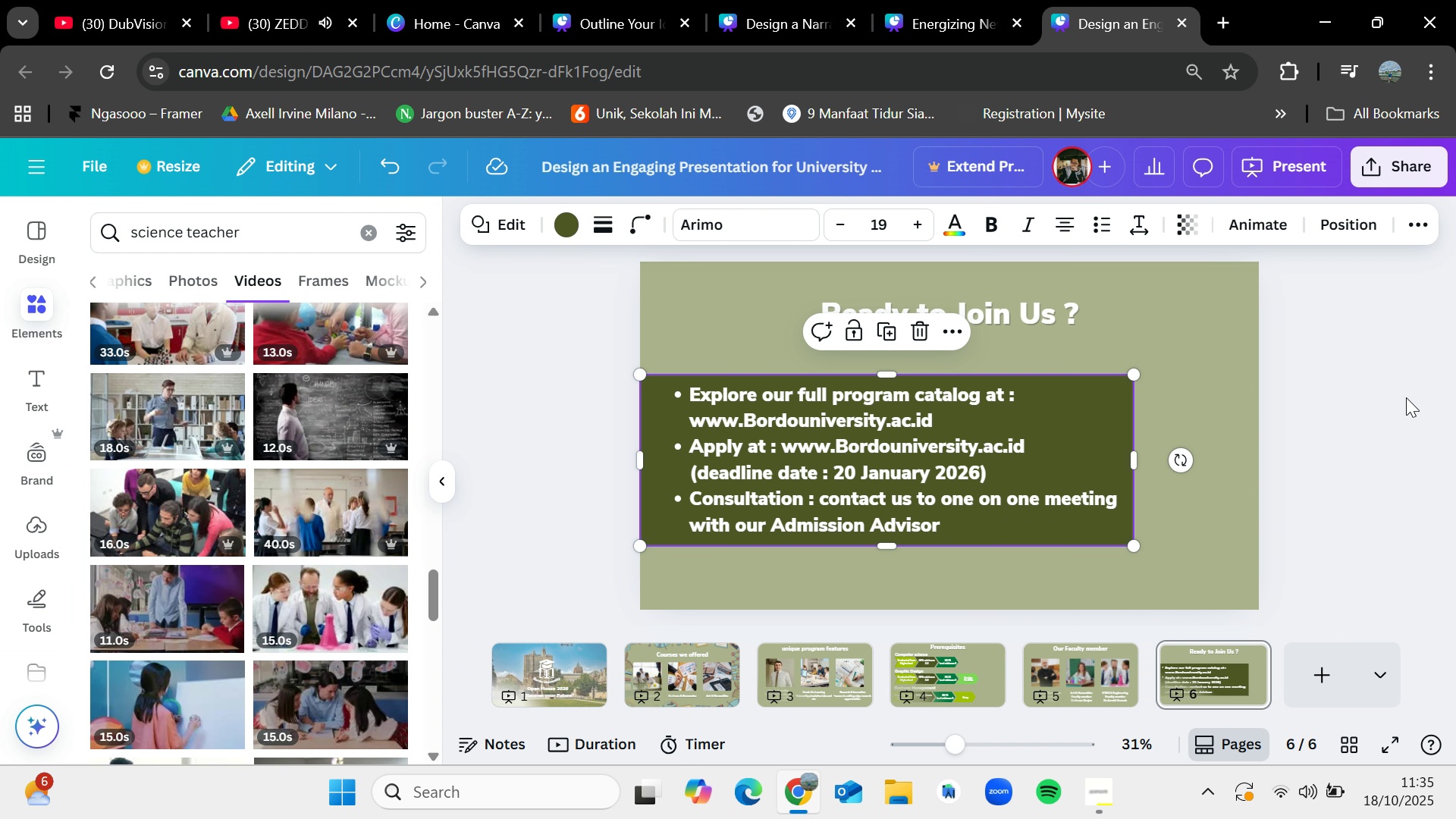 
left_click([1406, 397])
 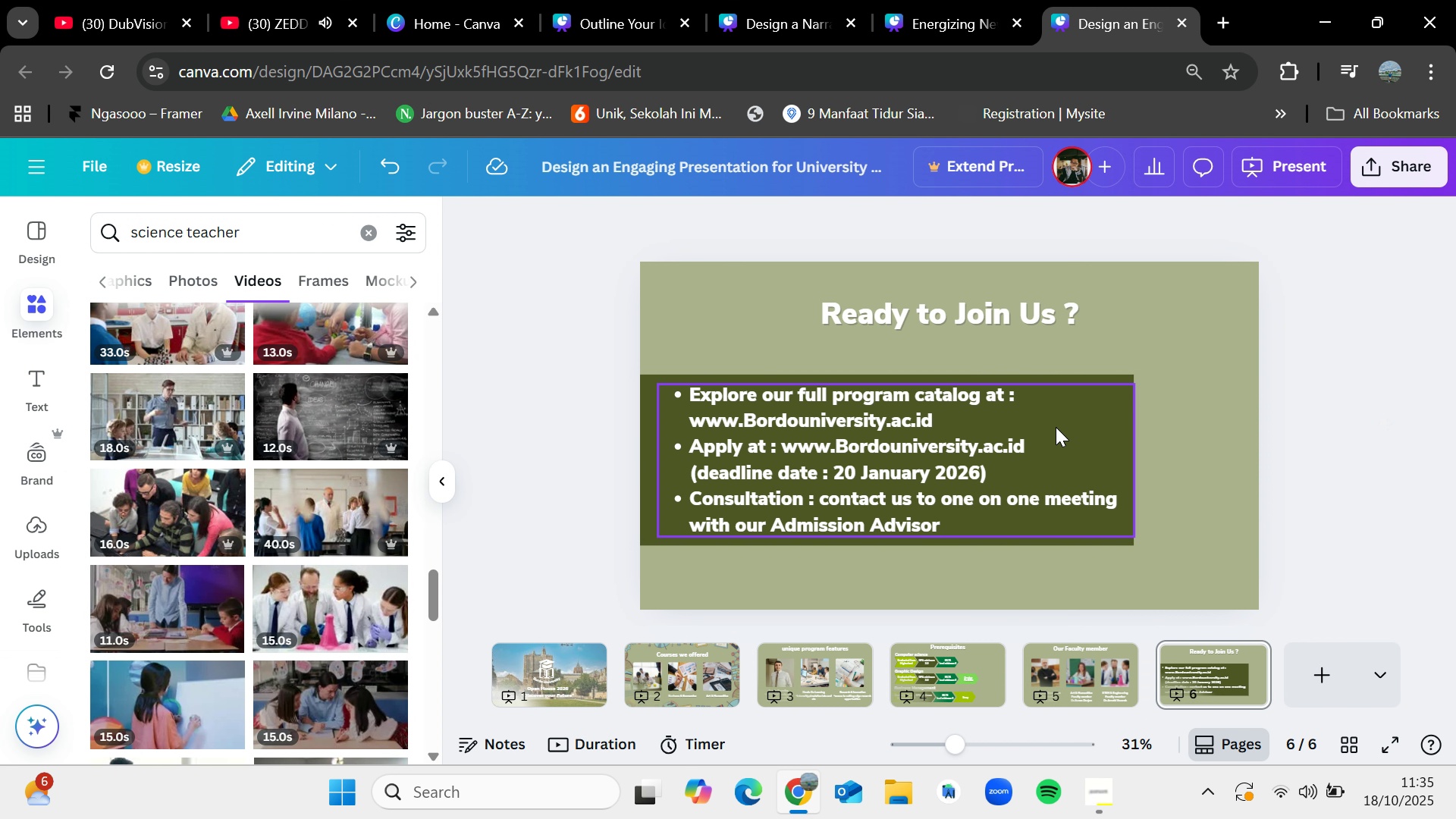 
left_click([1056, 427])
 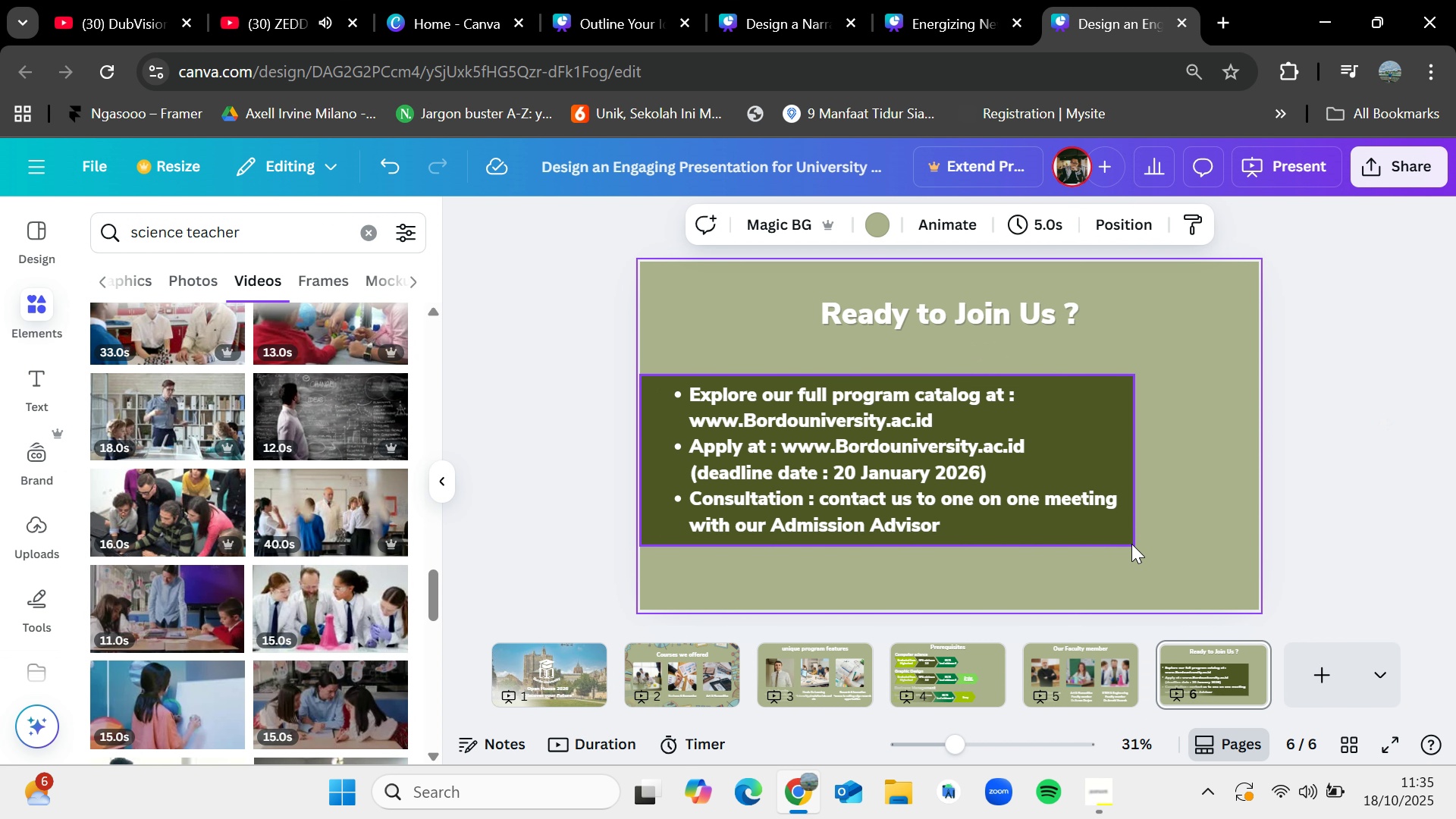 
left_click([1131, 544])
 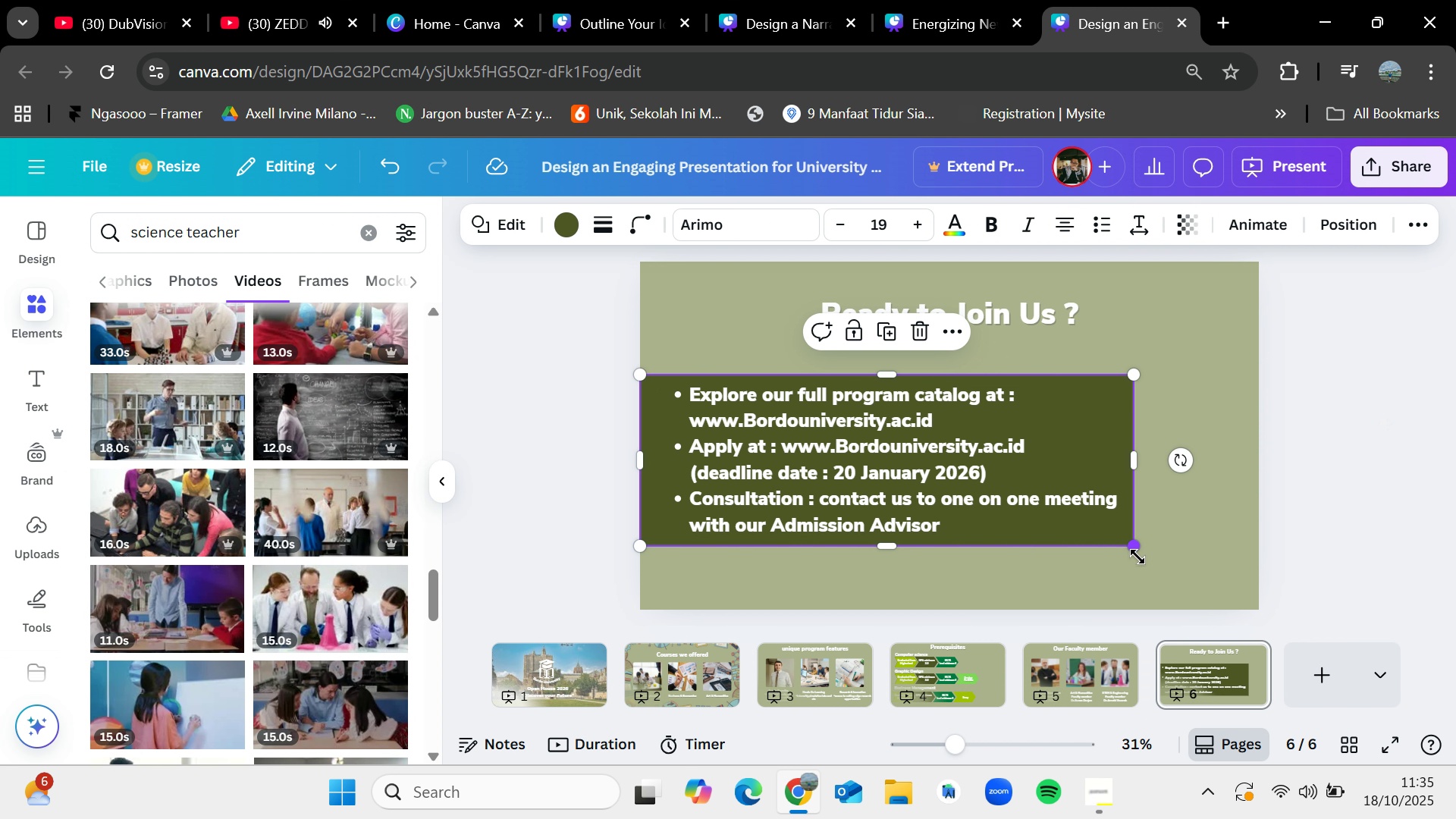 
left_click_drag(start_coordinate=[1132, 544], to_coordinate=[1122, 608])
 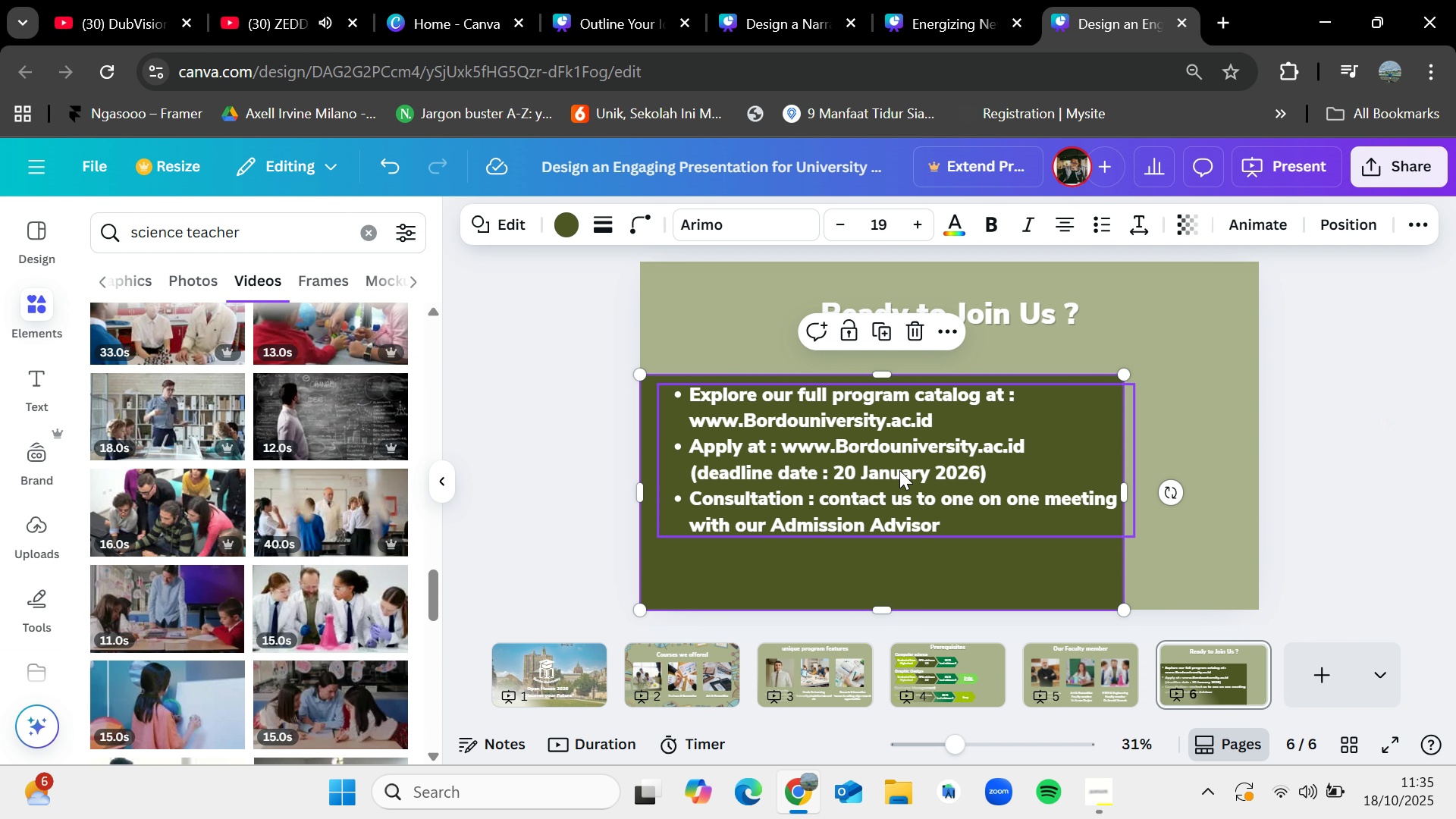 
left_click([934, 478])
 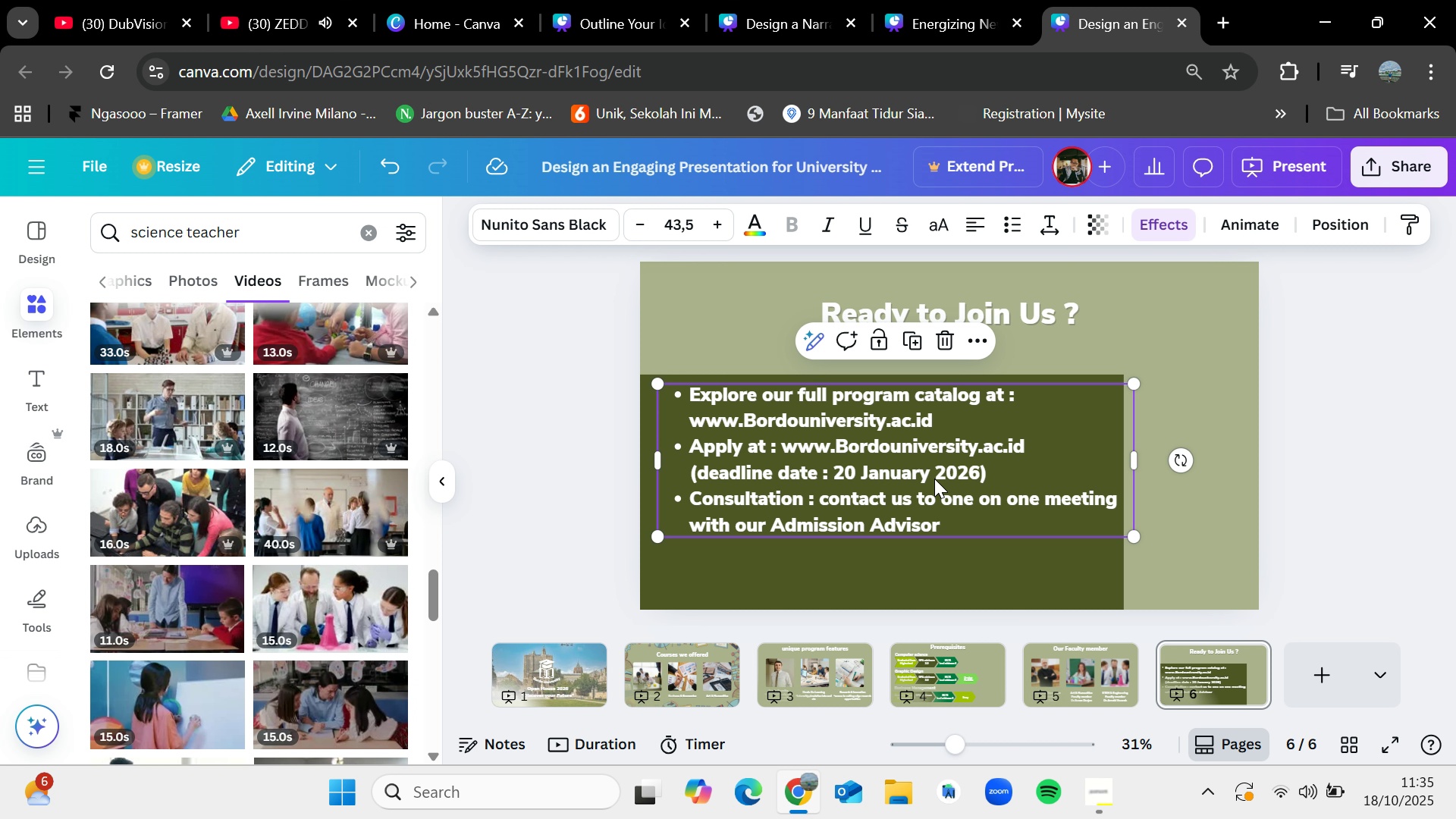 
left_click_drag(start_coordinate=[934, 478], to_coordinate=[938, 509])
 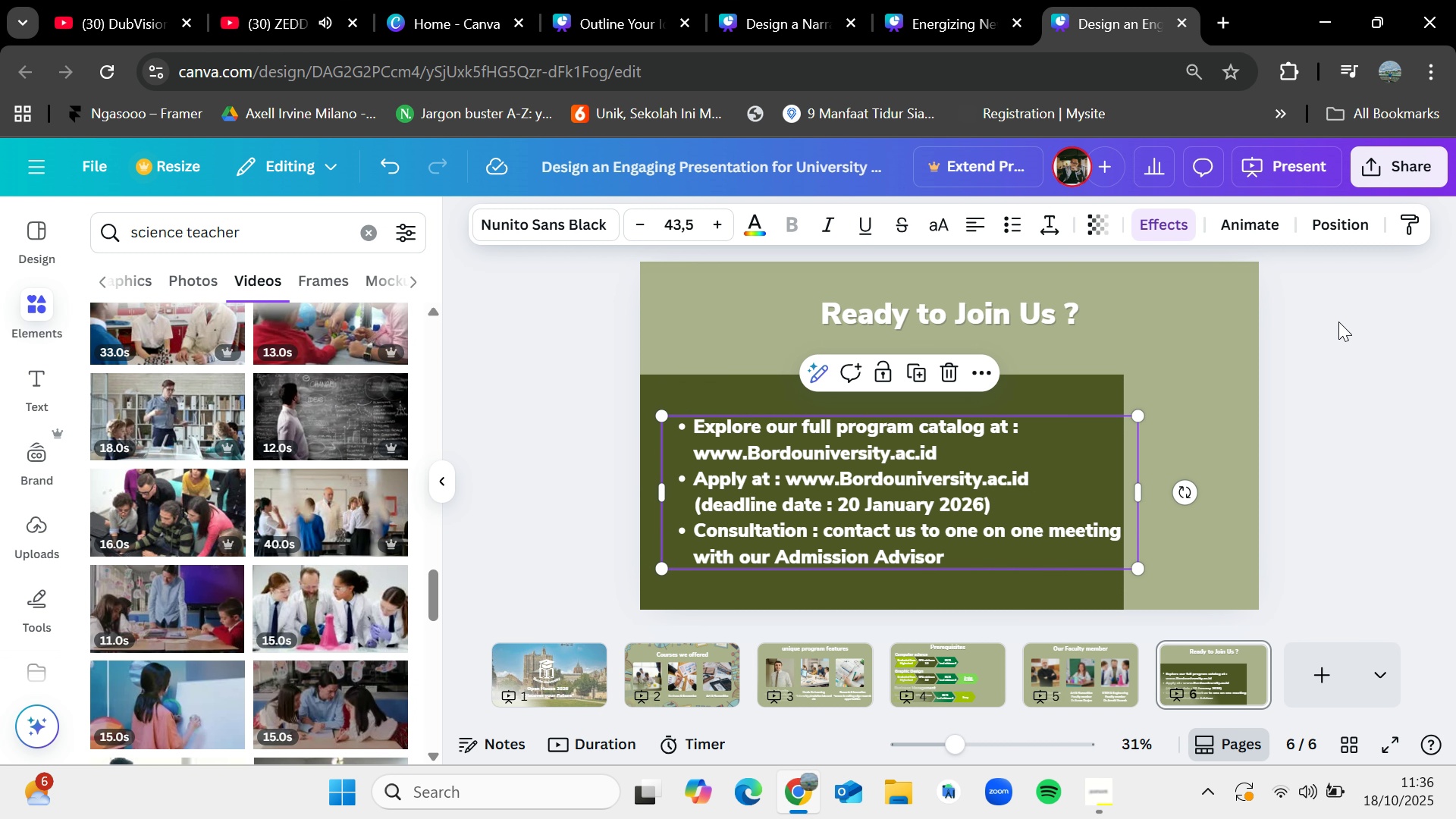 
left_click([1338, 322])
 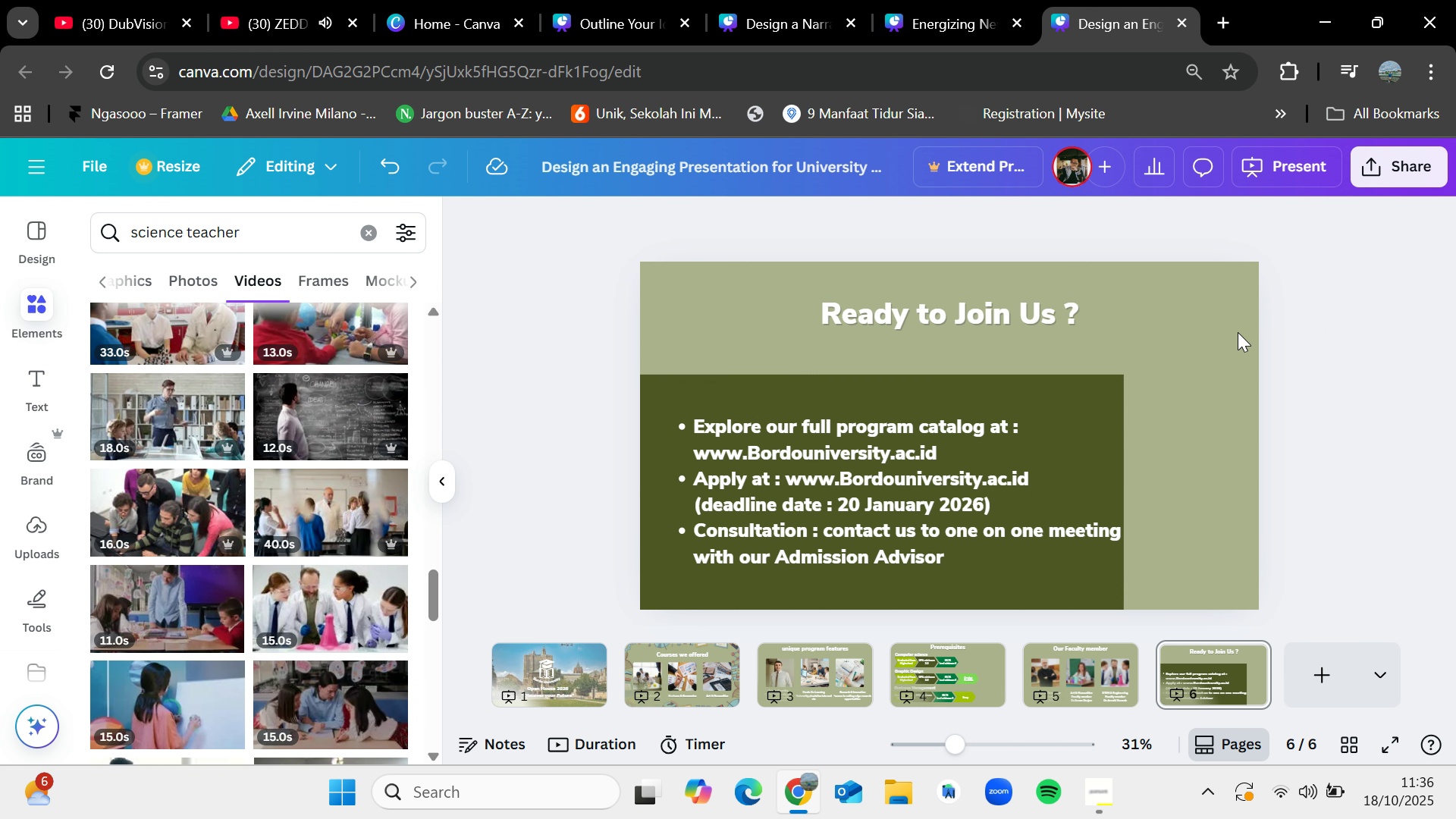 
left_click([1081, 406])
 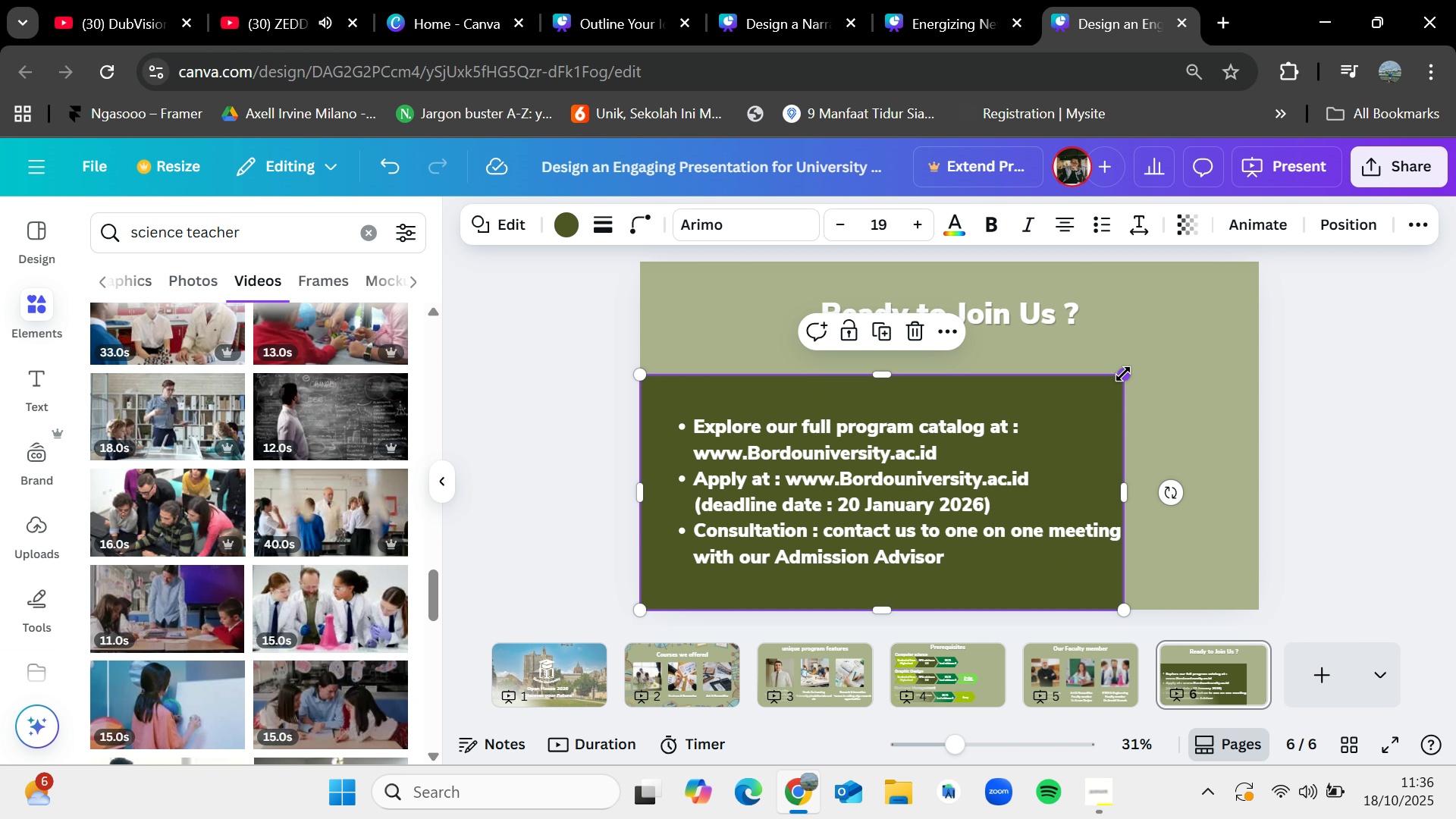 
left_click_drag(start_coordinate=[1123, 373], to_coordinate=[1130, 397])
 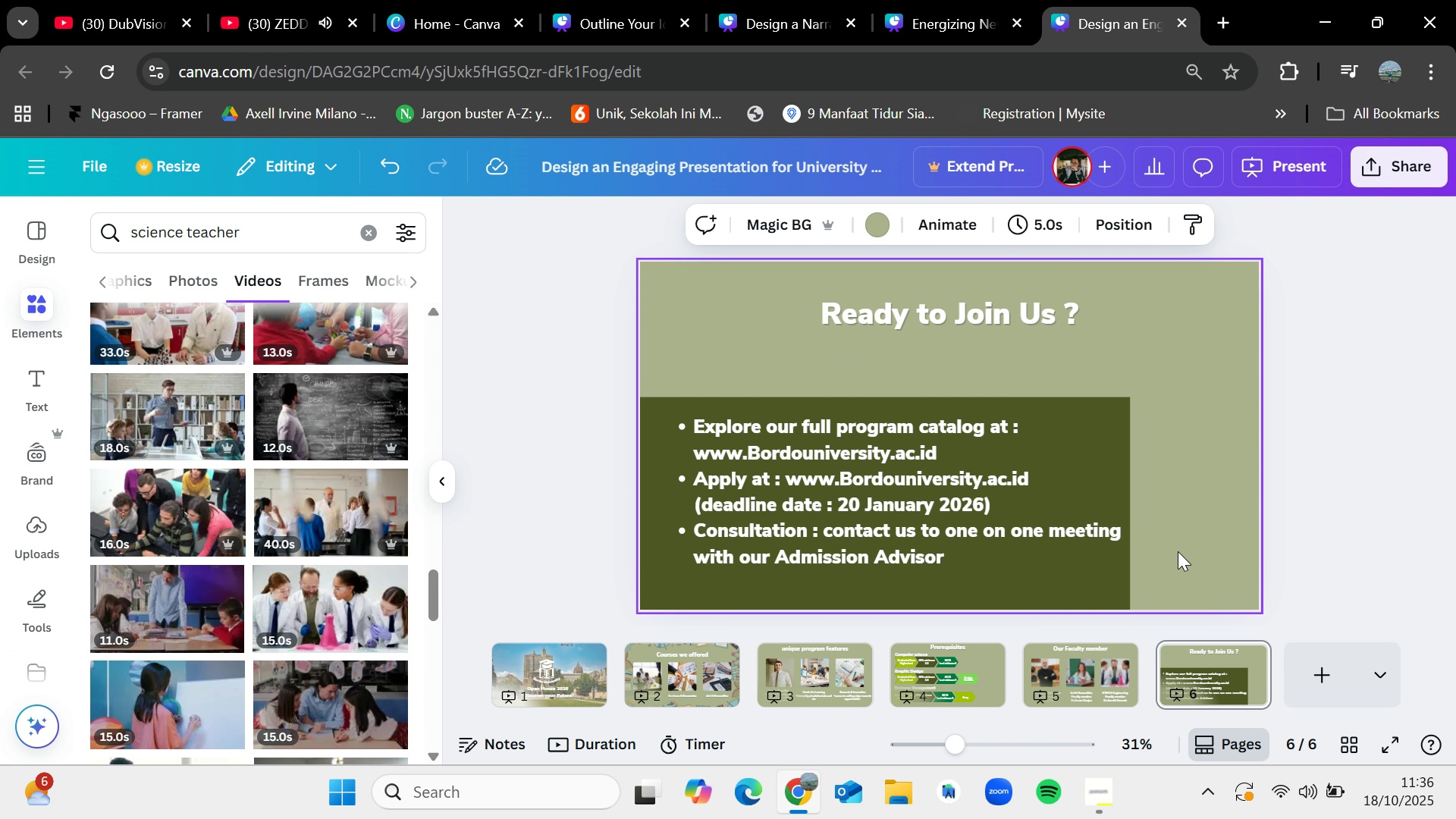 
left_click_drag(start_coordinate=[1178, 556], to_coordinate=[709, 388])
 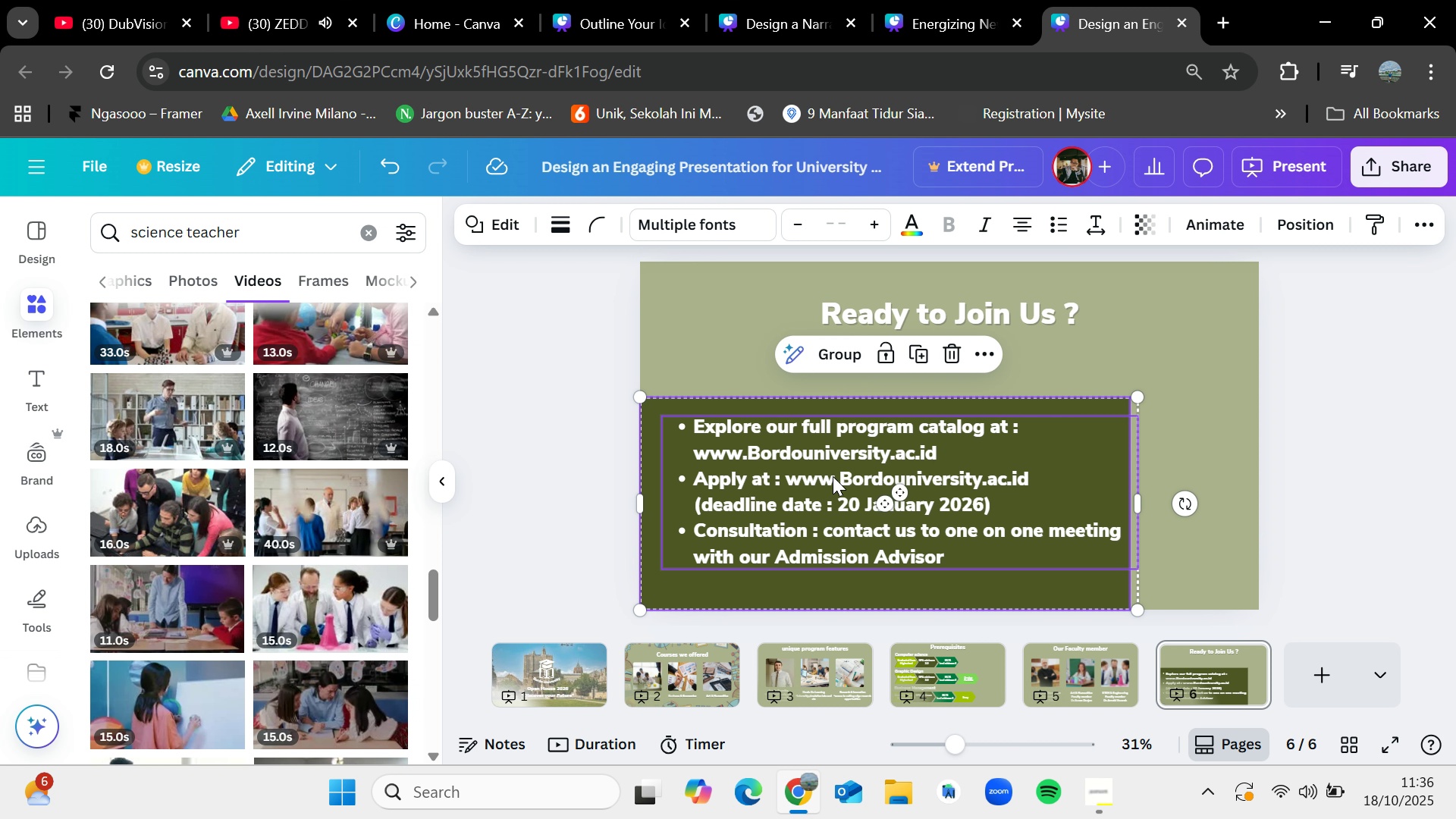 
left_click_drag(start_coordinate=[833, 476], to_coordinate=[836, 447])
 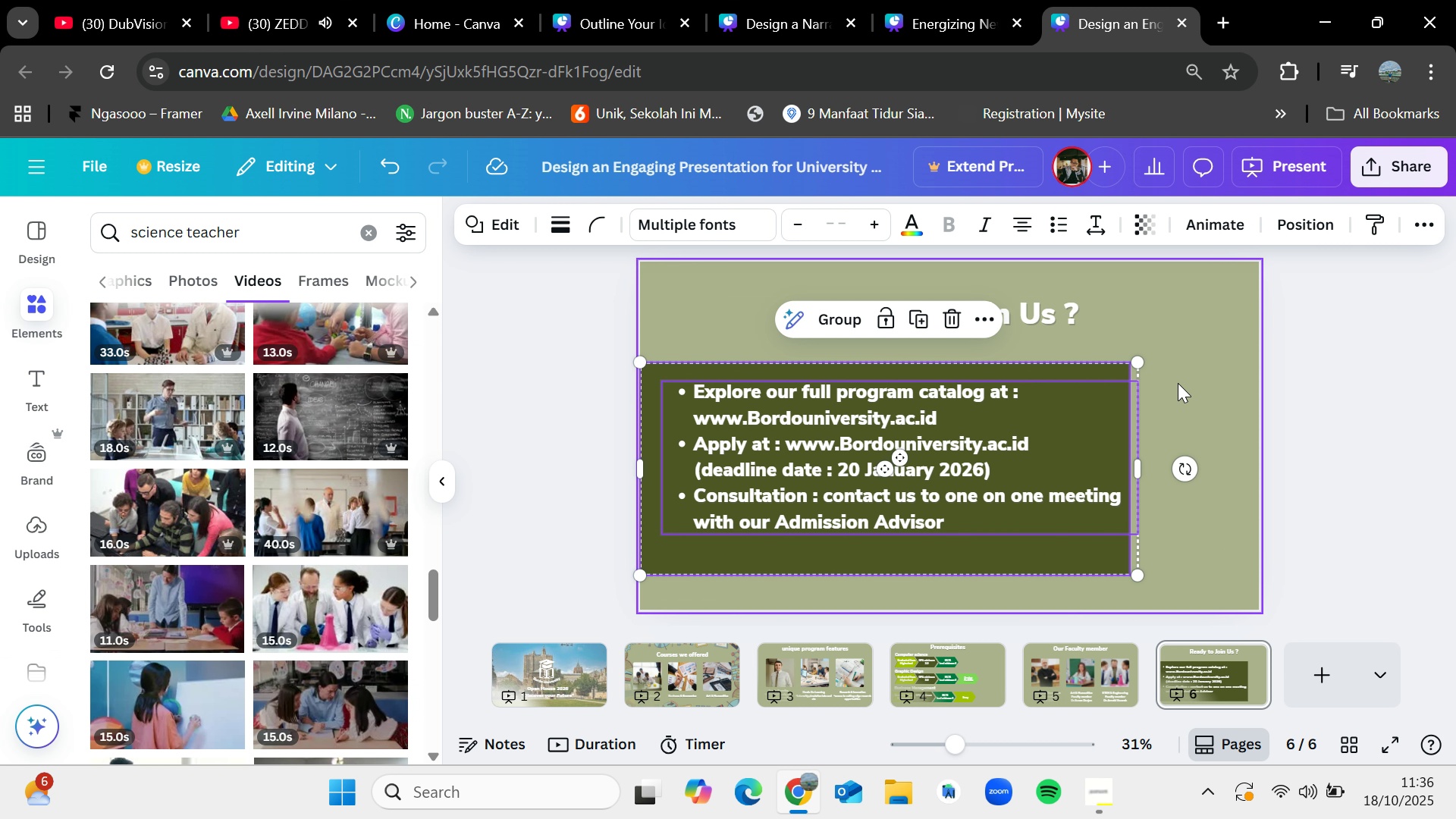 
left_click([1178, 383])
 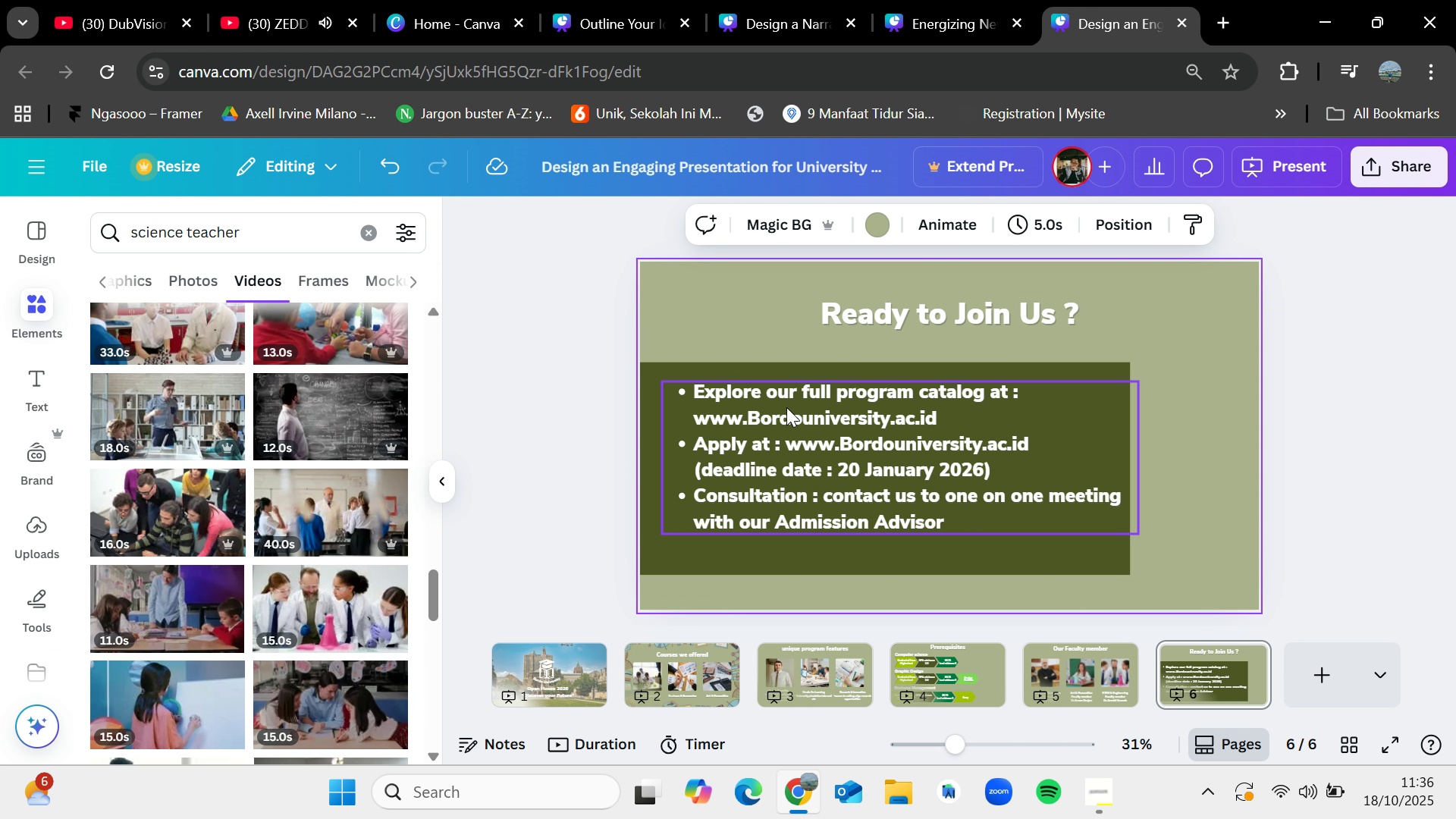 
left_click_drag(start_coordinate=[786, 407], to_coordinate=[786, 416])
 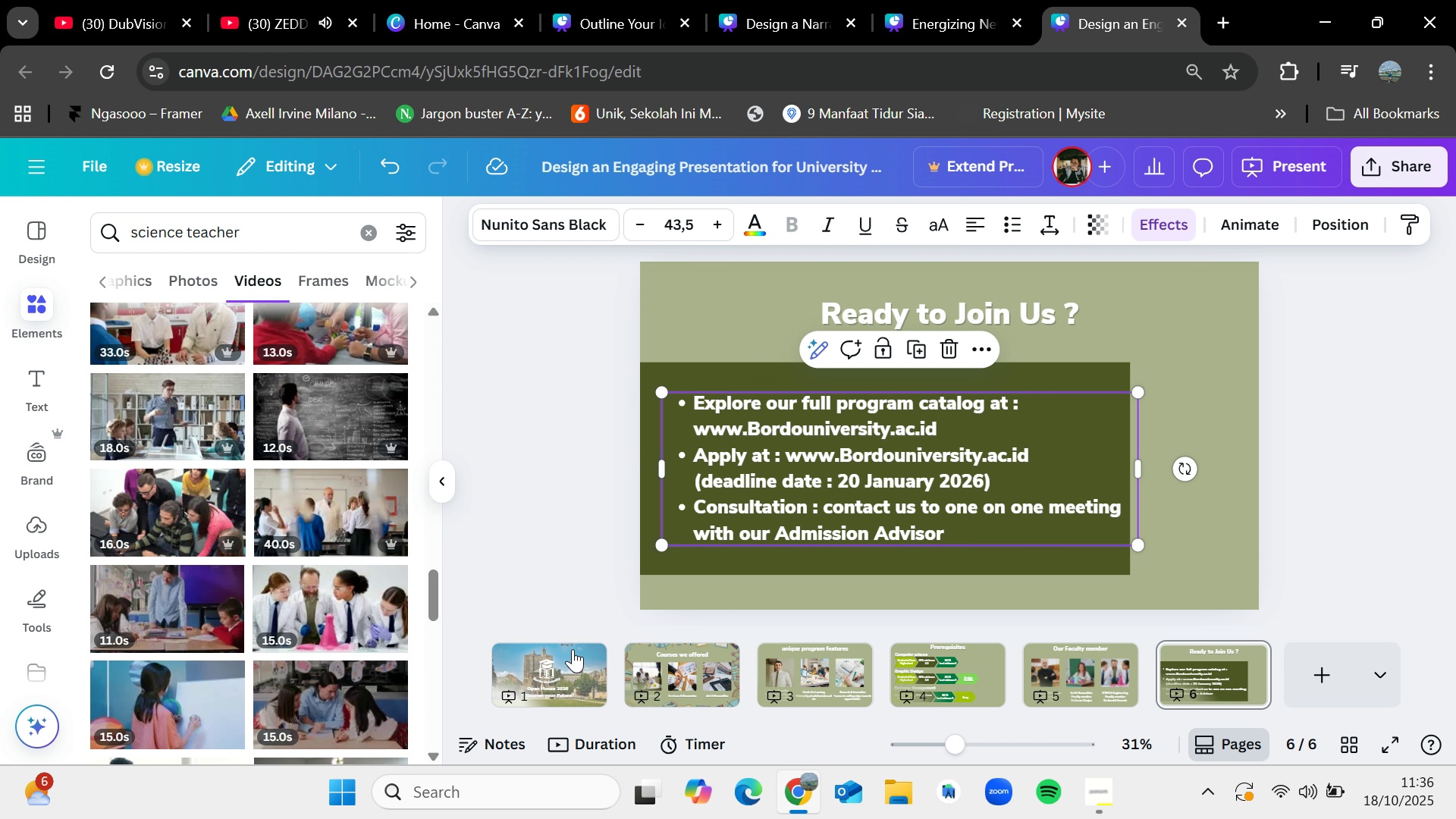 
left_click([573, 649])
 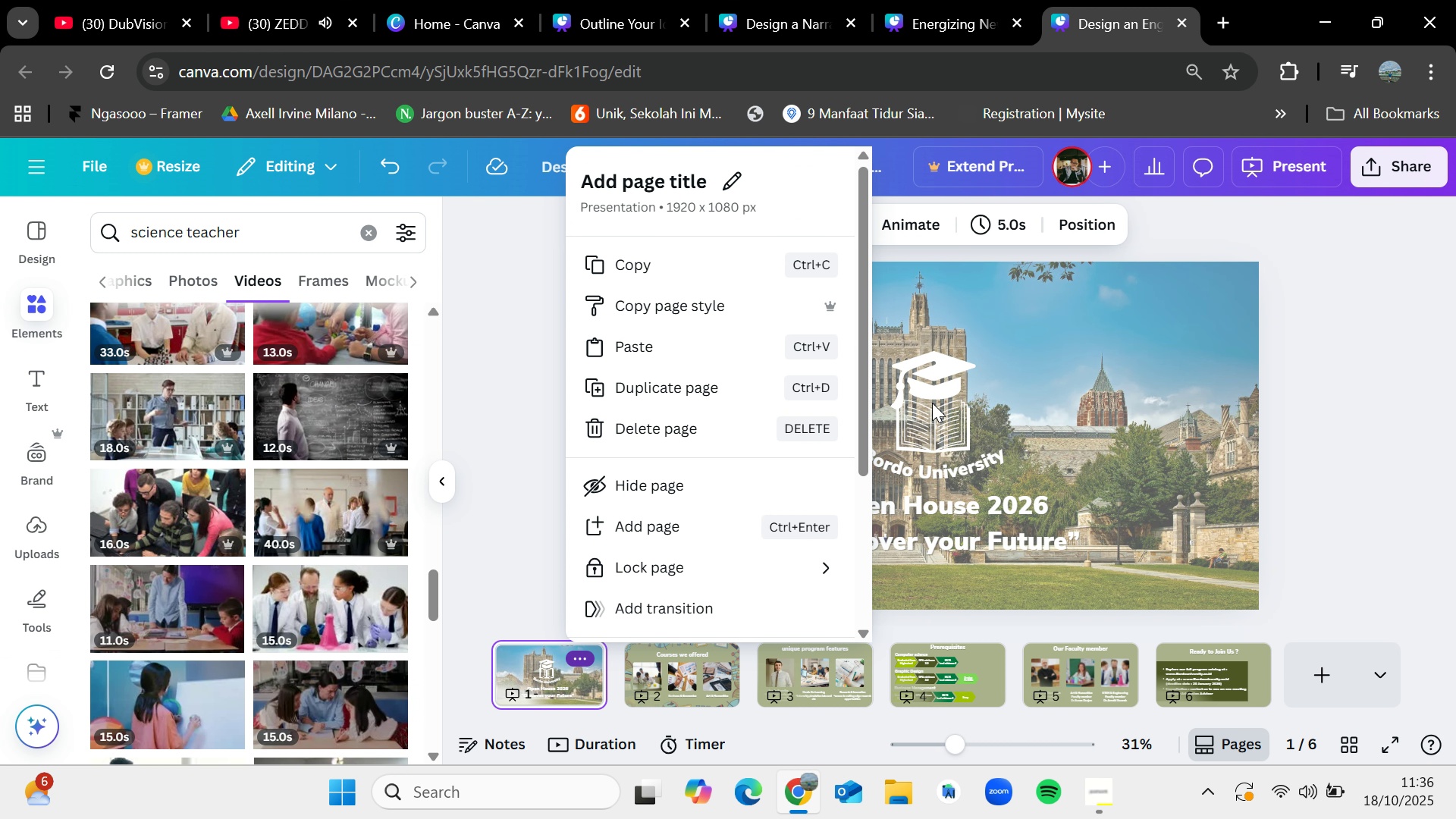 
left_click([932, 403])
 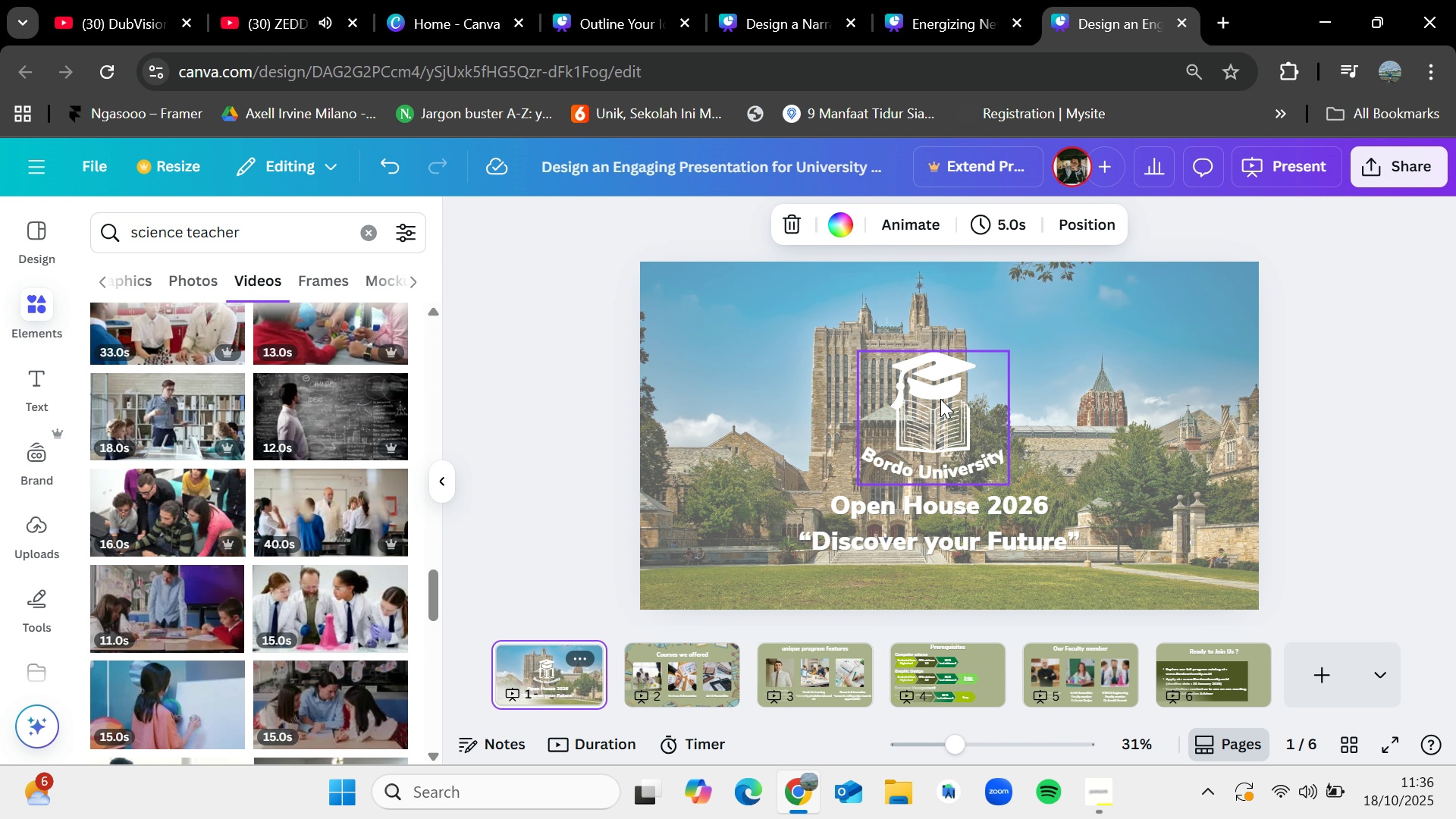 
key(Control+C)
 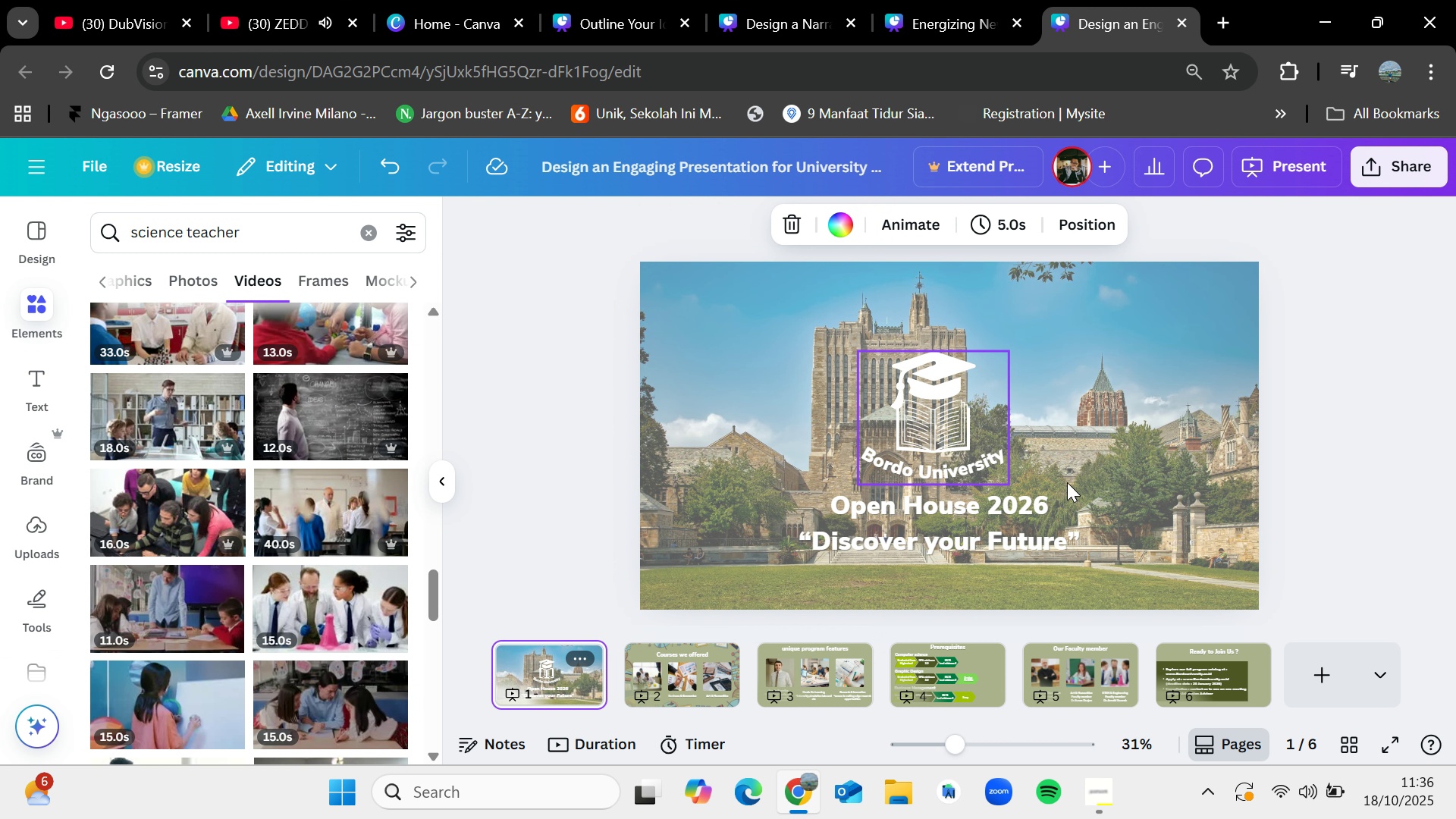 
key(Control+V)
 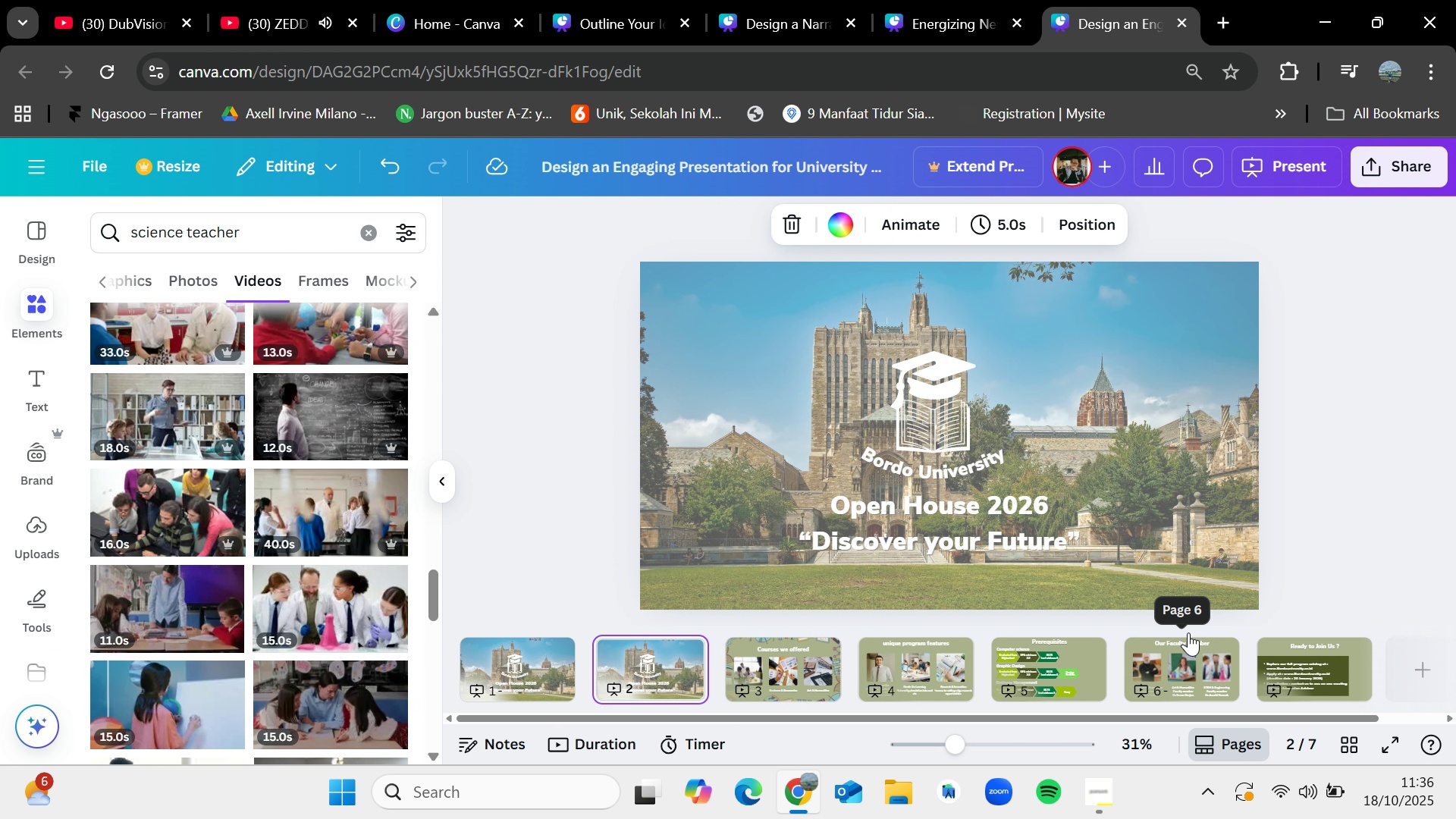 
key(Control+Z)
 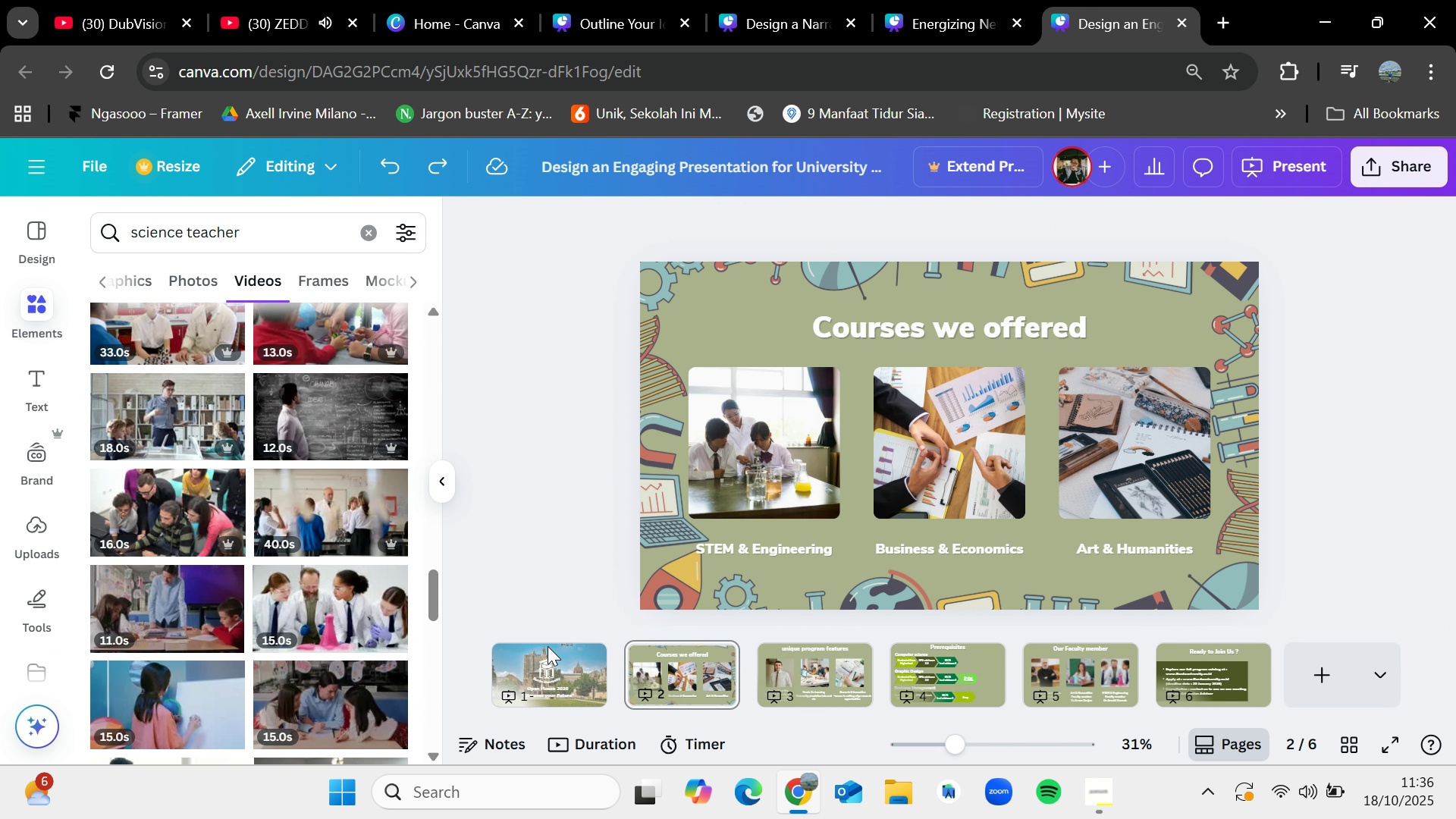 
left_click([534, 652])
 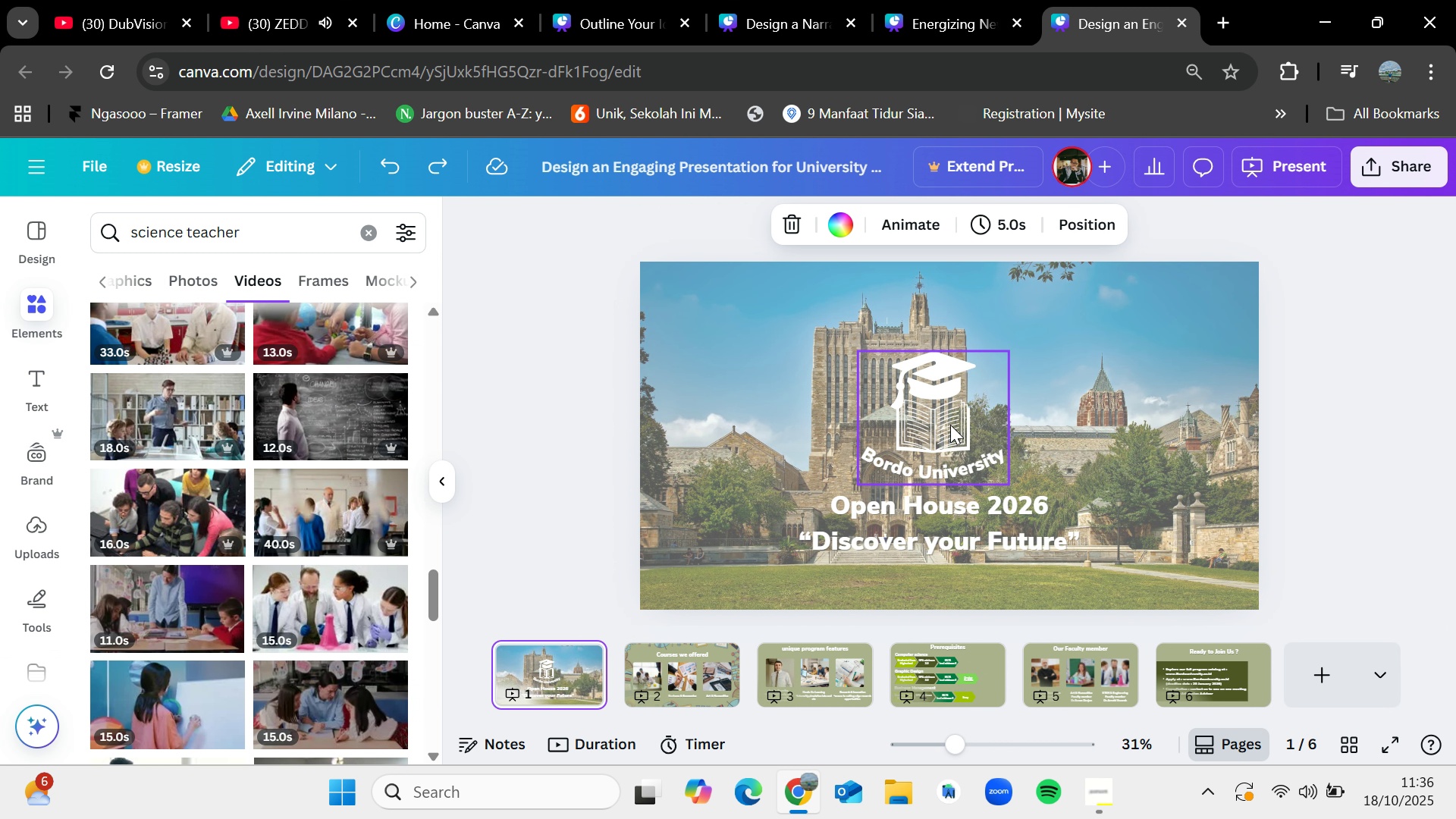 
left_click([950, 425])
 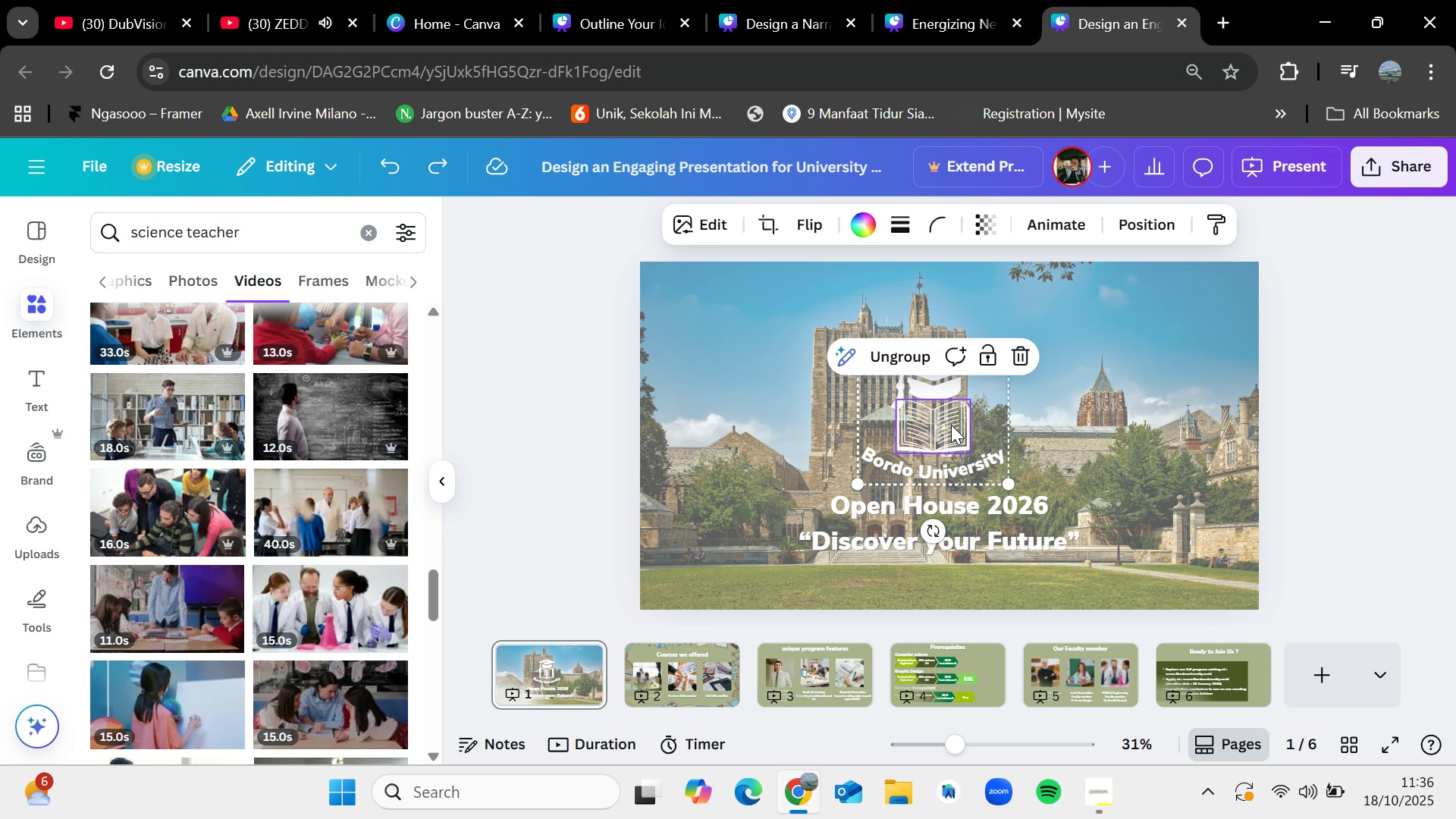 
key(Control+C)
 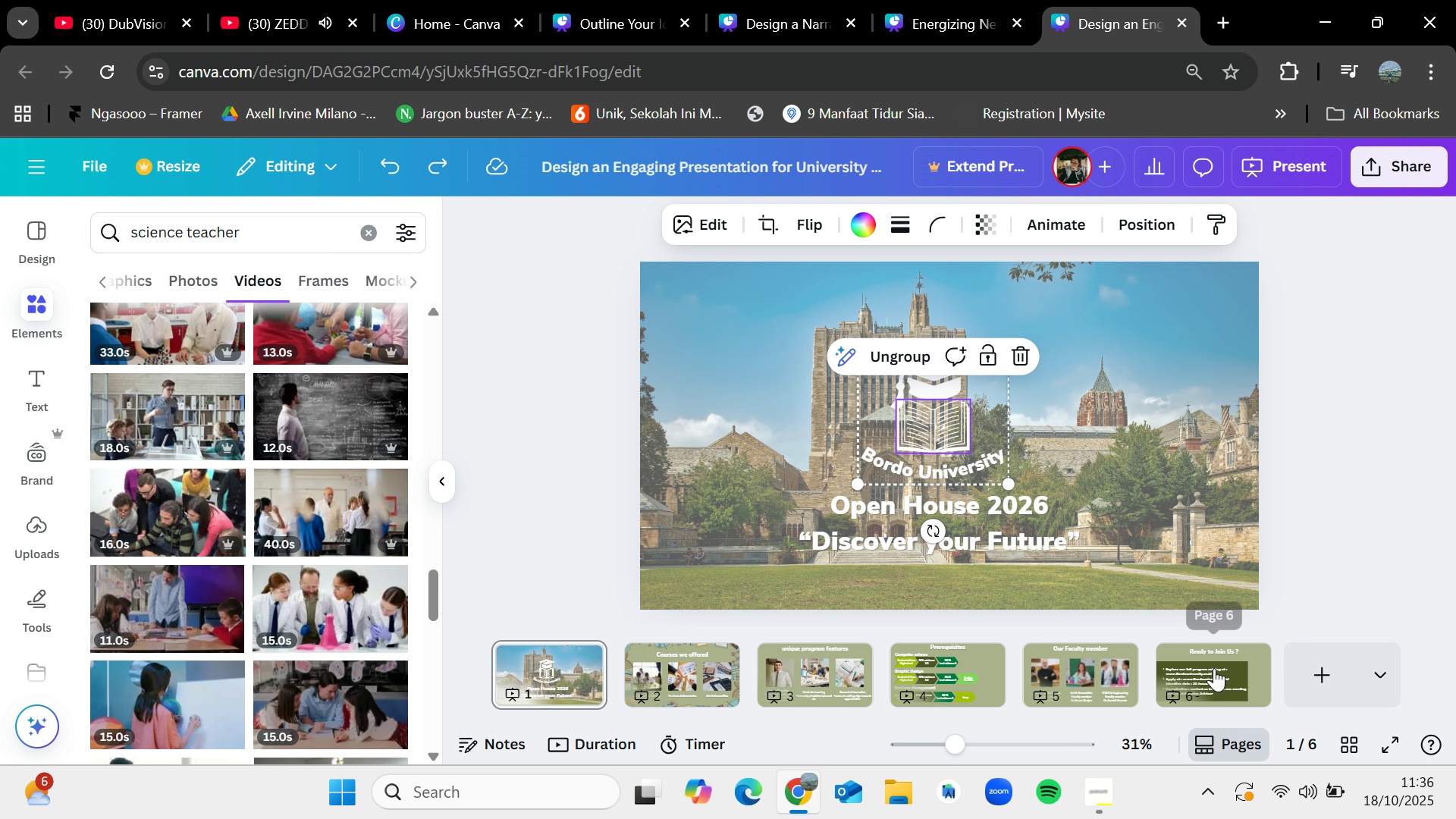 
left_click([1214, 668])
 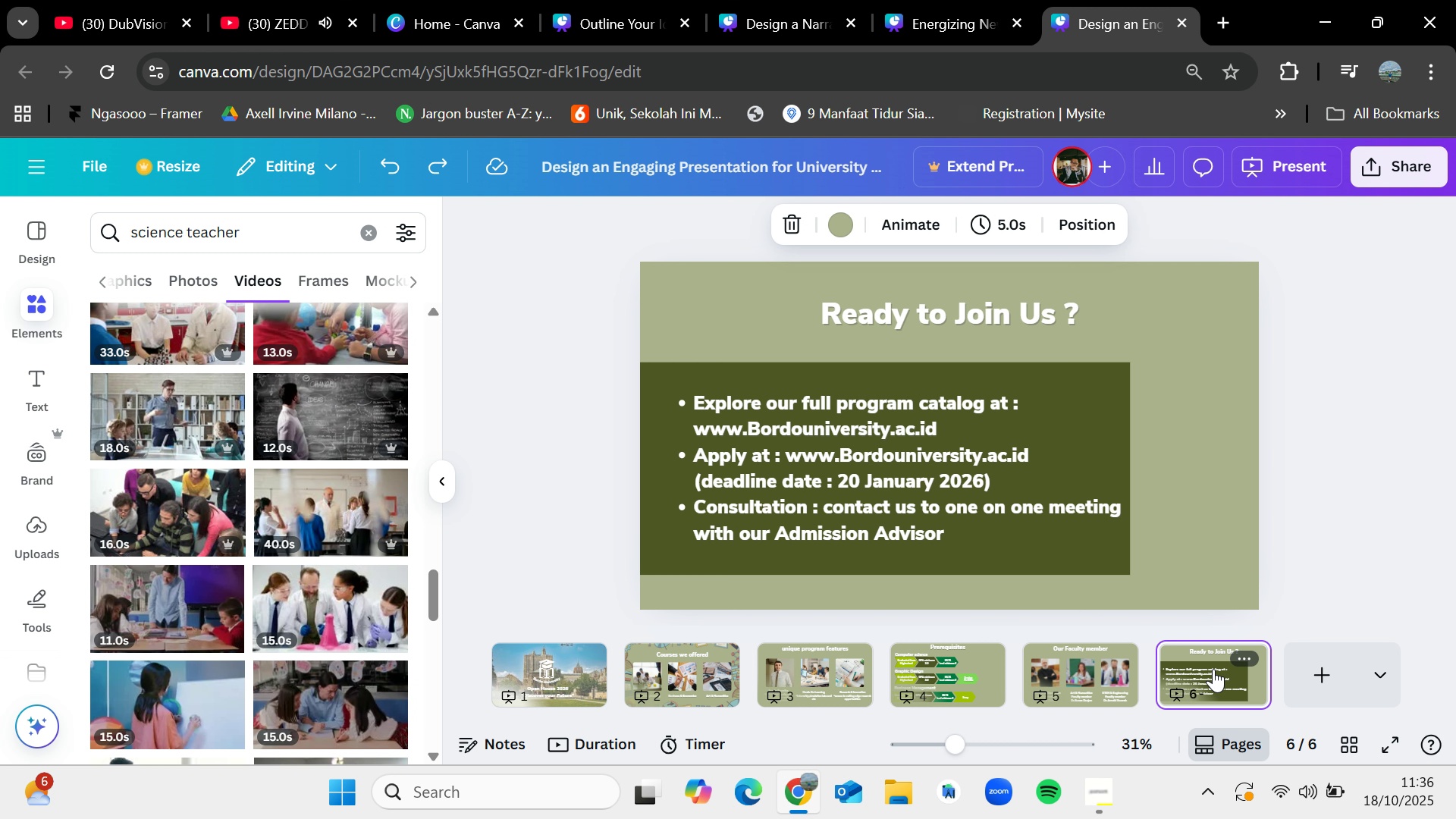 
key(Control+V)
 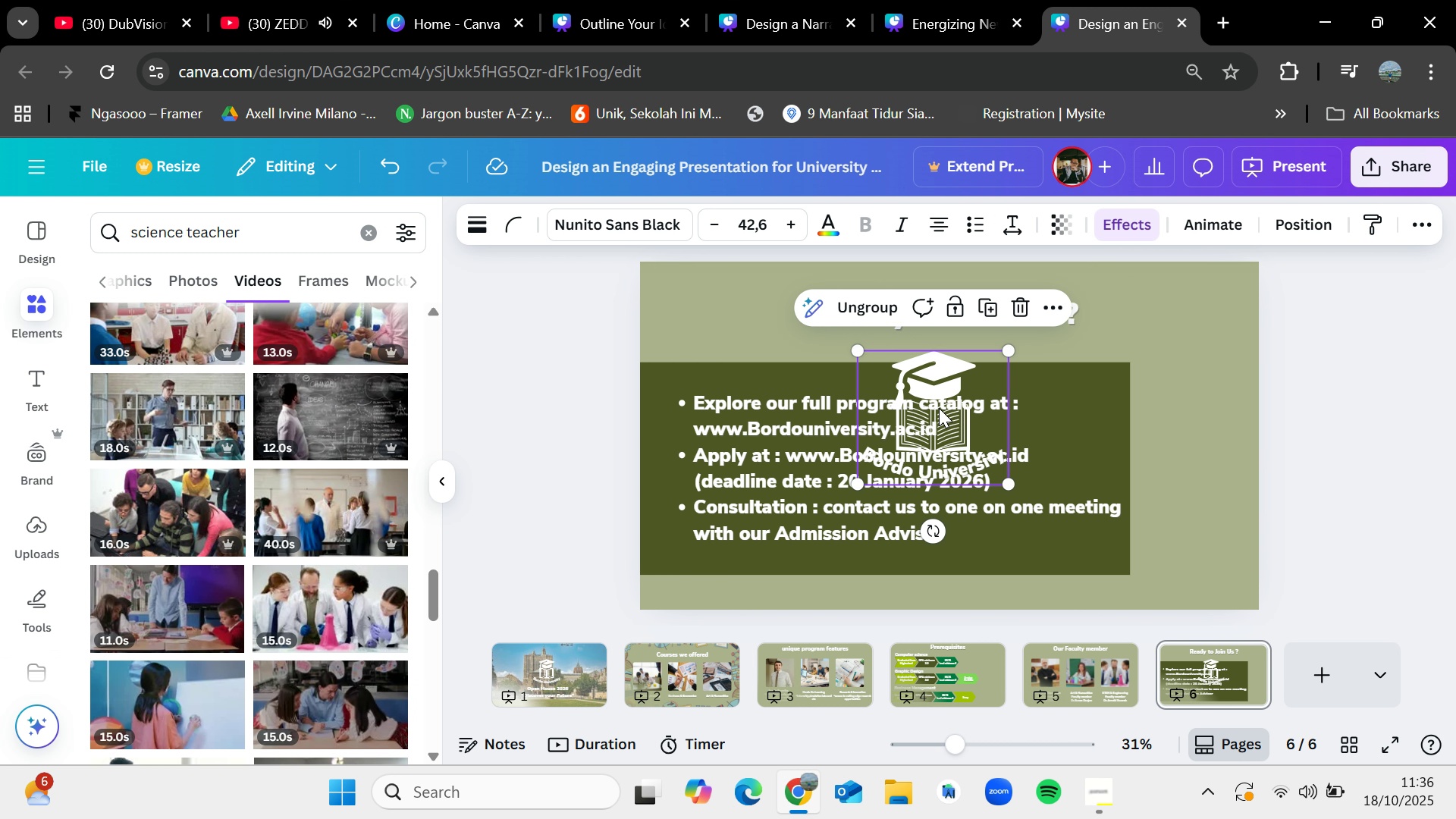 
left_click_drag(start_coordinate=[932, 408], to_coordinate=[1163, 431])
 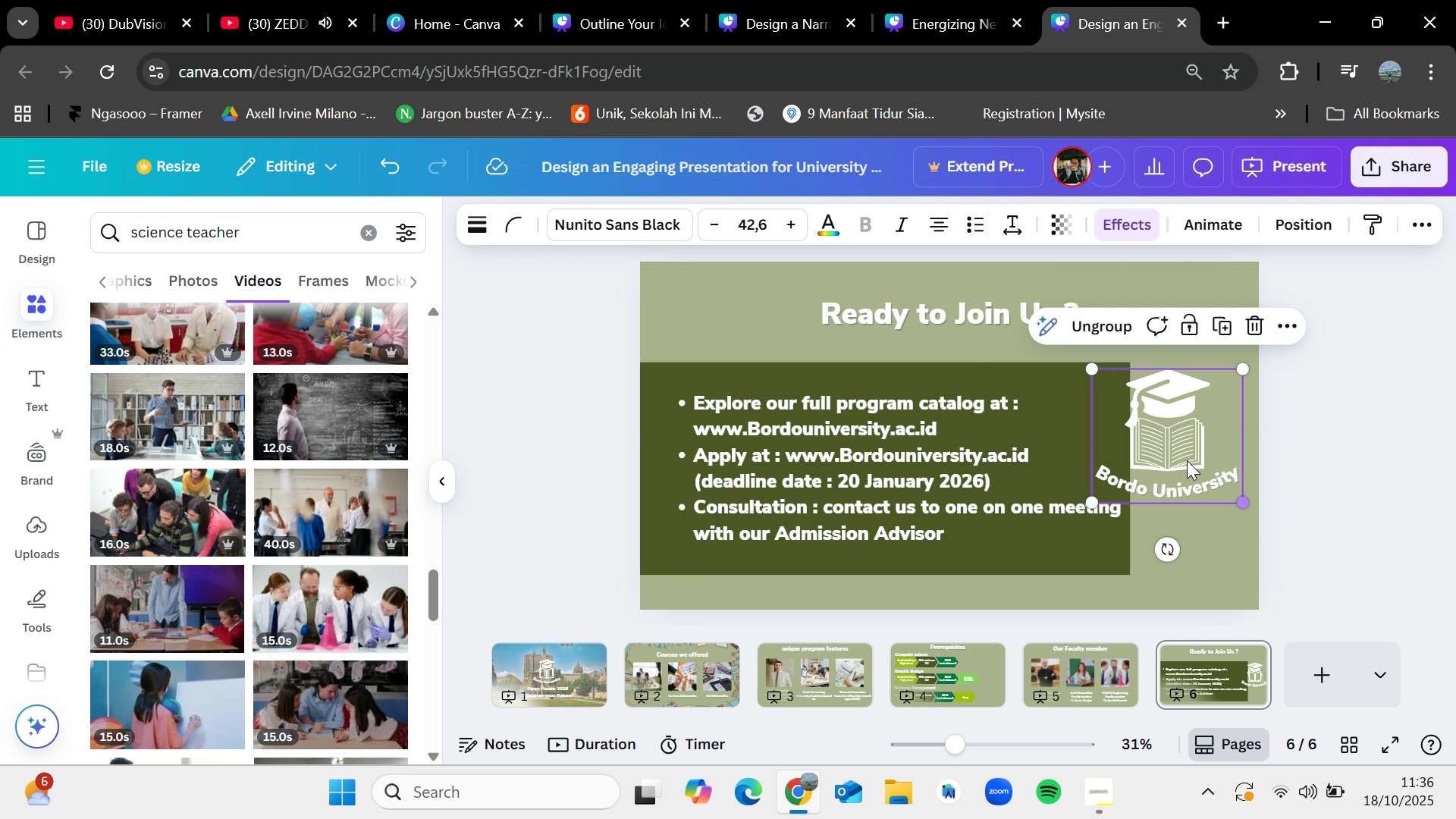 
left_click_drag(start_coordinate=[1184, 453], to_coordinate=[1200, 461])
 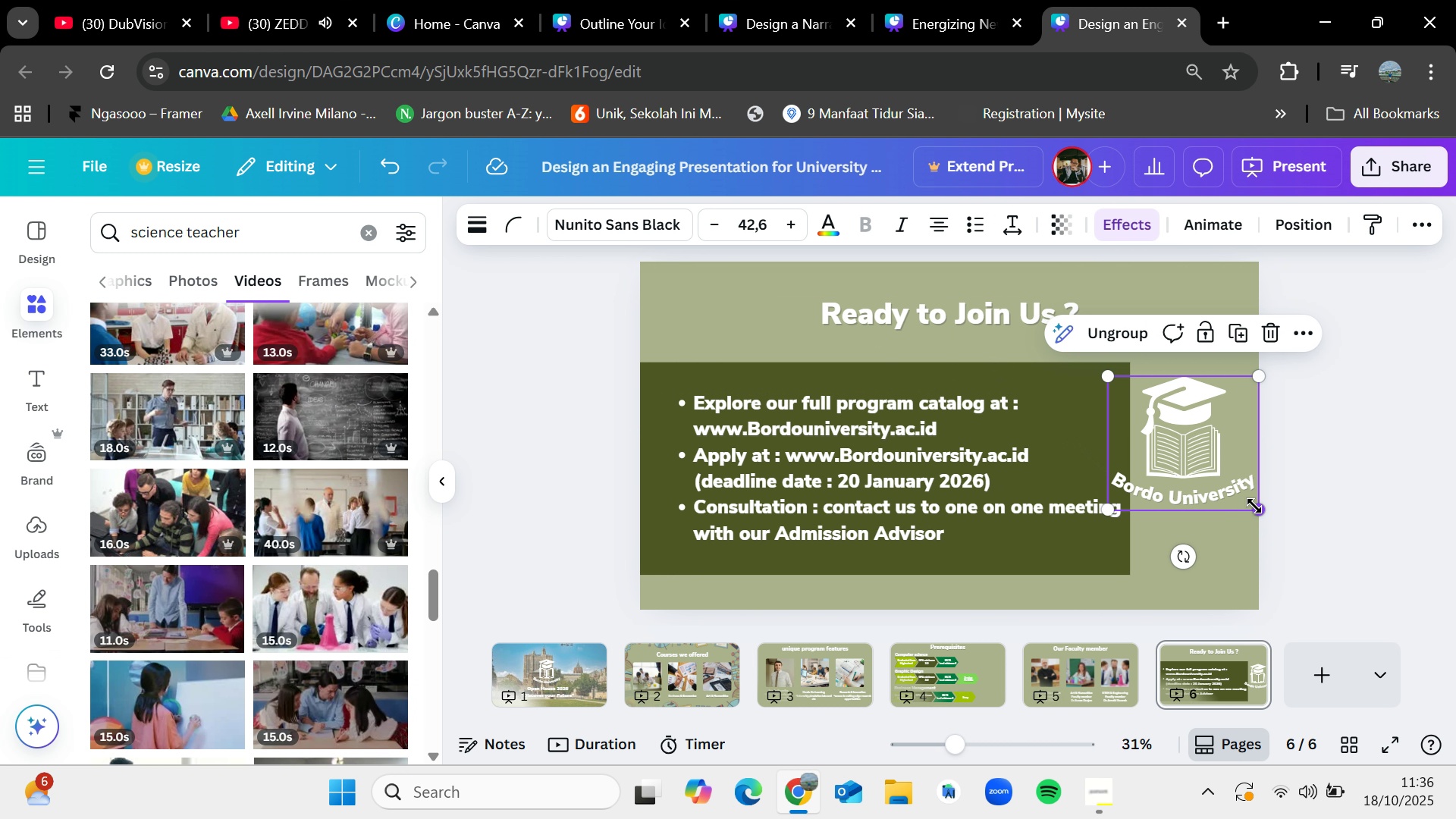 
left_click_drag(start_coordinate=[1254, 506], to_coordinate=[1237, 491])
 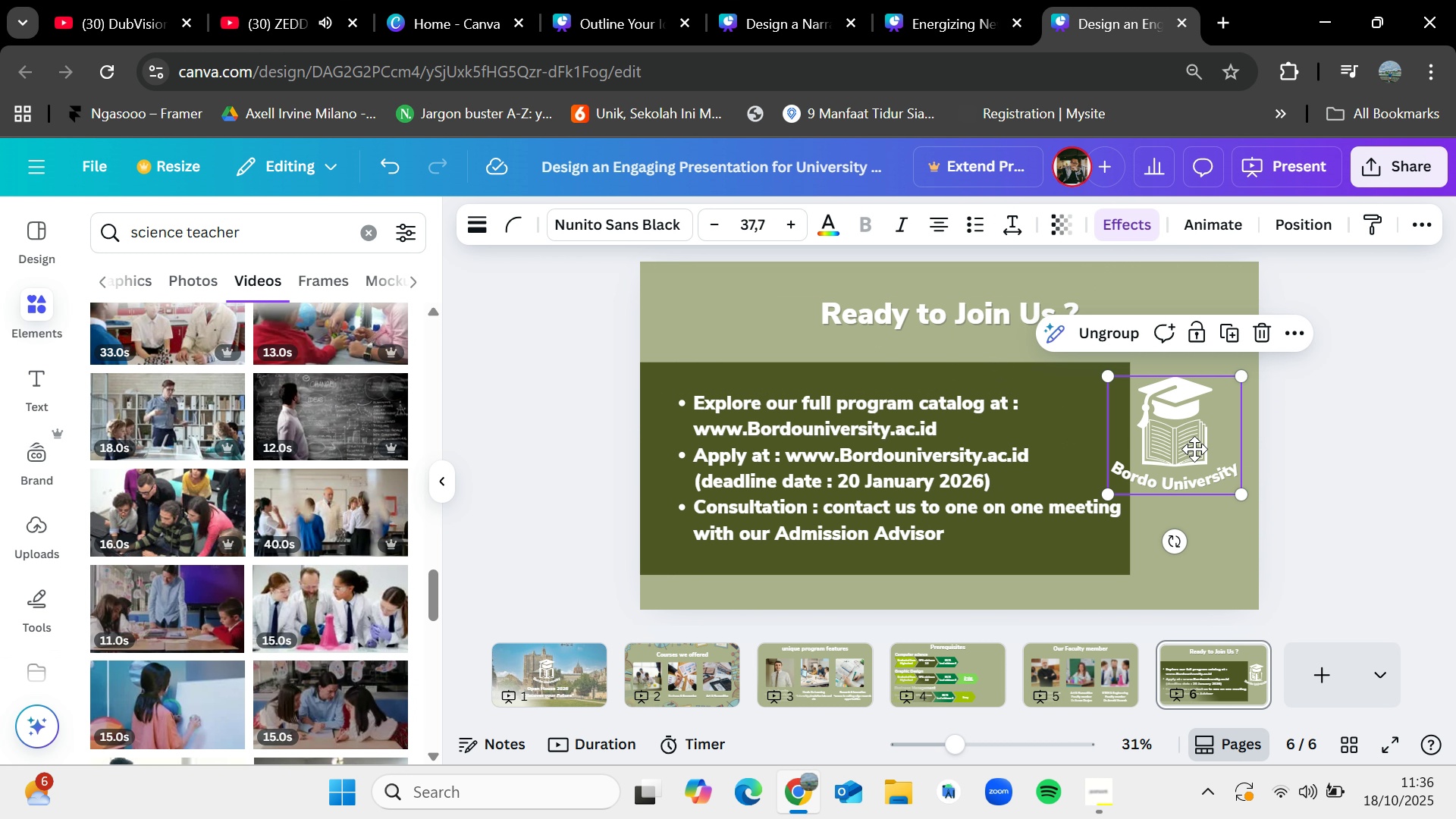 
left_click_drag(start_coordinate=[1178, 433], to_coordinate=[1197, 456])
 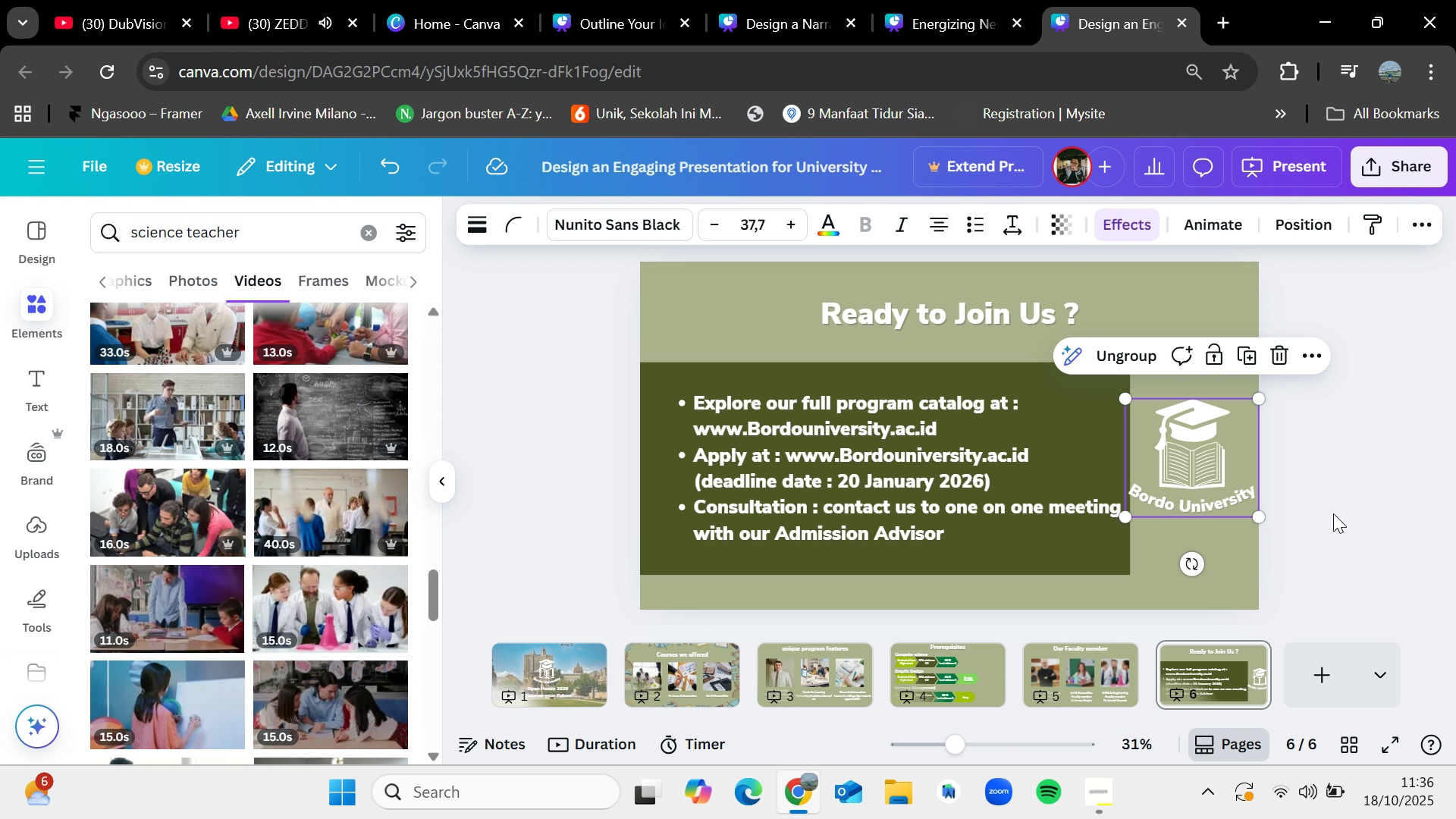 
left_click([1333, 513])
 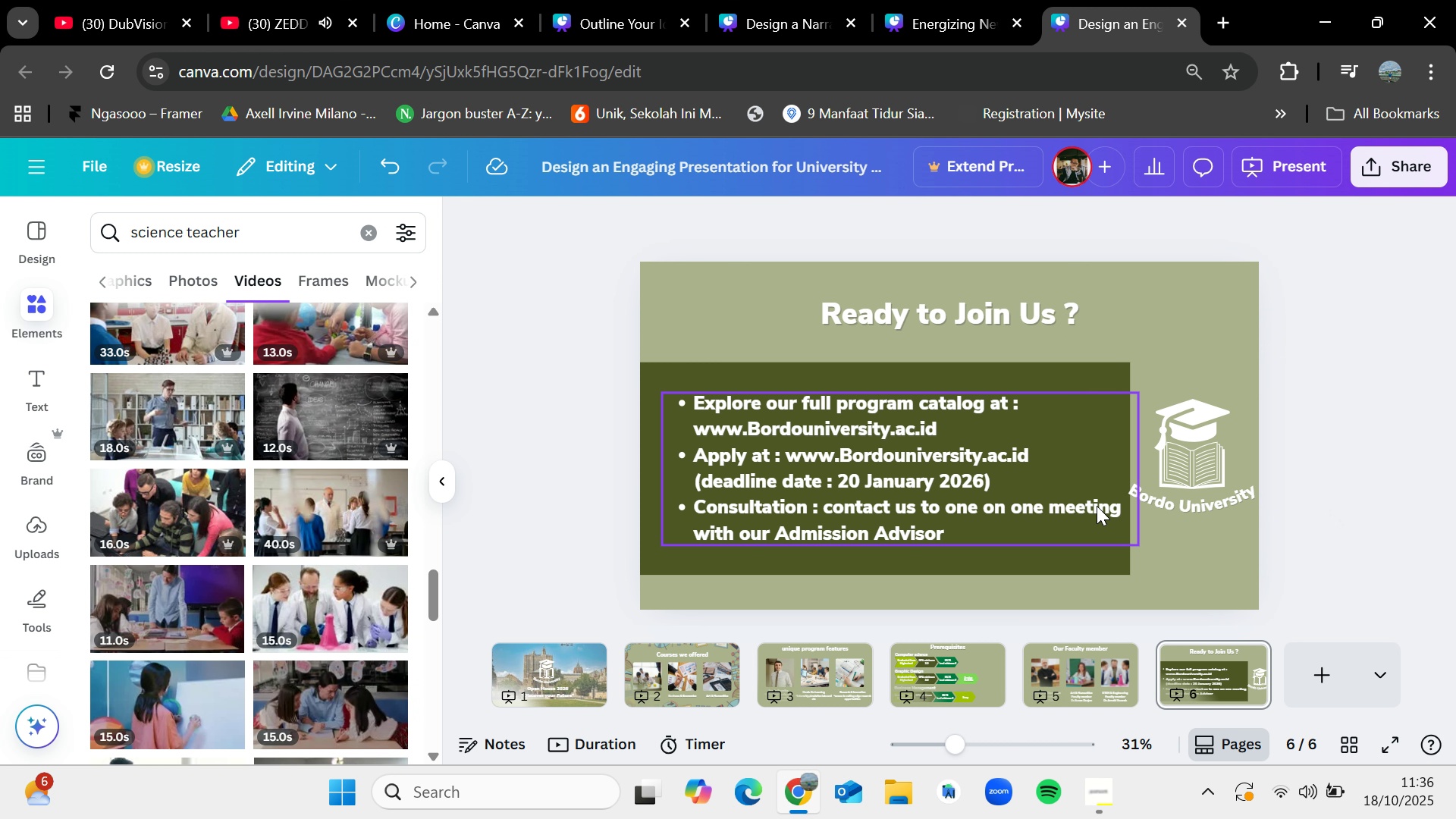 
left_click([1097, 506])
 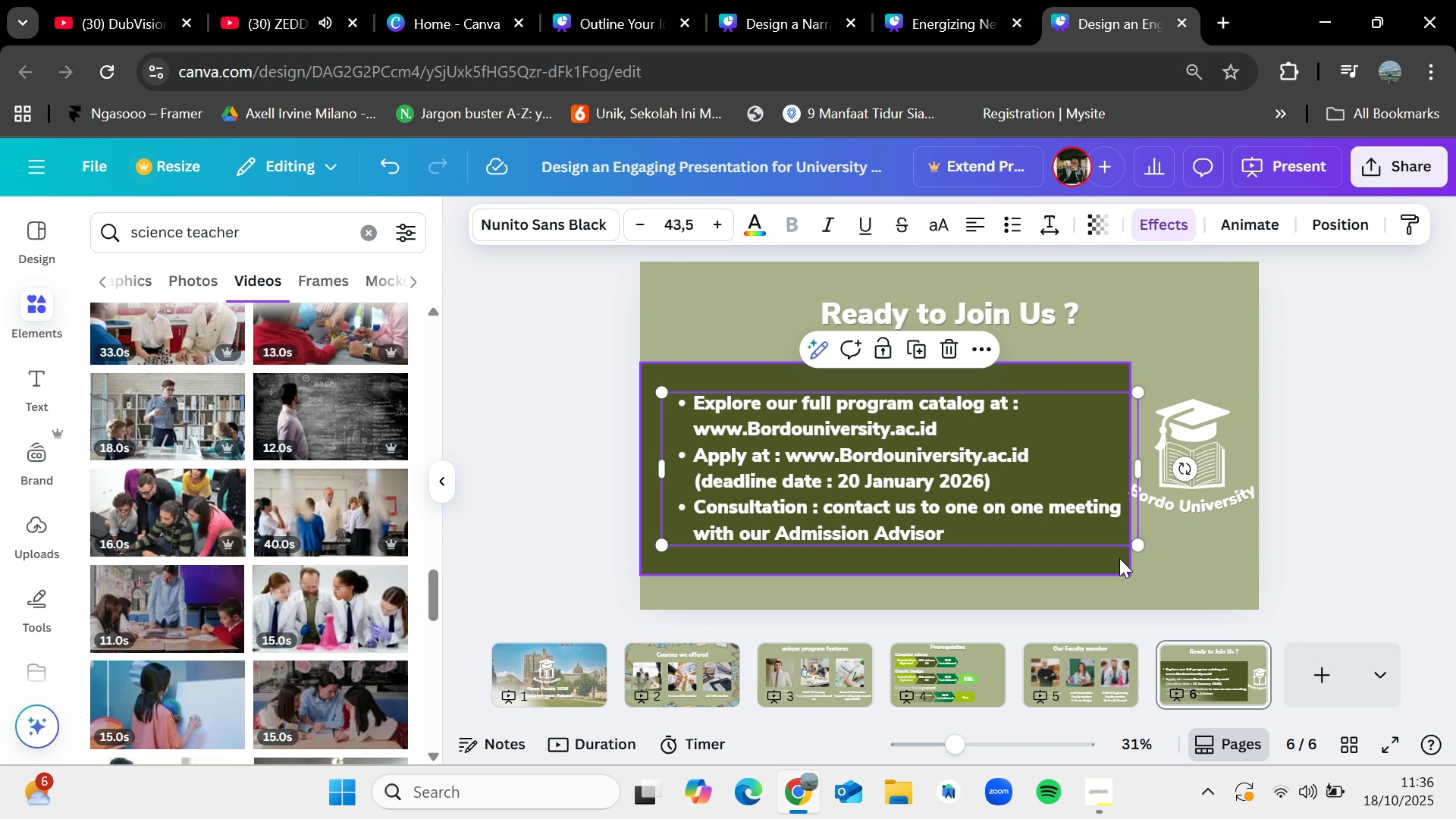 
left_click([1119, 558])
 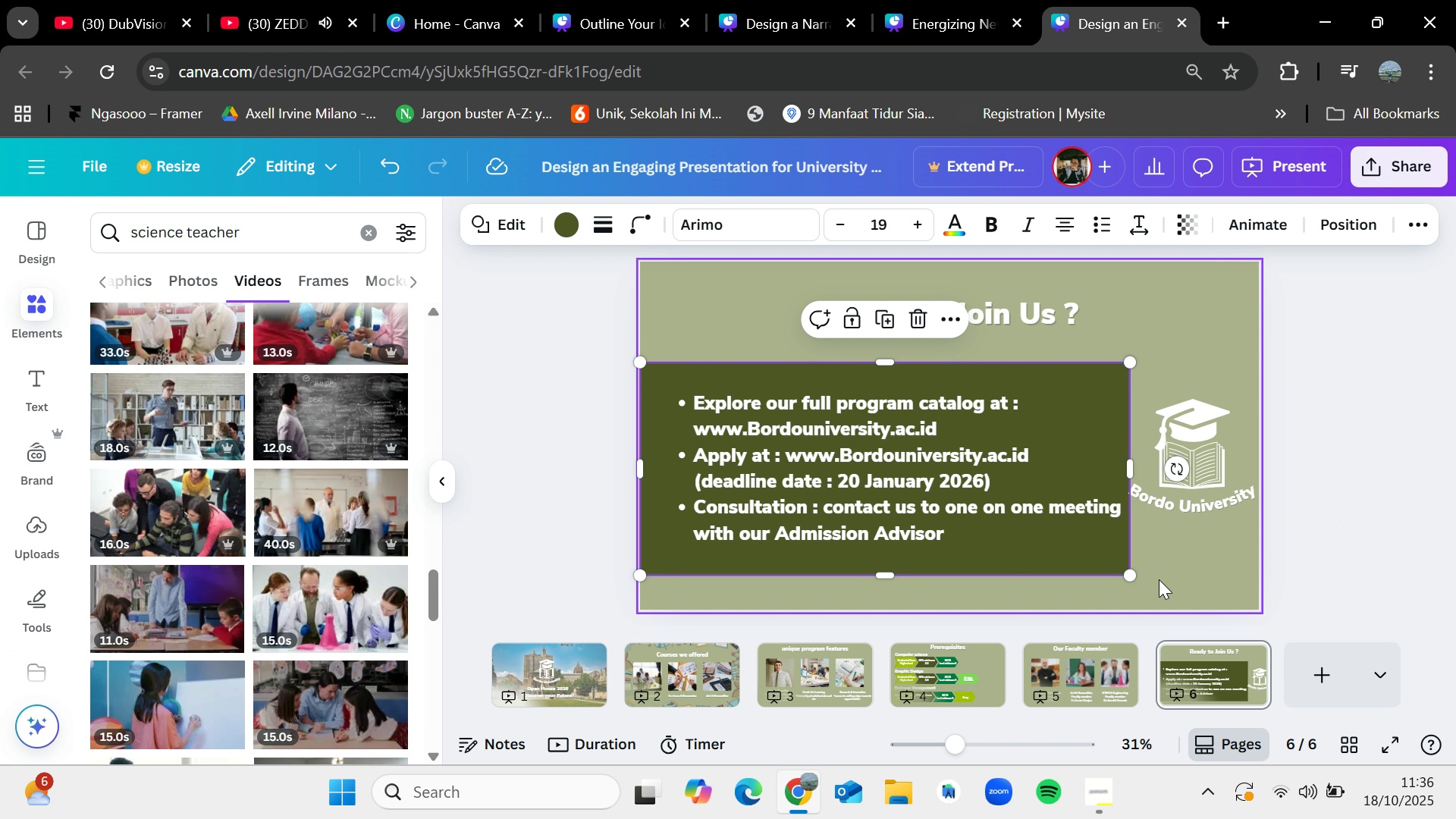 
left_click([1159, 579])
 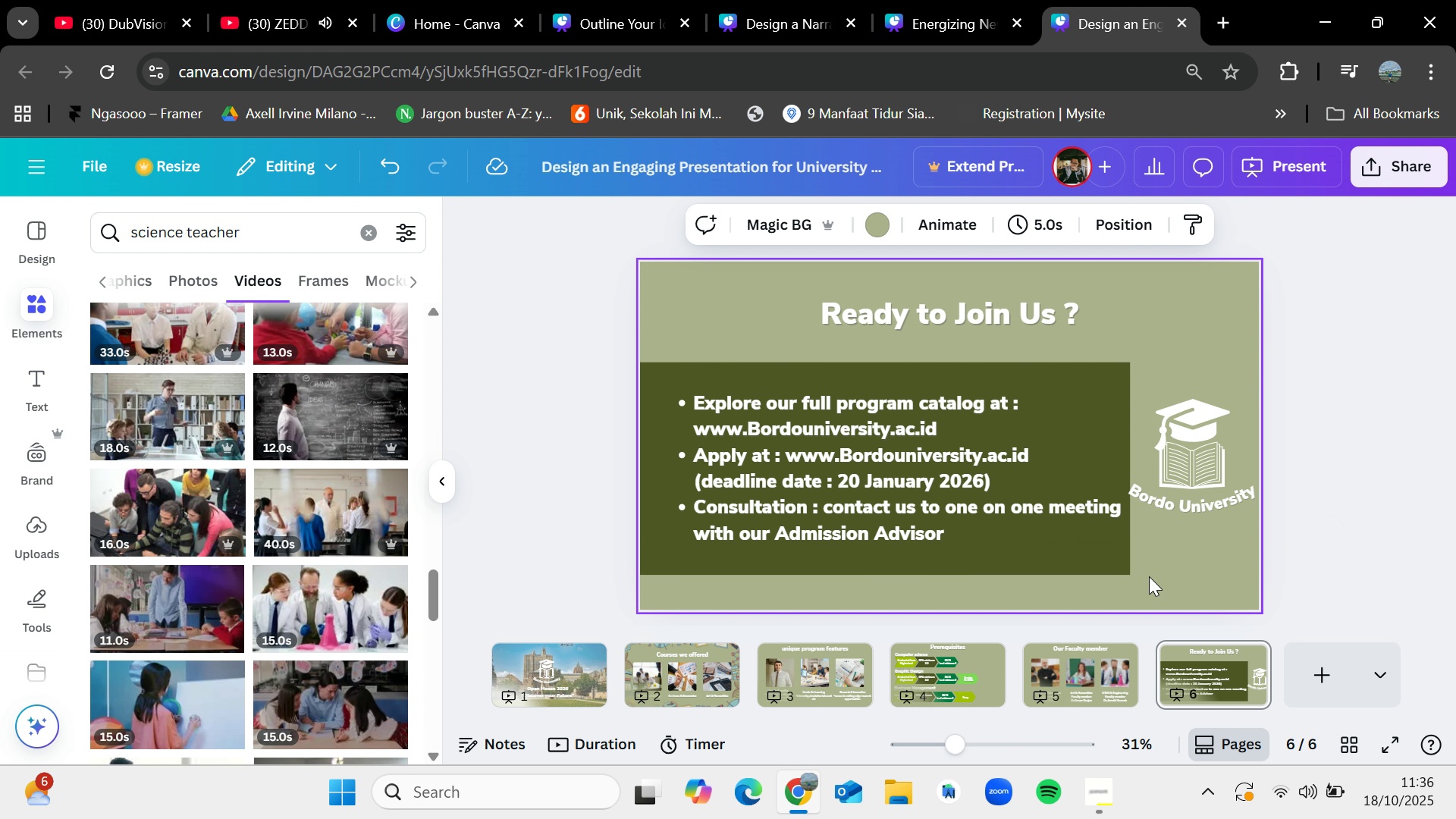 
left_click_drag(start_coordinate=[1159, 579], to_coordinate=[706, 396])
 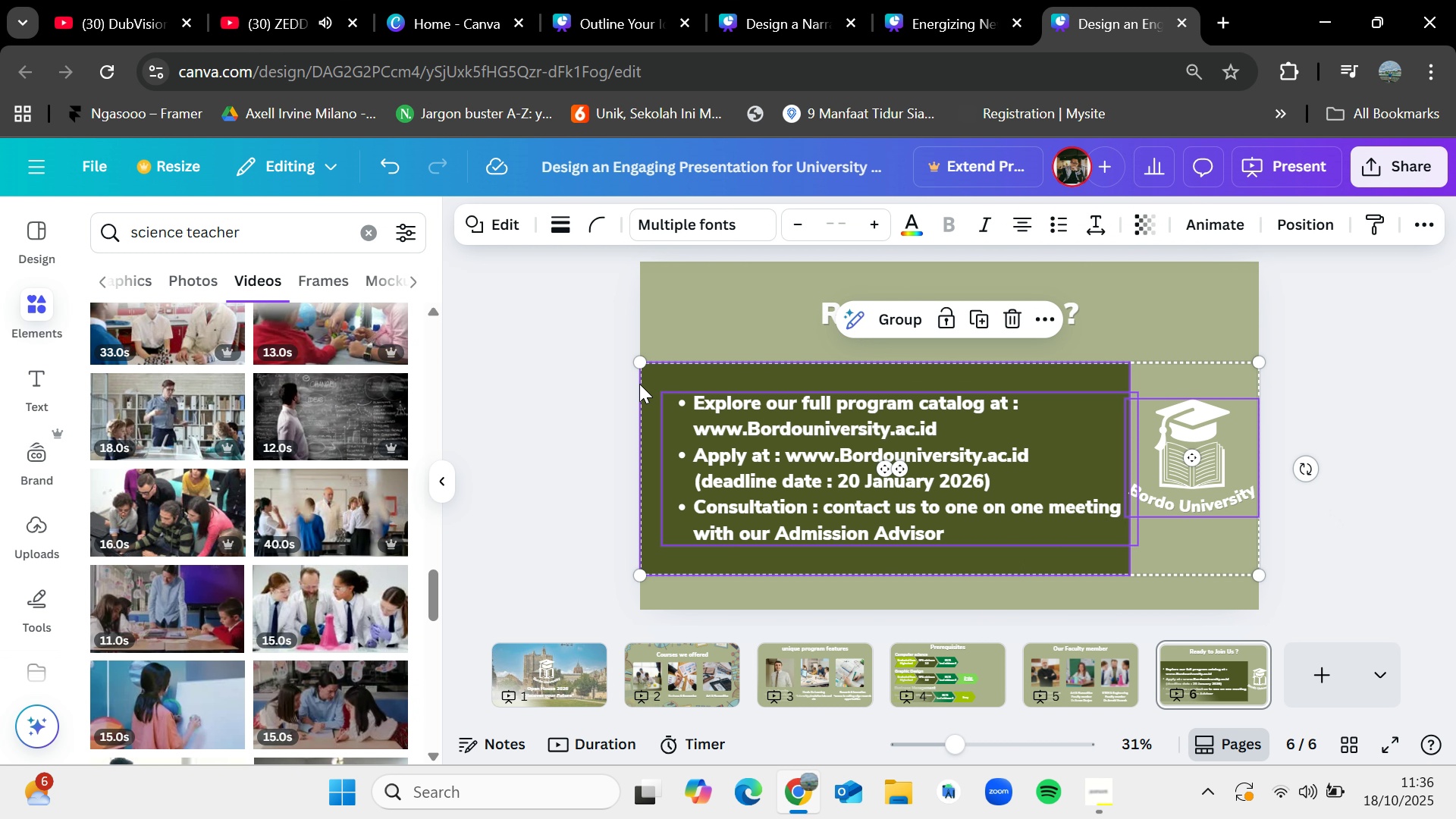 
left_click([538, 384])
 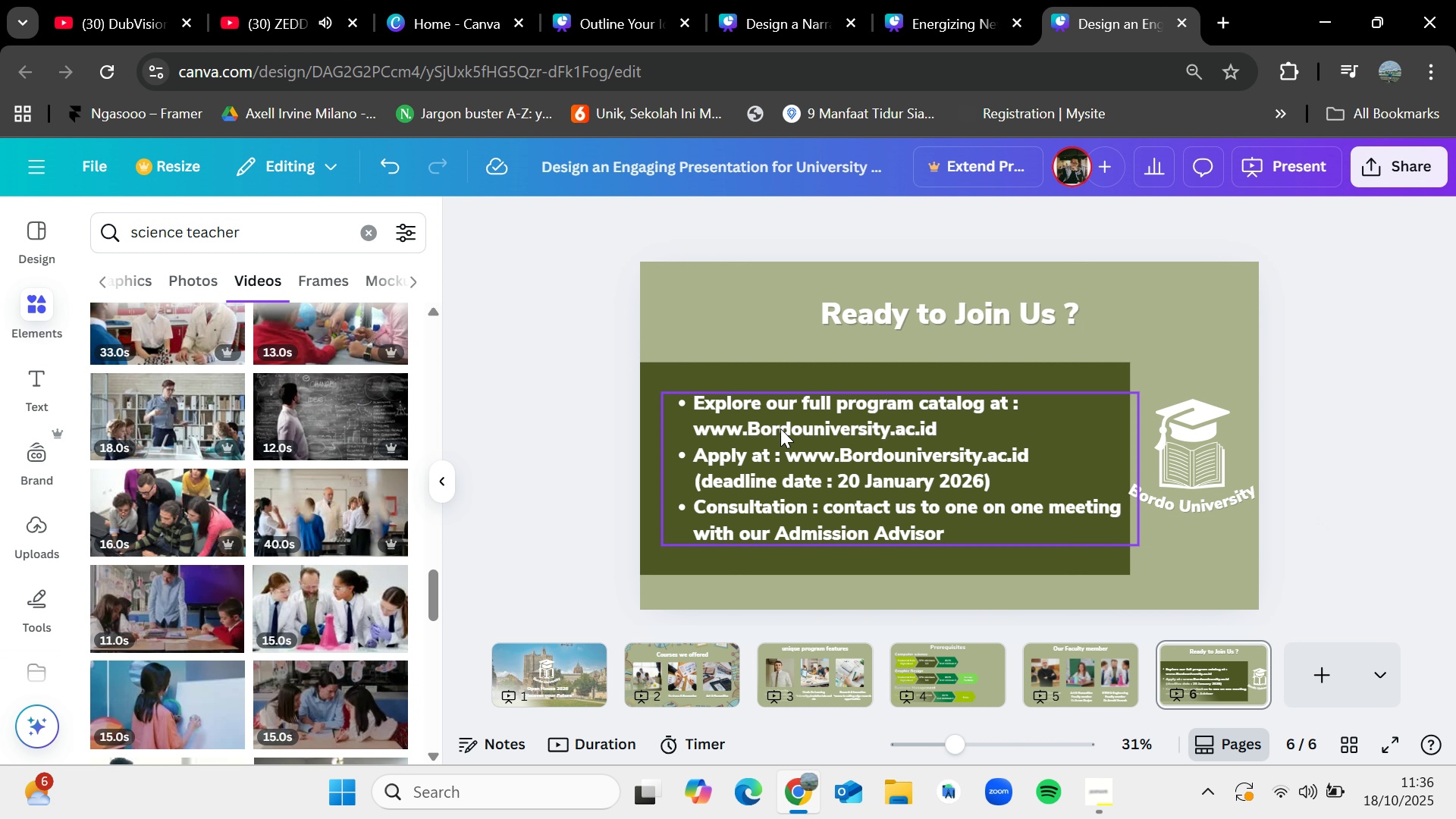 
left_click([819, 463])
 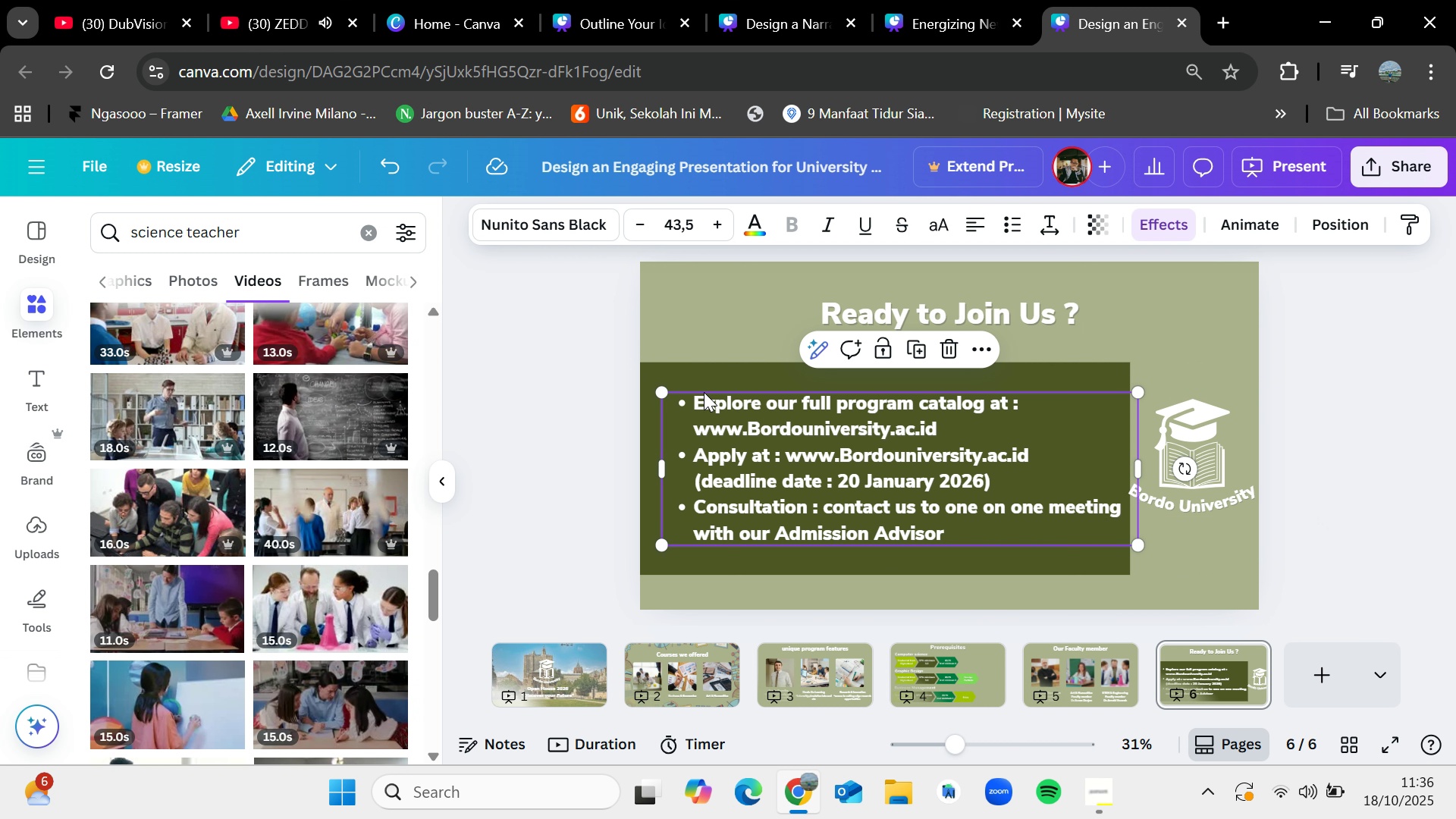 
hold_key(key=ShiftLeft, duration=1.14)
left_click([706, 373])
 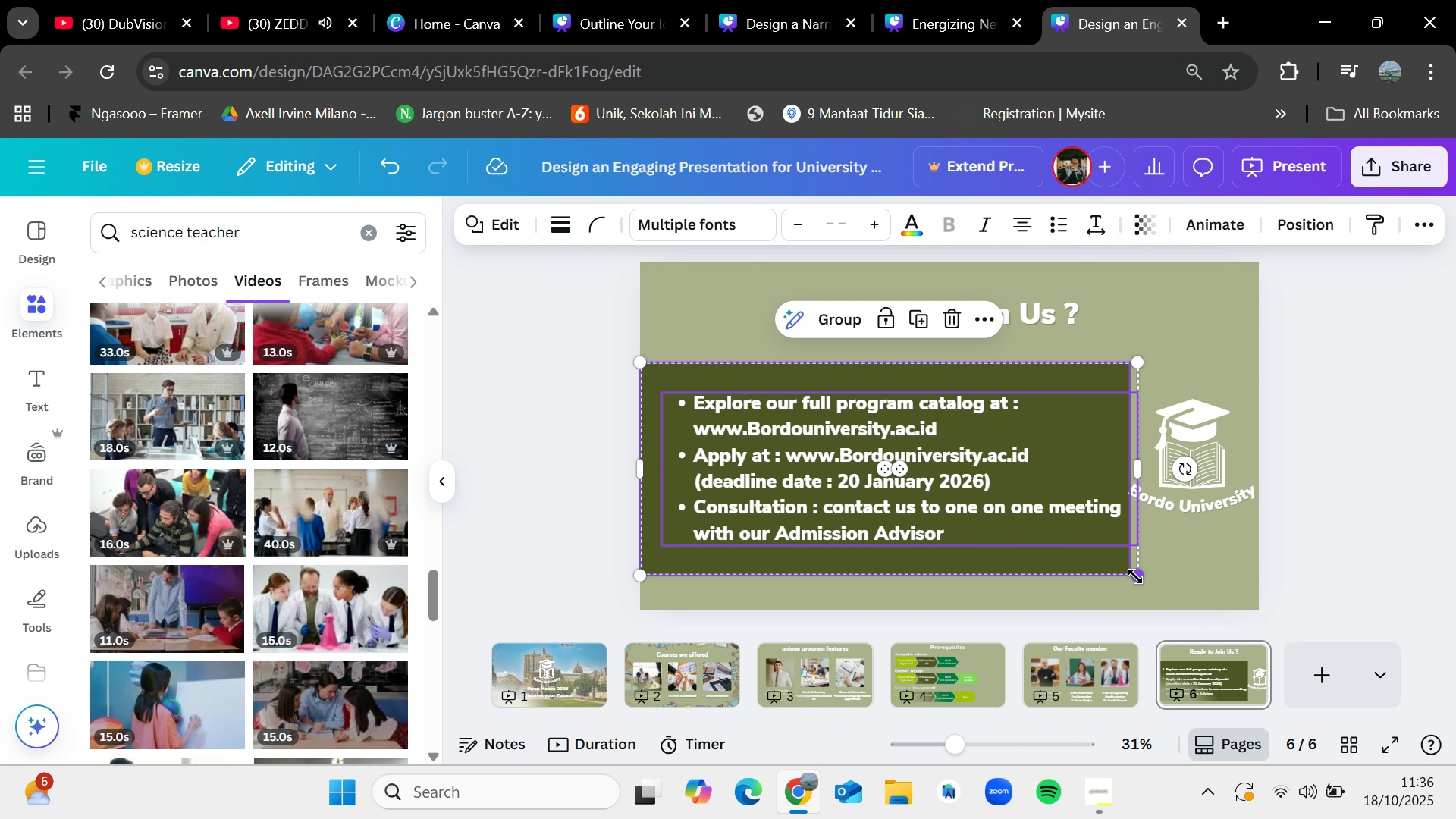 
left_click_drag(start_coordinate=[1135, 576], to_coordinate=[1119, 568])
 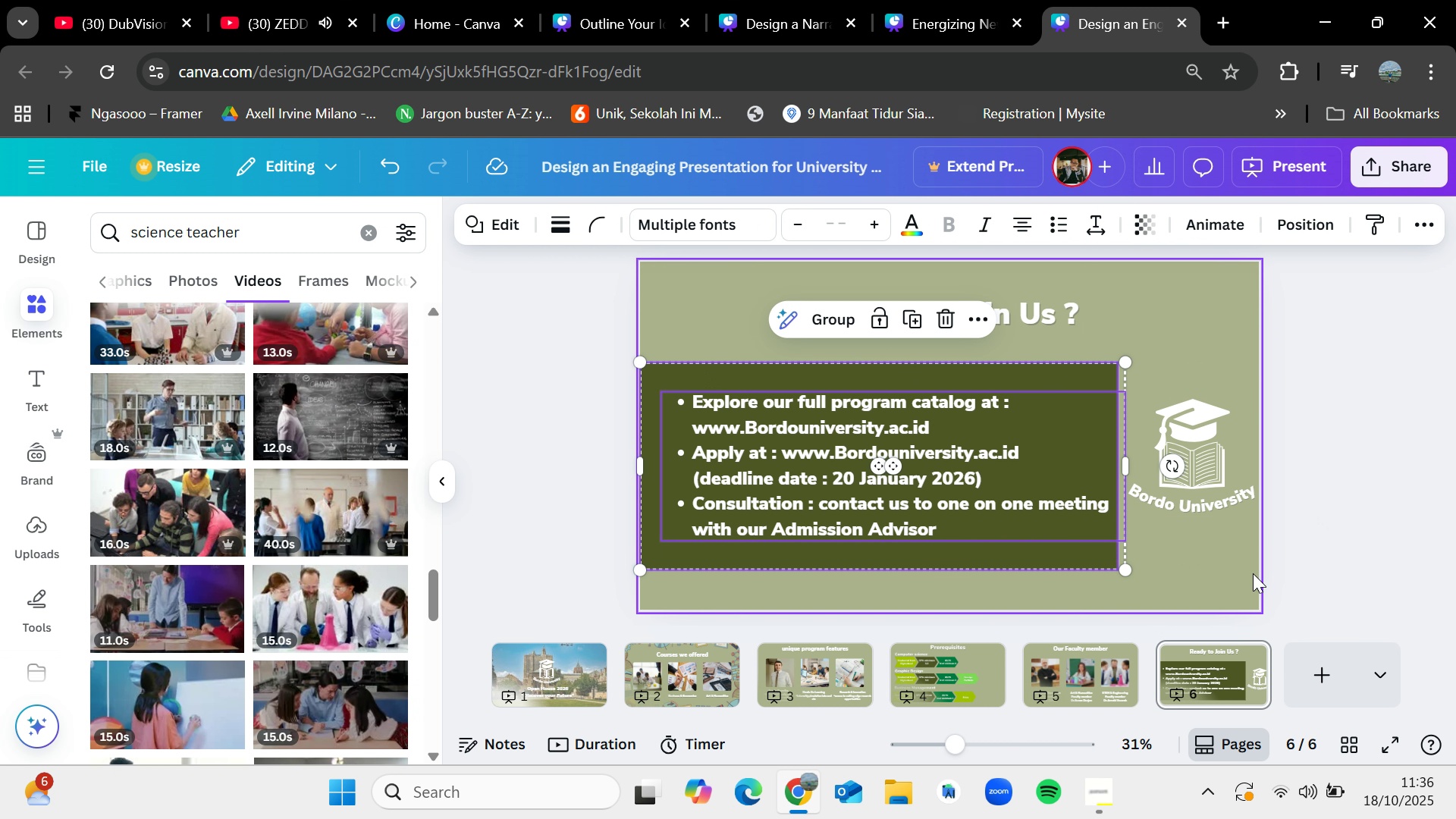 
left_click([1254, 573])
 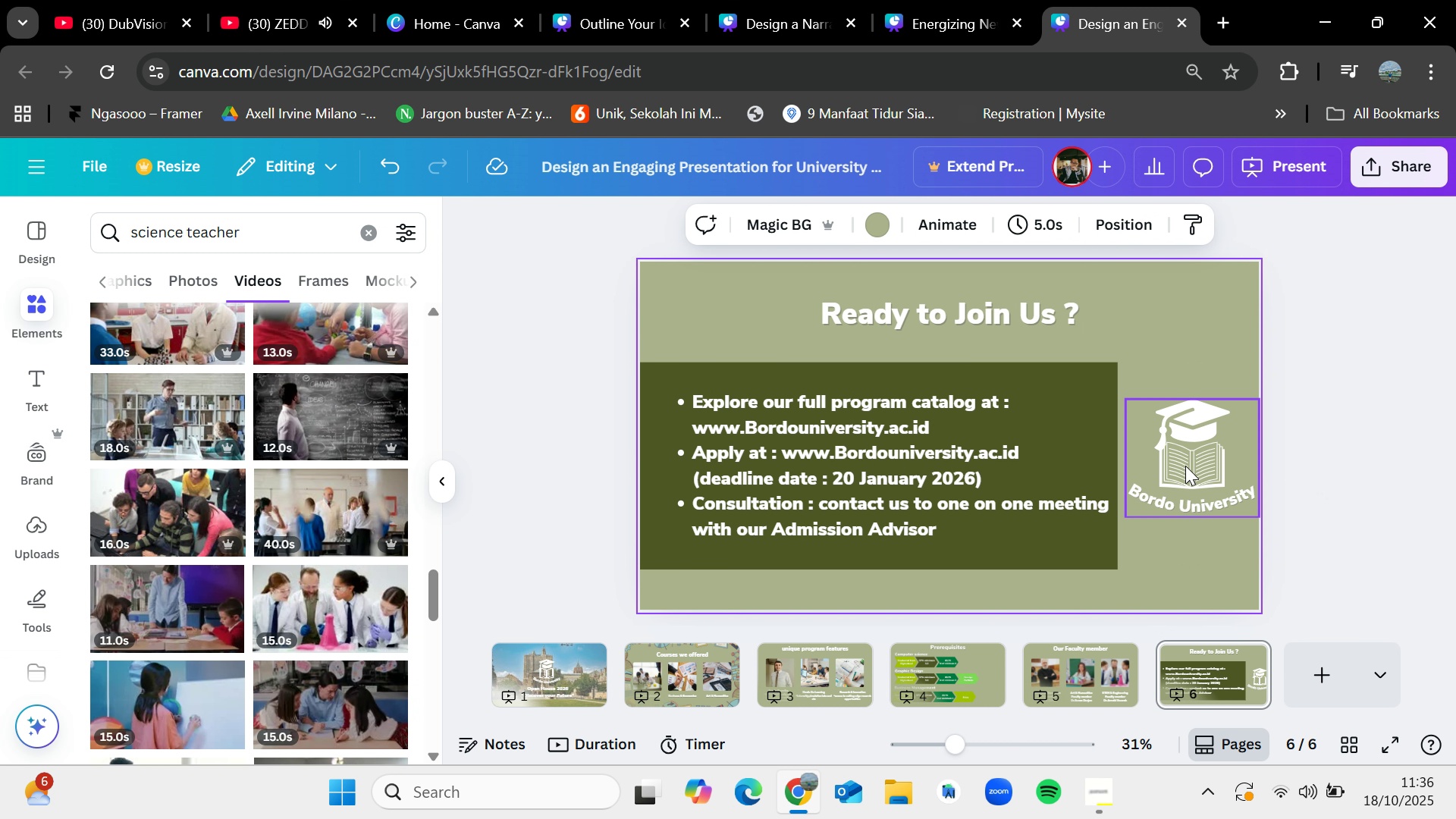 
left_click_drag(start_coordinate=[1186, 466], to_coordinate=[1180, 469])
 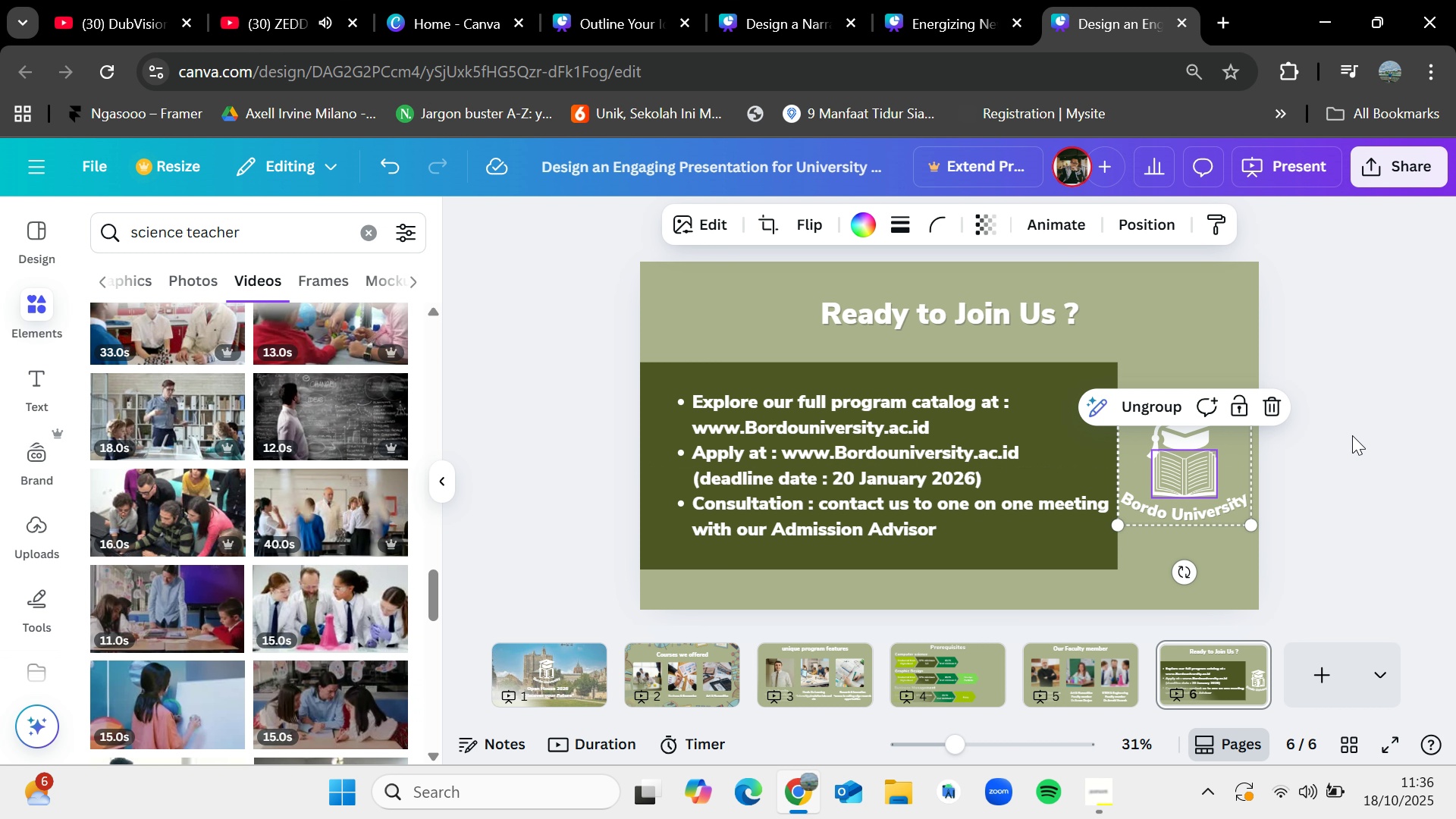 
left_click([1352, 436])
 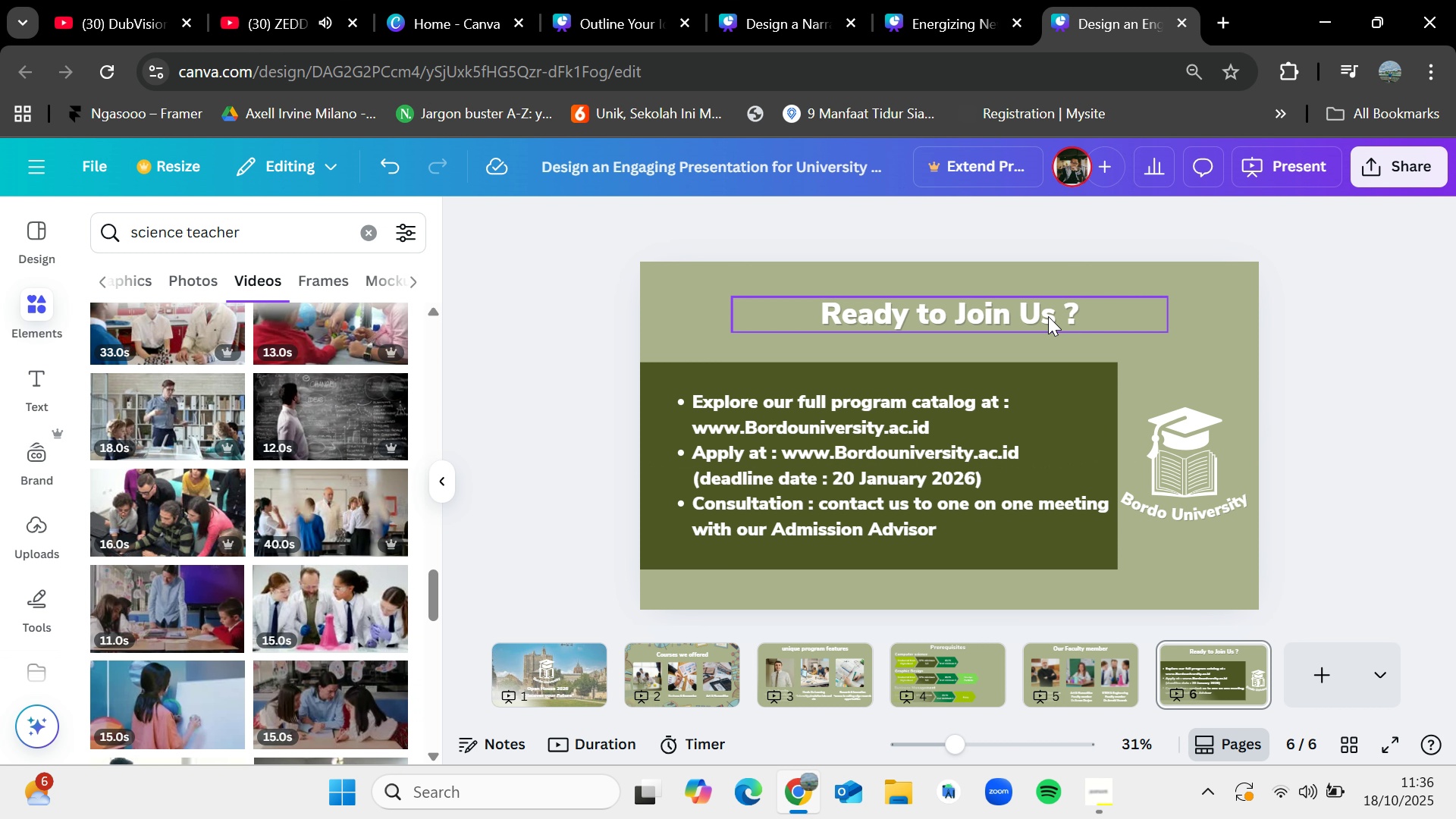 
left_click_drag(start_coordinate=[1048, 316], to_coordinate=[1050, 305])
 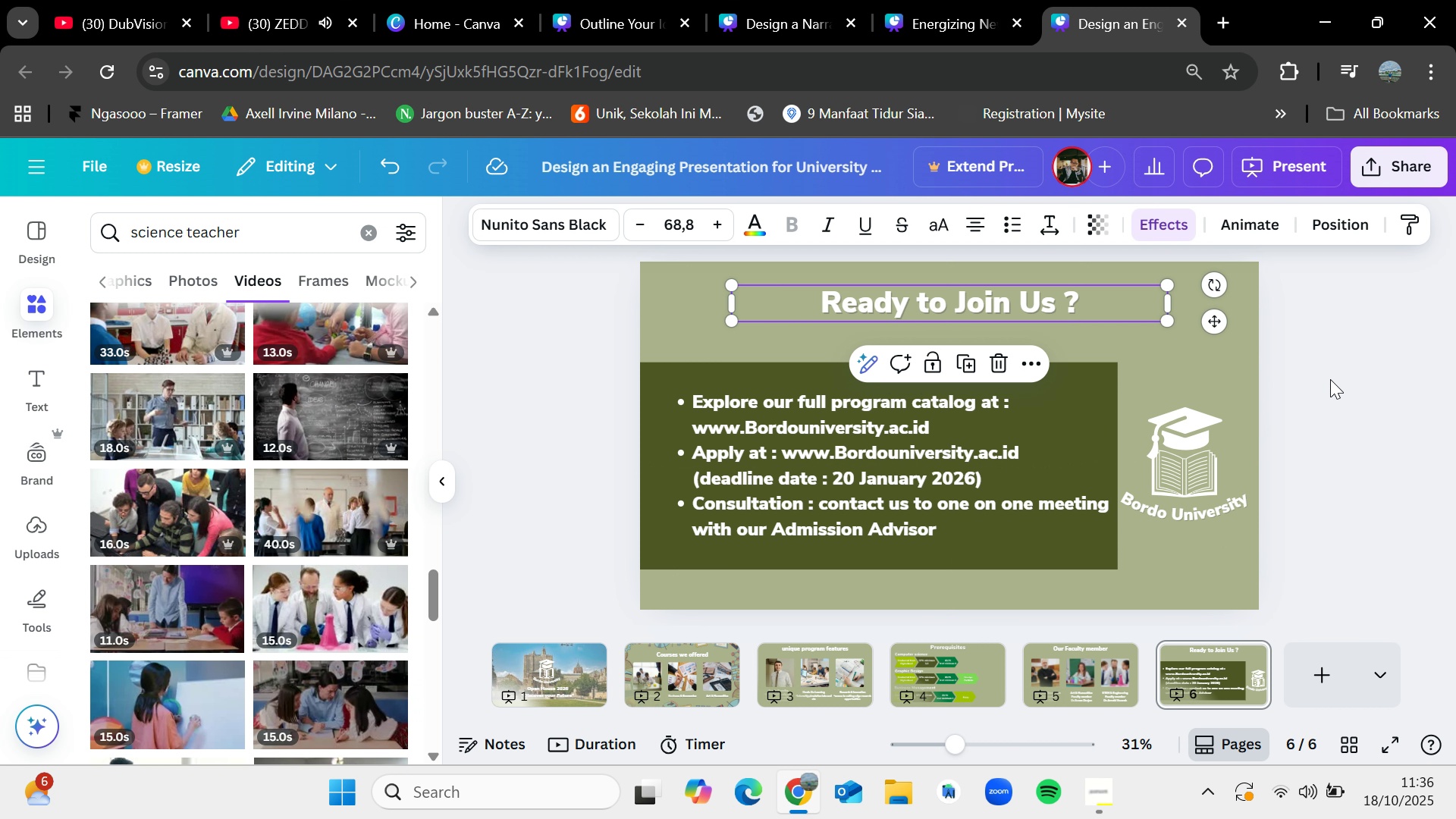 
left_click([1330, 379])
 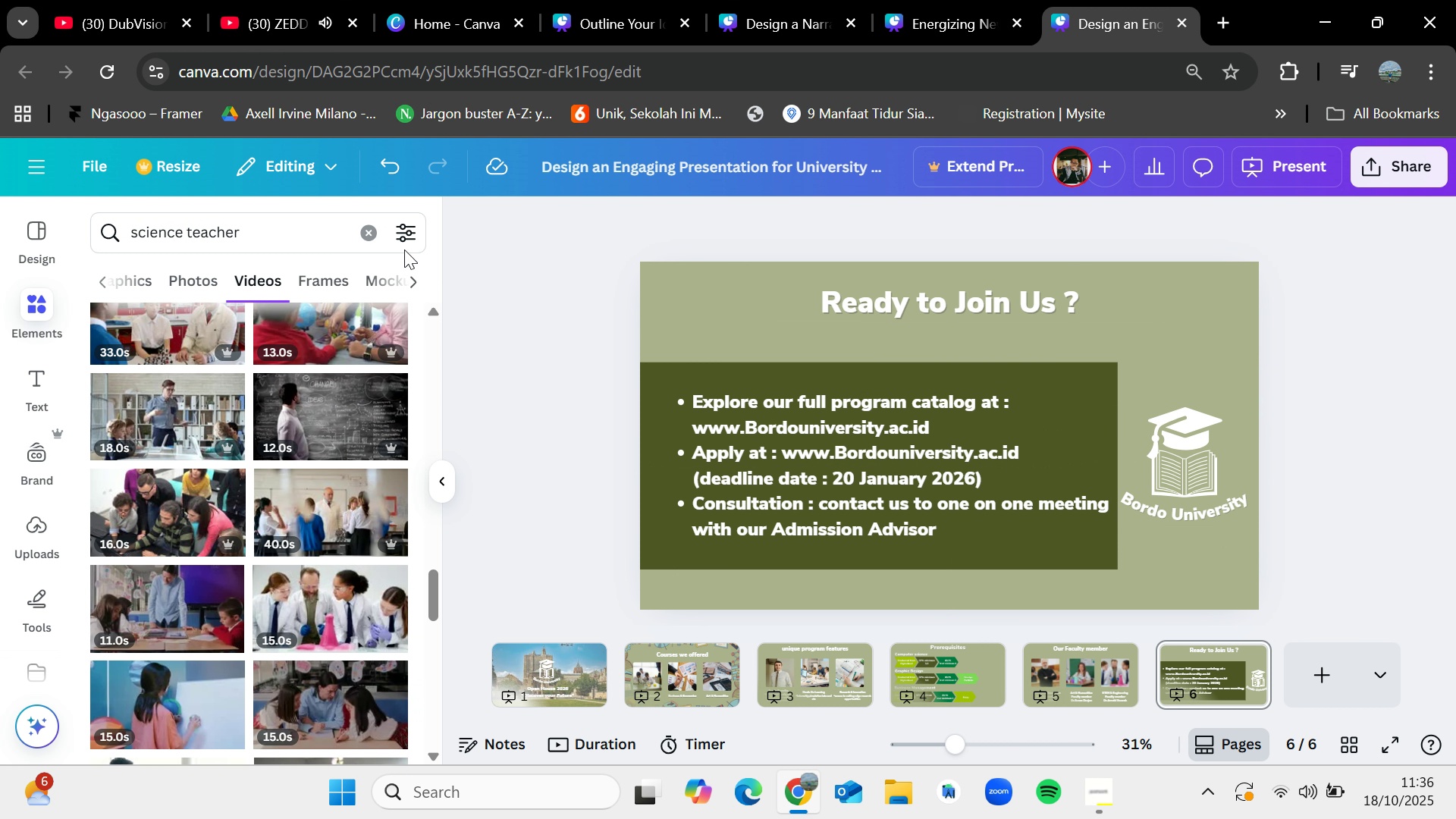 
double_click([384, 234])
 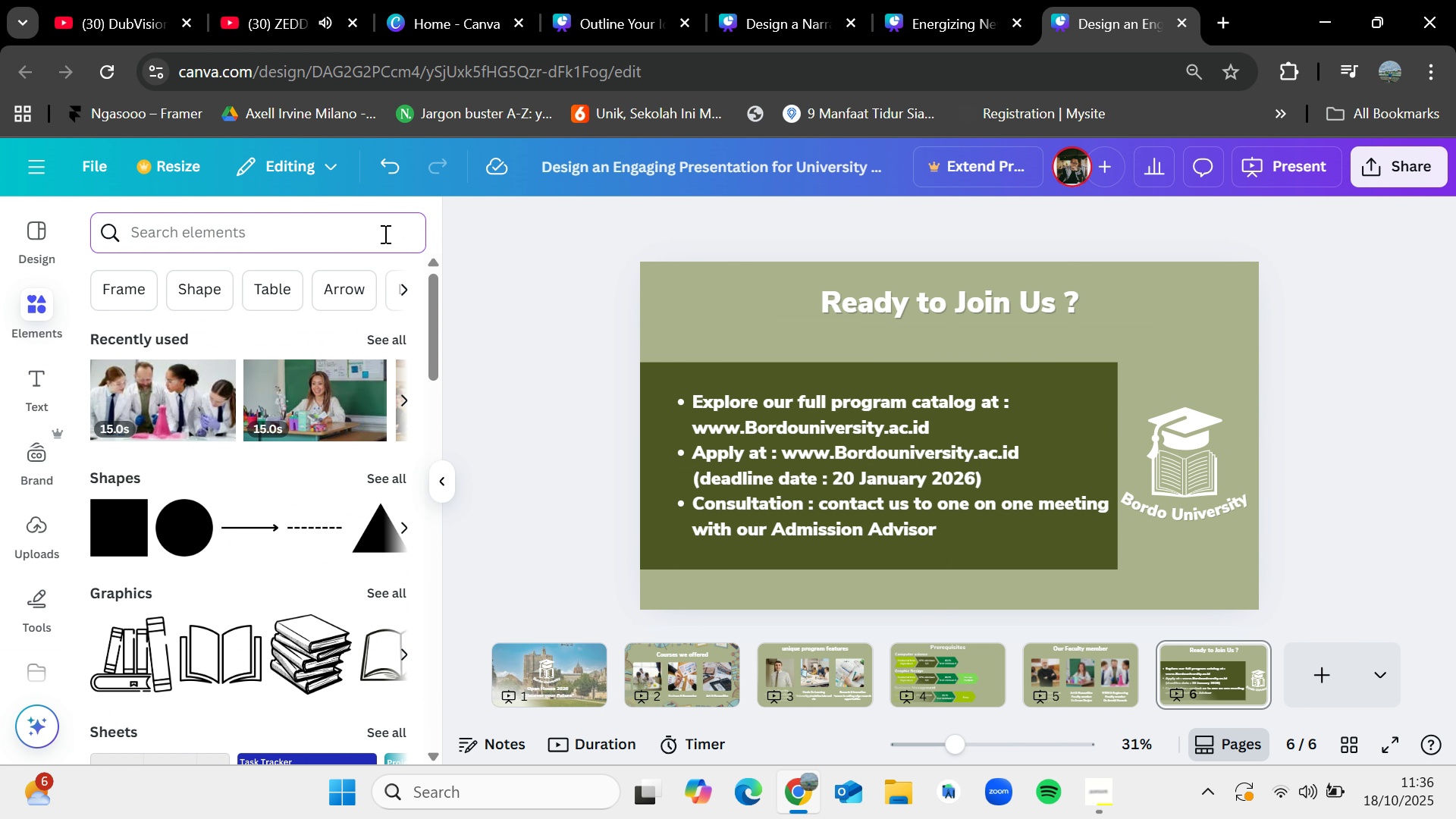 
type(join us')
key(Backspace)
 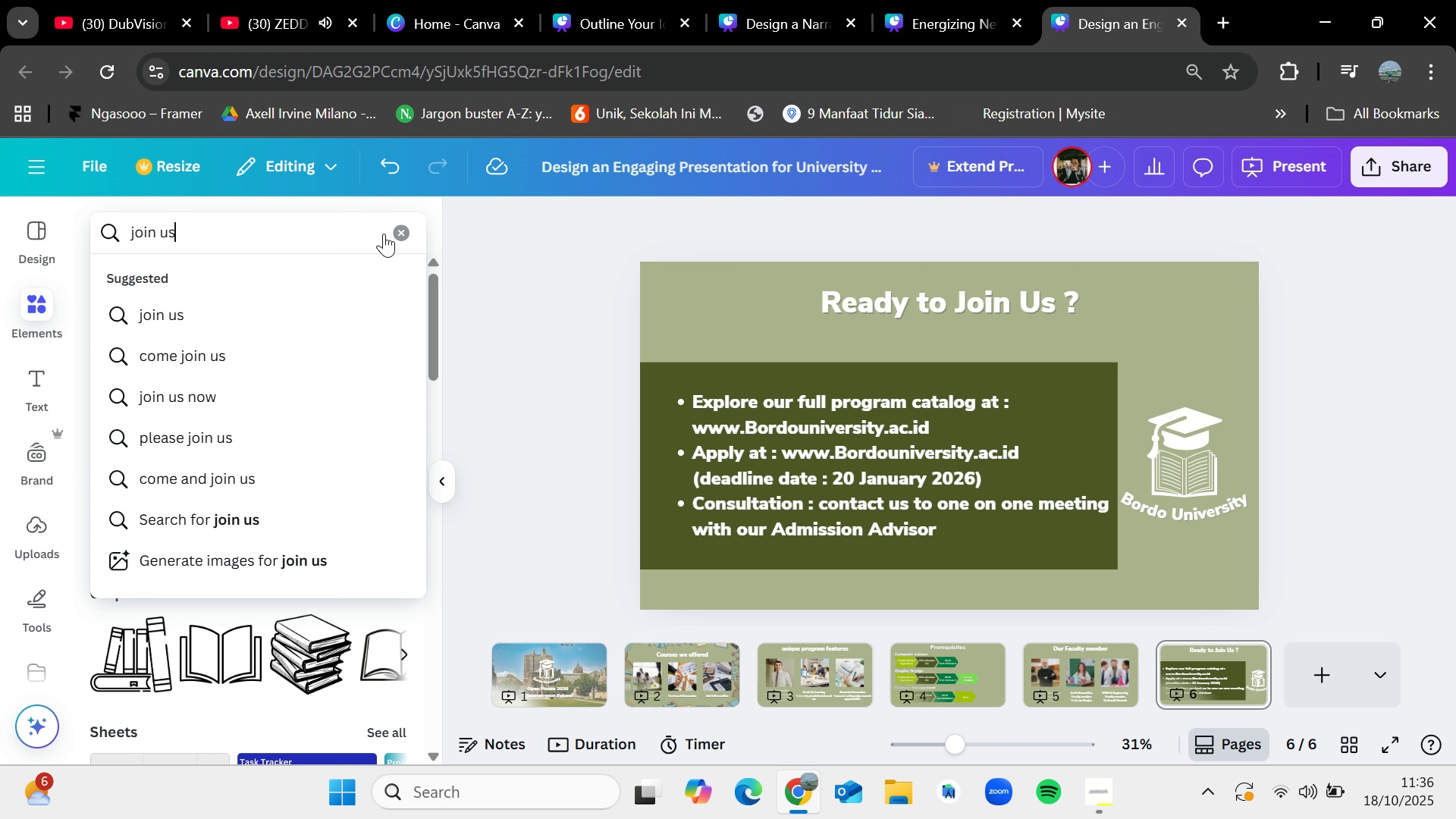 
key(Enter)
 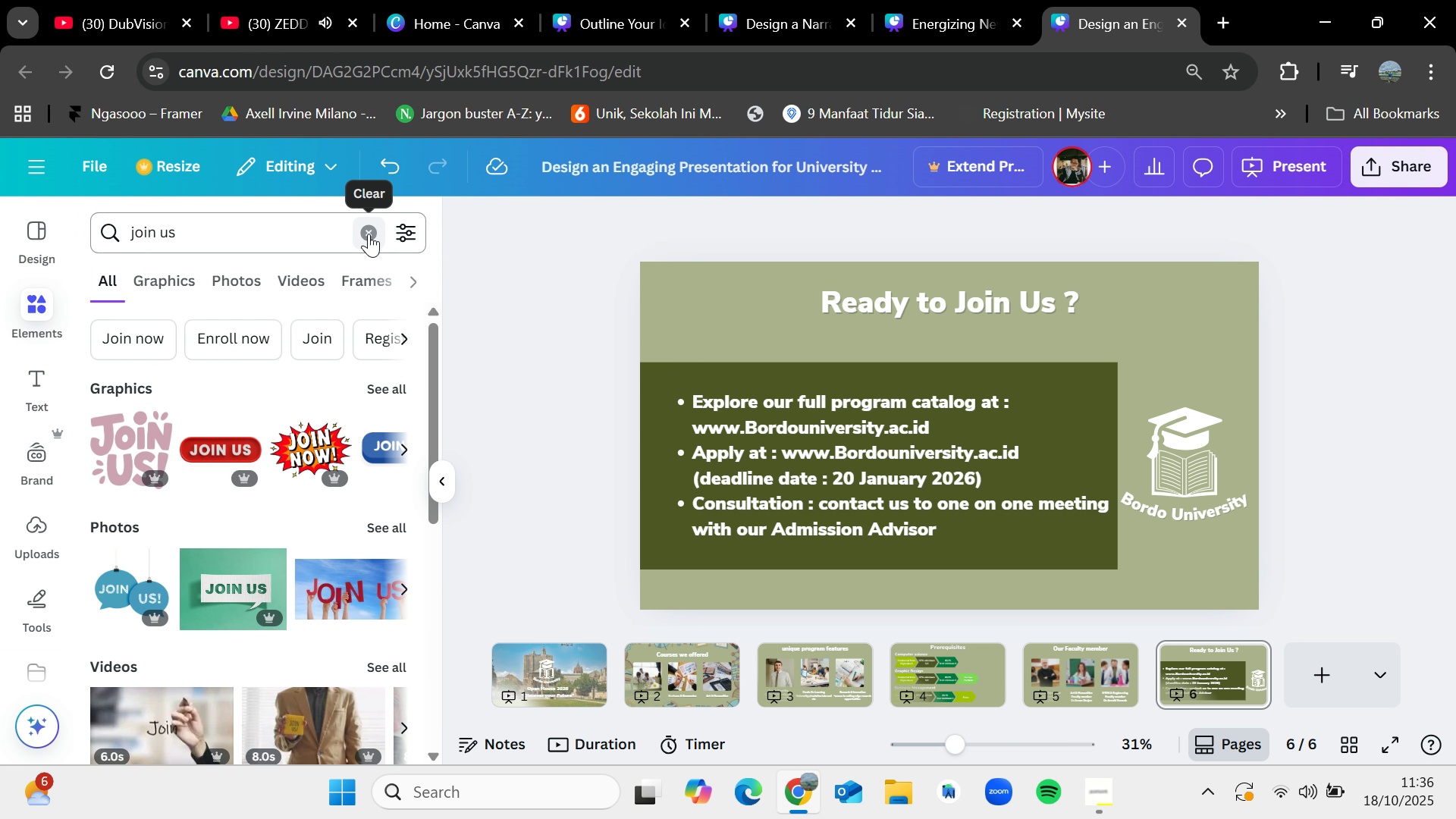 
left_click([399, 384])
 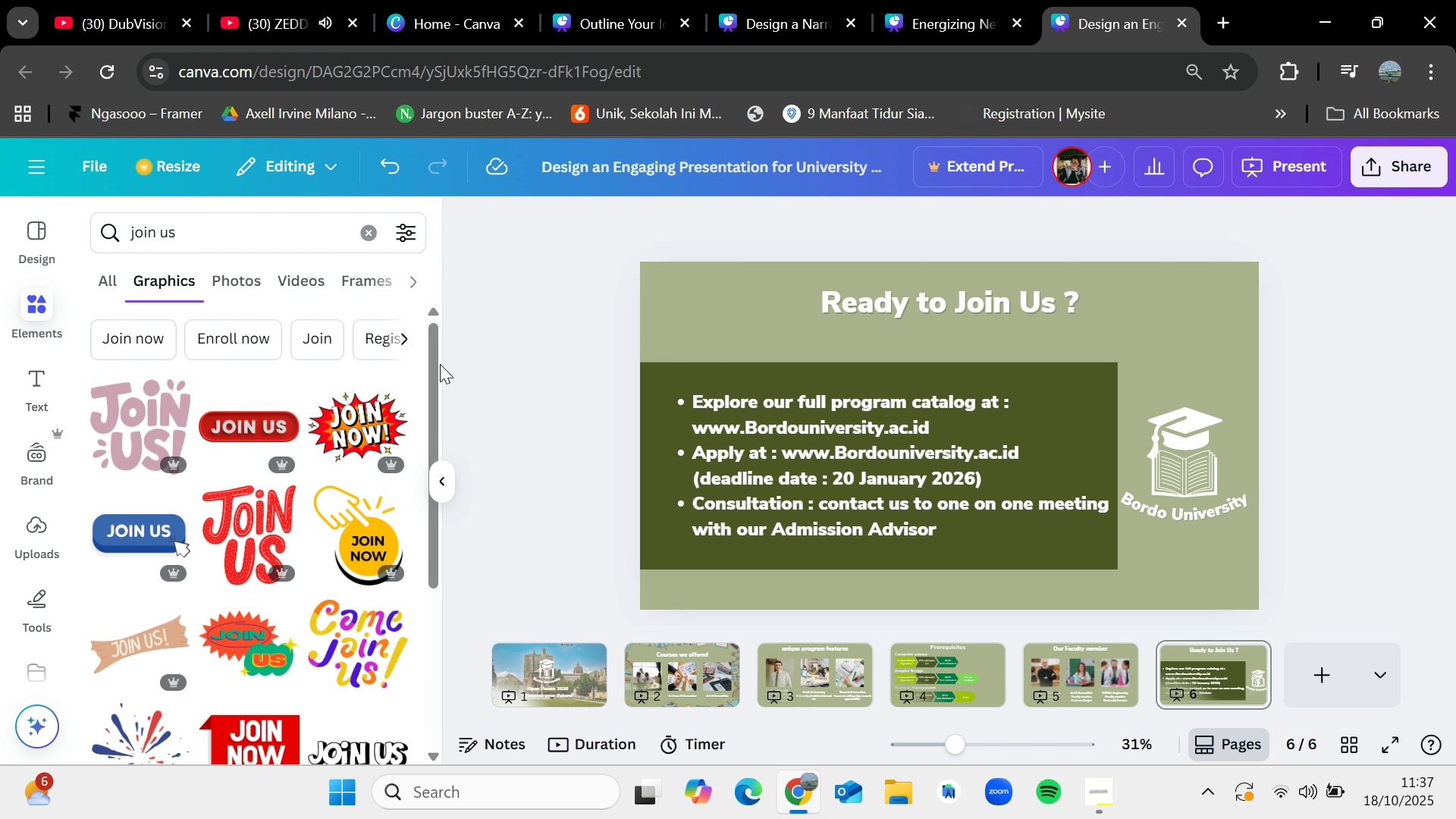 
mouse_move([289, 643])
 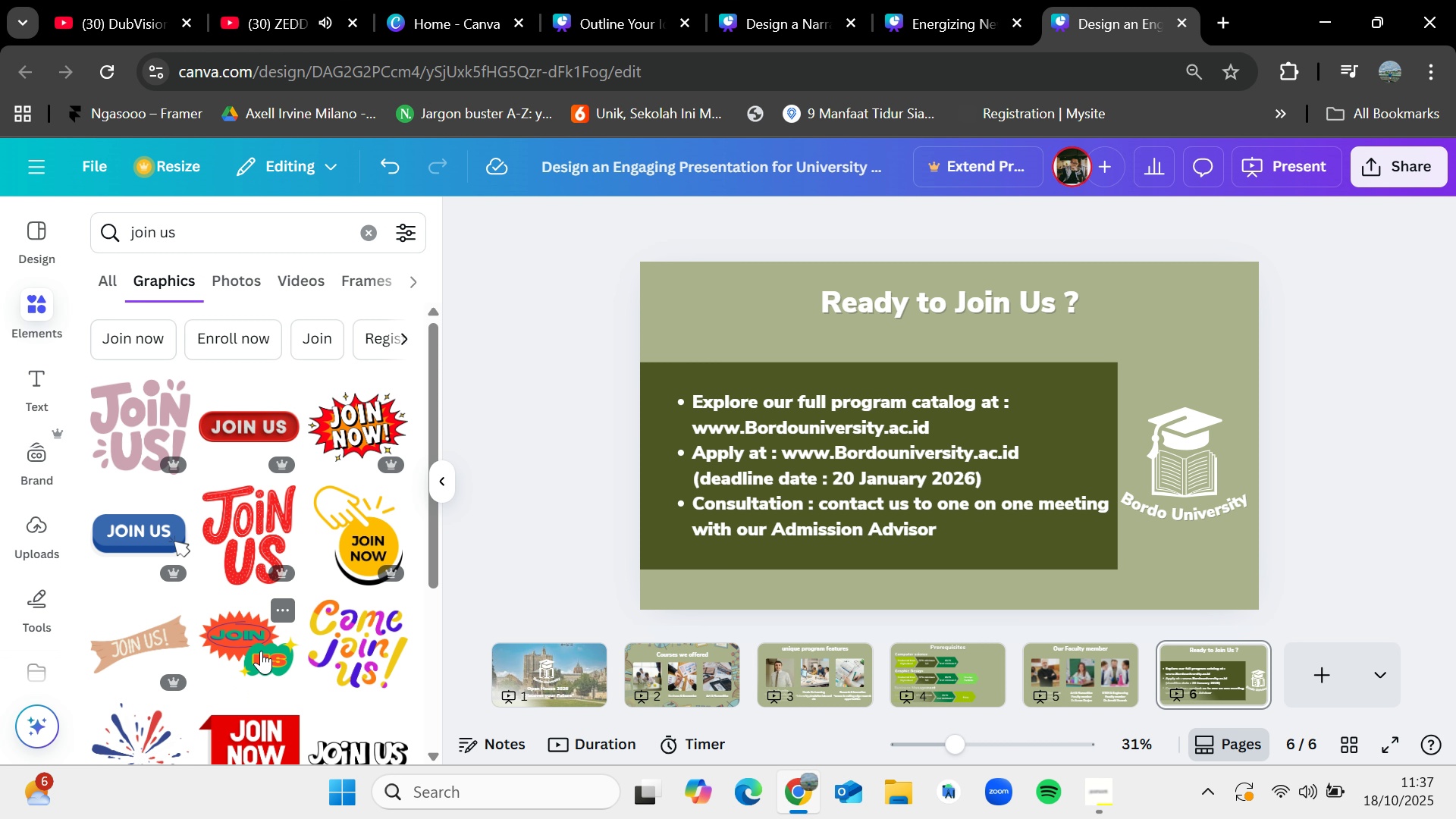 
scroll: coordinate [261, 651], scroll_direction: down, amount: 2.0
 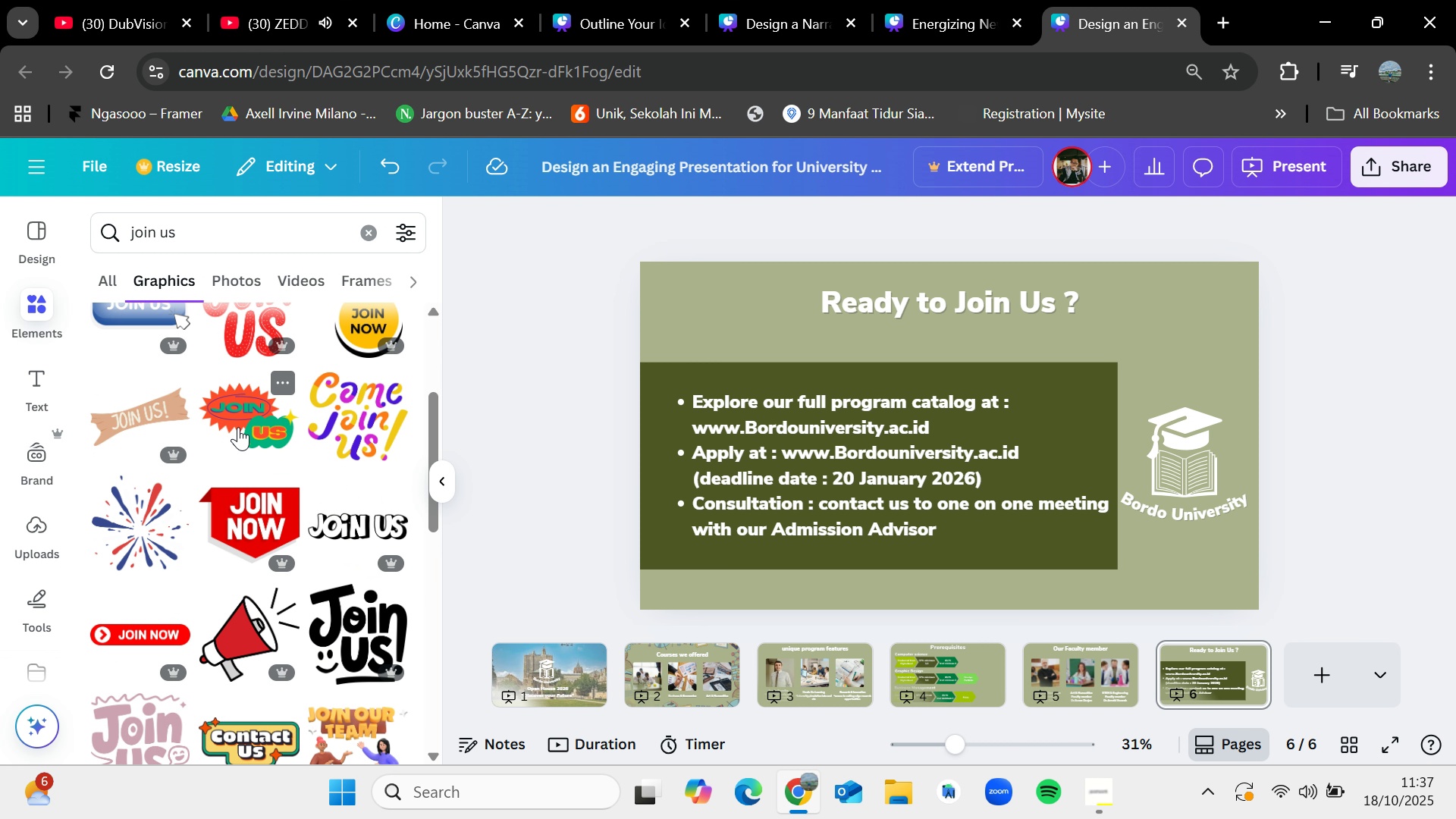 
left_click_drag(start_coordinate=[238, 427], to_coordinate=[1037, 537])
 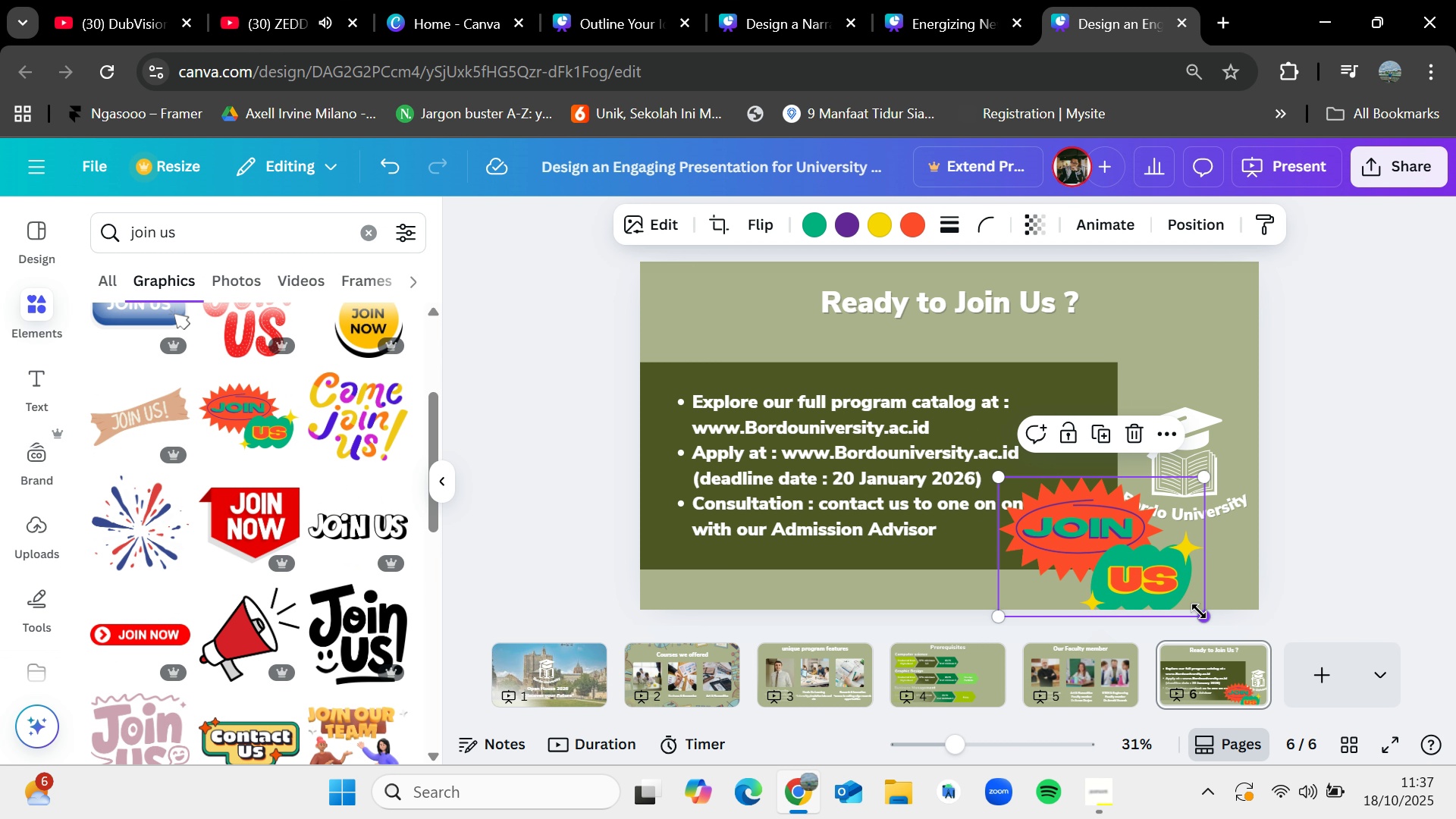 
left_click_drag(start_coordinate=[1199, 611], to_coordinate=[1126, 560])
 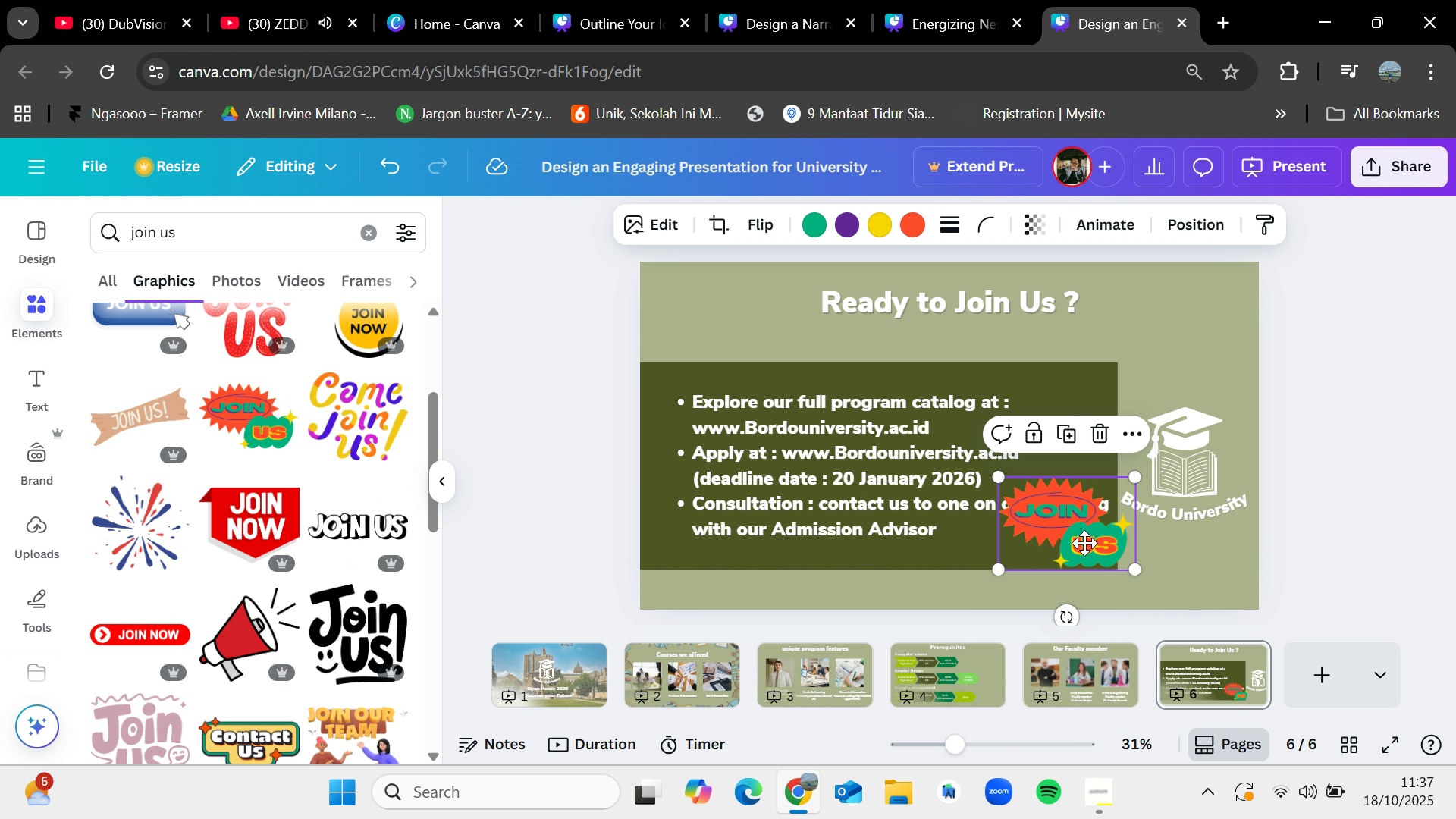 
left_click_drag(start_coordinate=[1078, 524], to_coordinate=[1094, 557])
 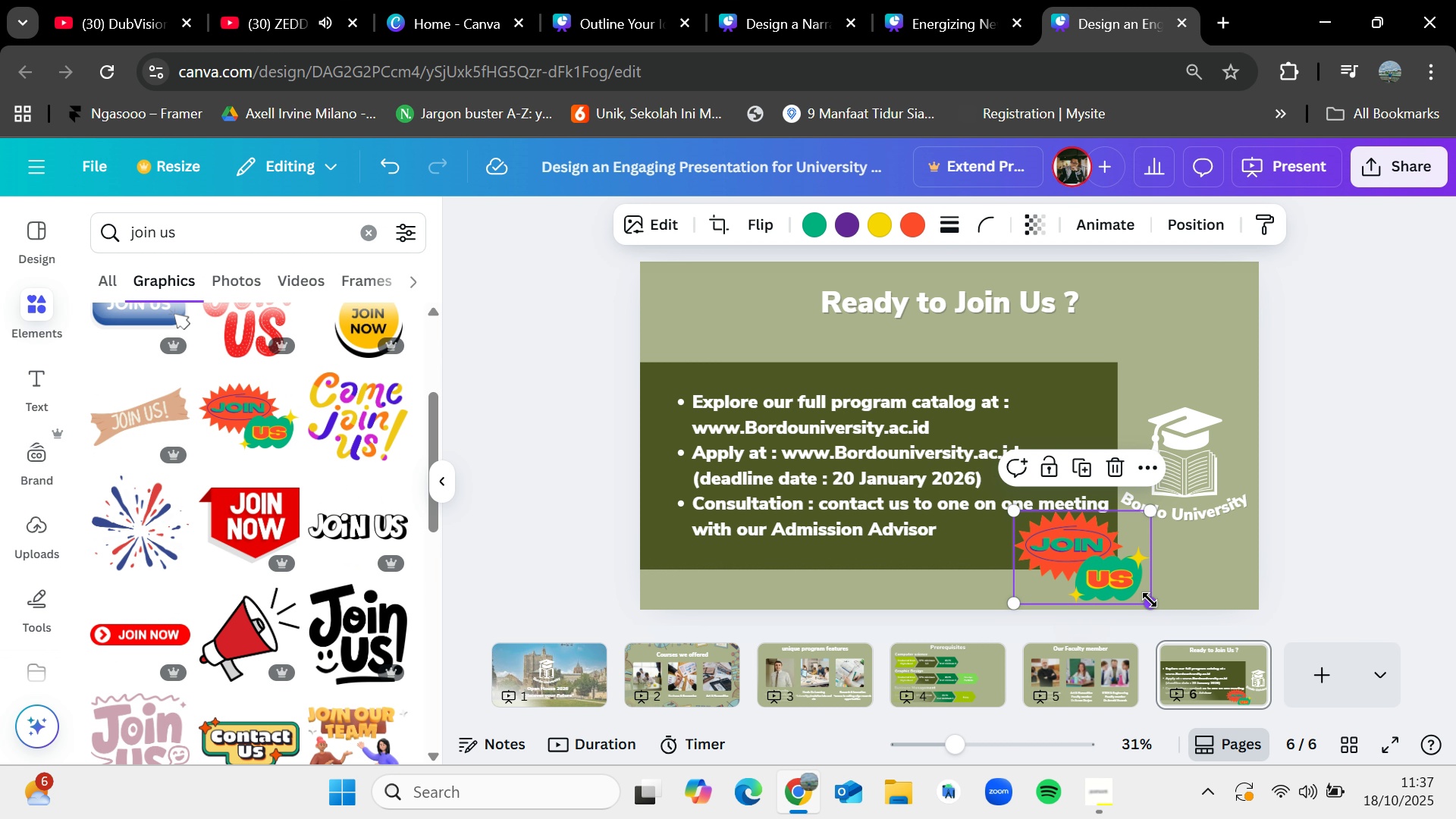 
left_click_drag(start_coordinate=[1150, 600], to_coordinate=[1109, 579])
 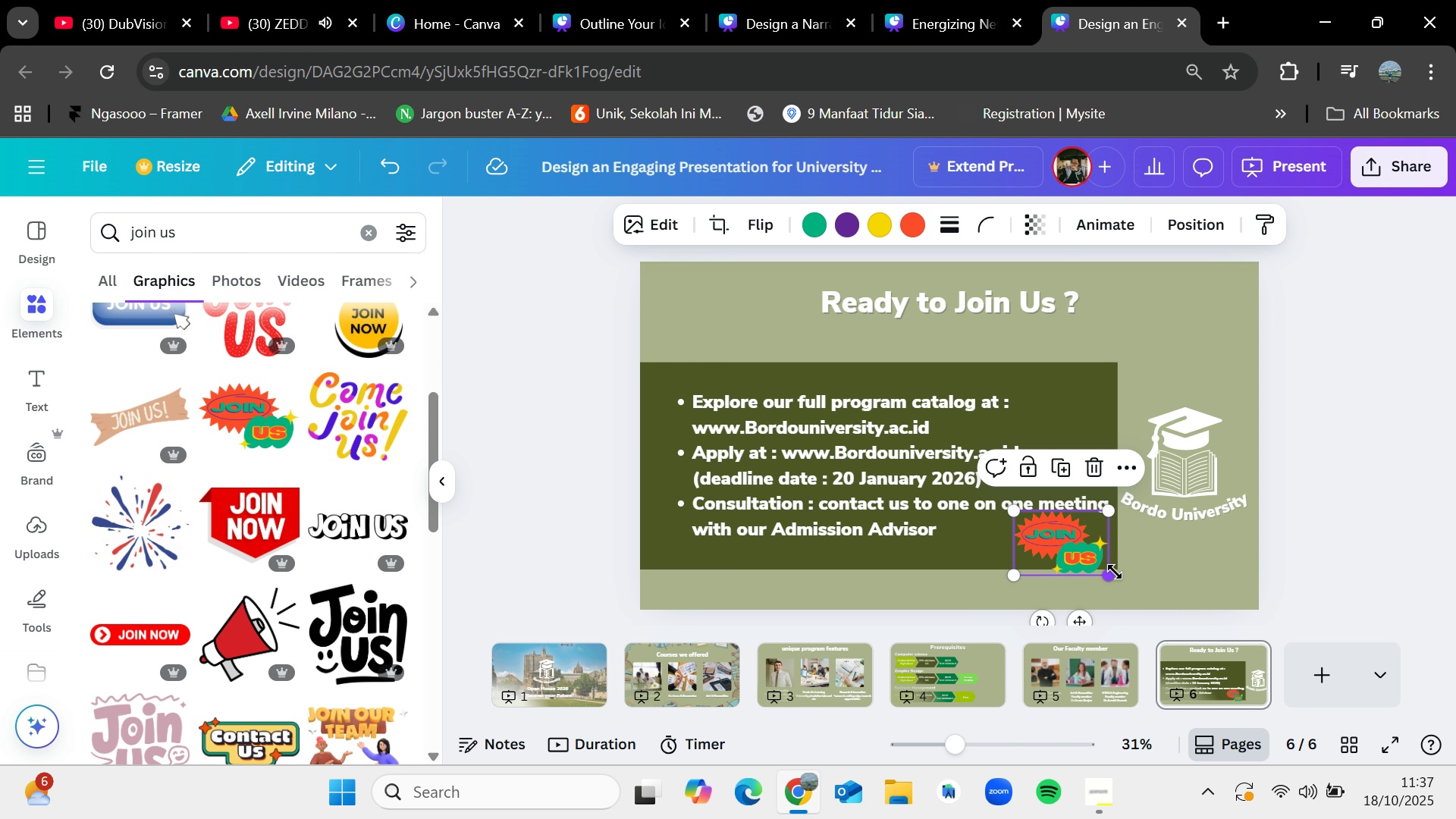 
left_click_drag(start_coordinate=[1115, 572], to_coordinate=[1134, 596])
 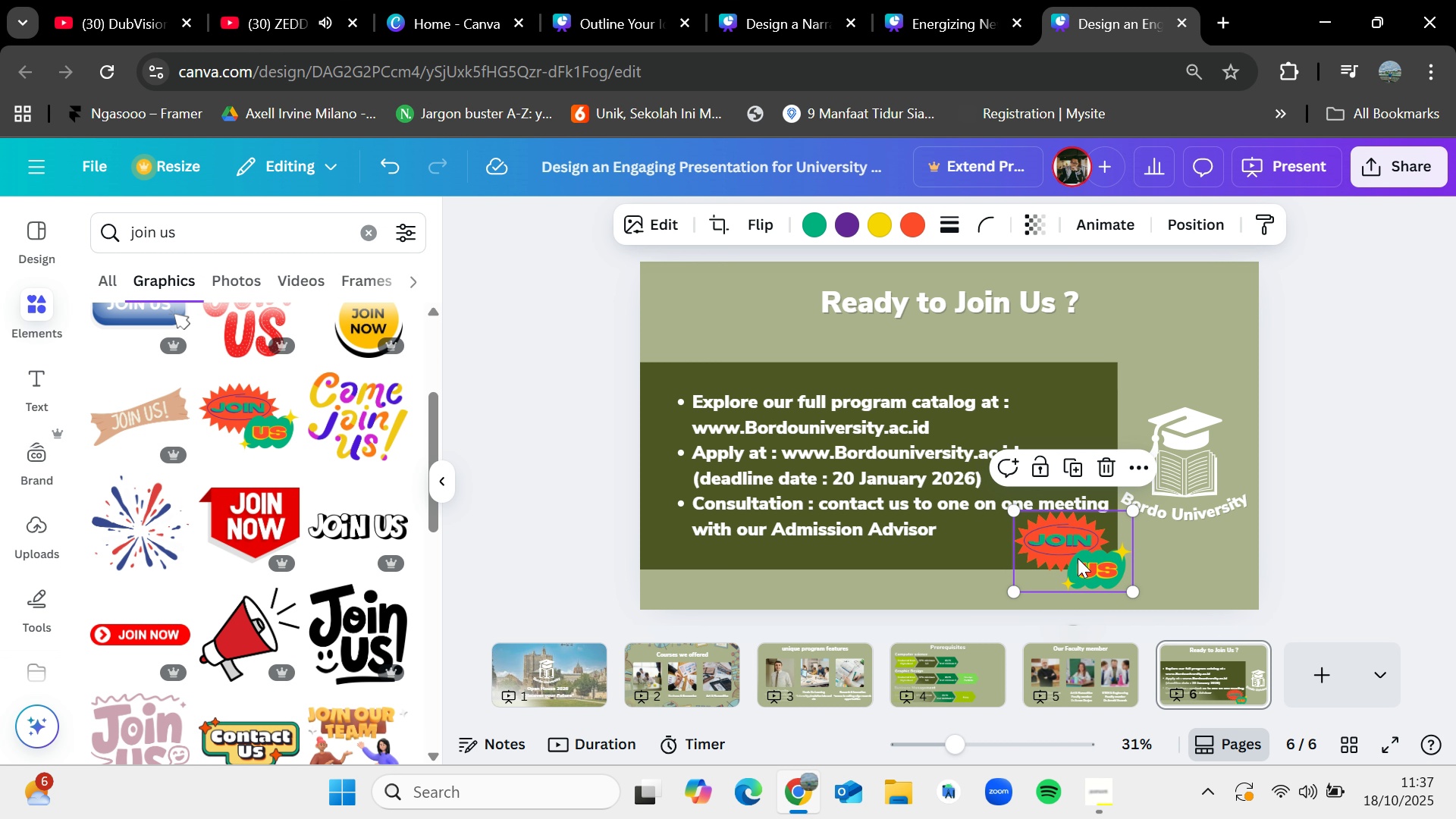 
left_click_drag(start_coordinate=[1077, 559], to_coordinate=[1090, 566])
 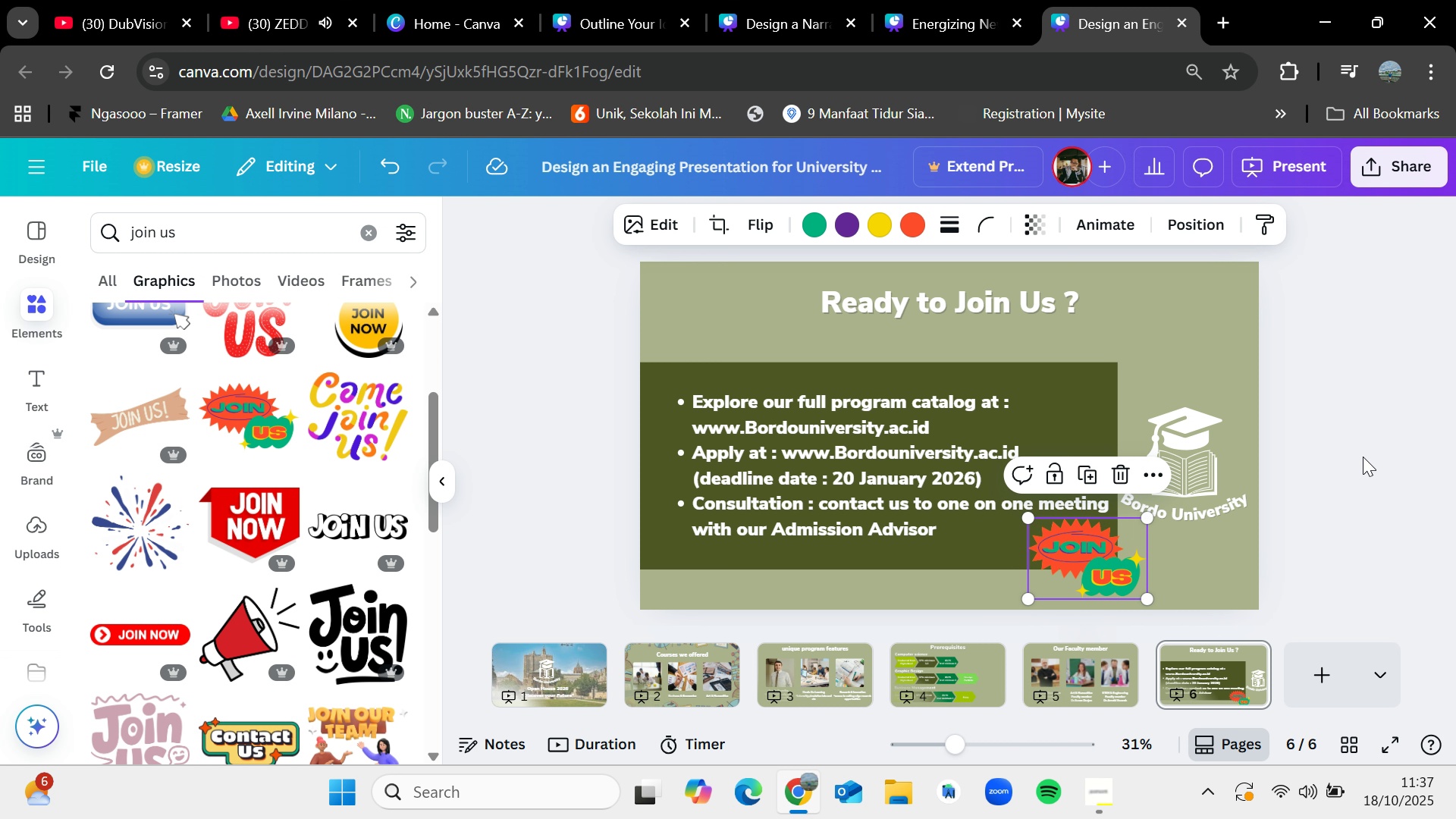 
left_click([1363, 457])
 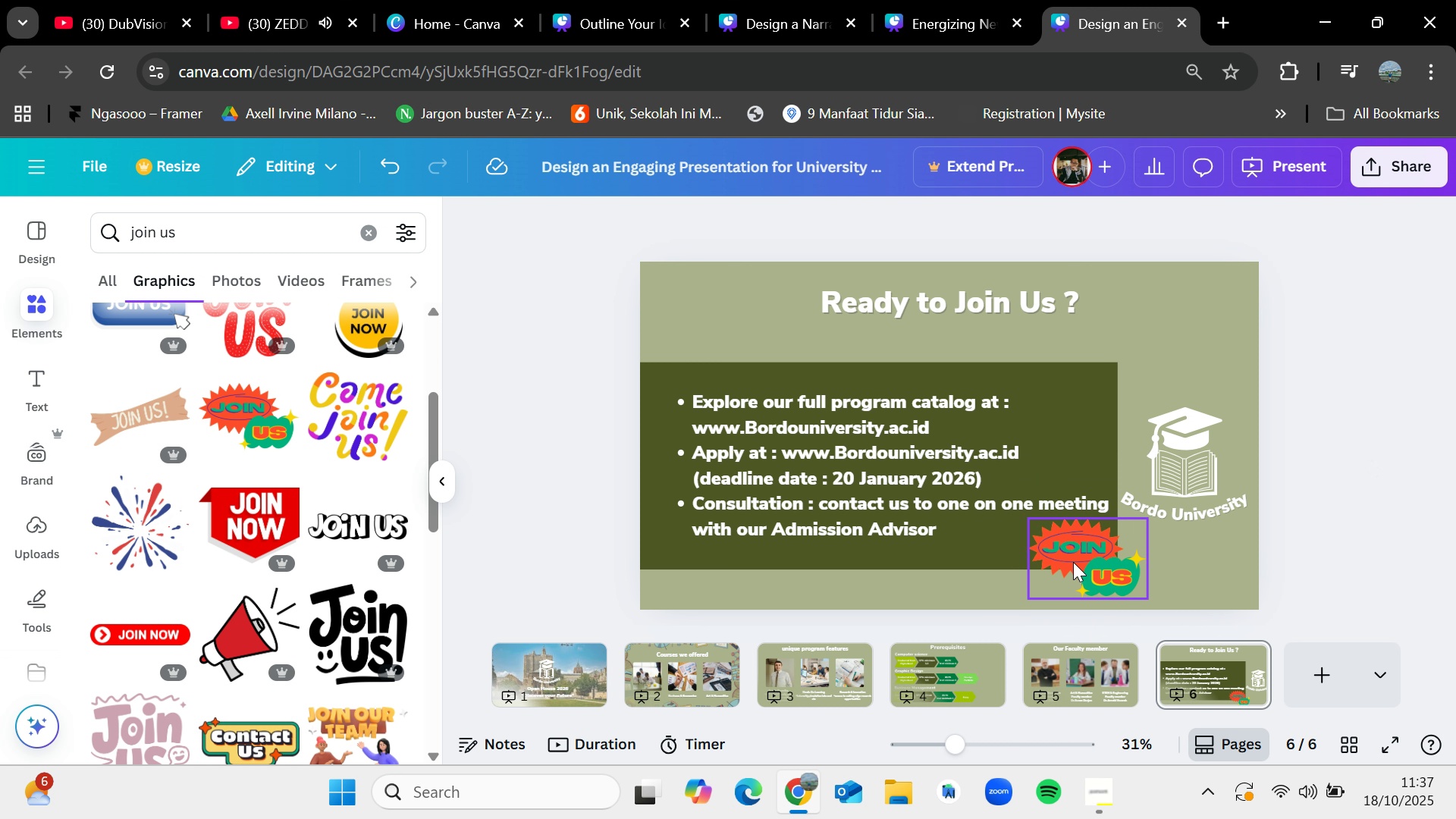 
left_click([1073, 562])
 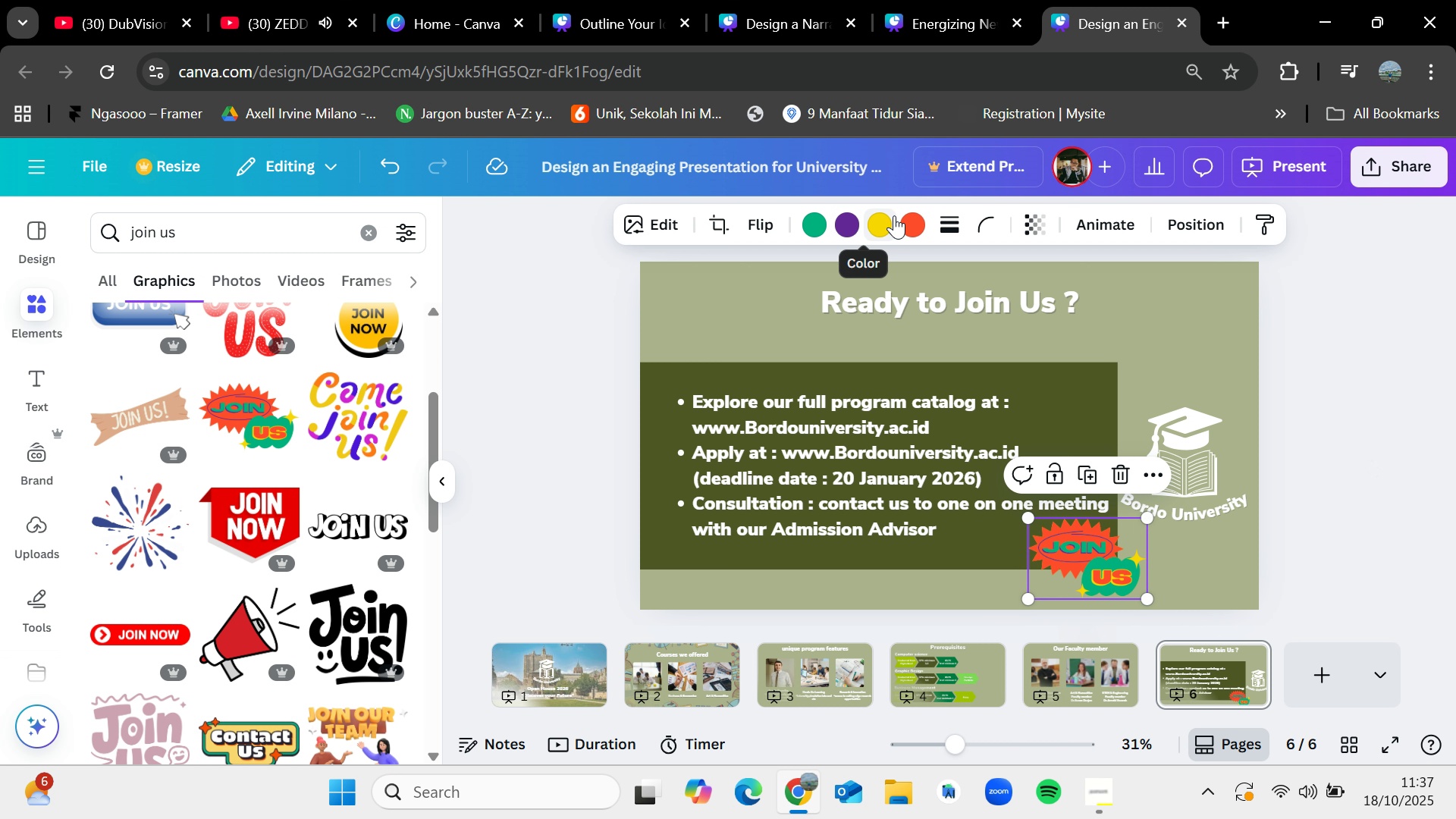 
left_click([907, 230])
 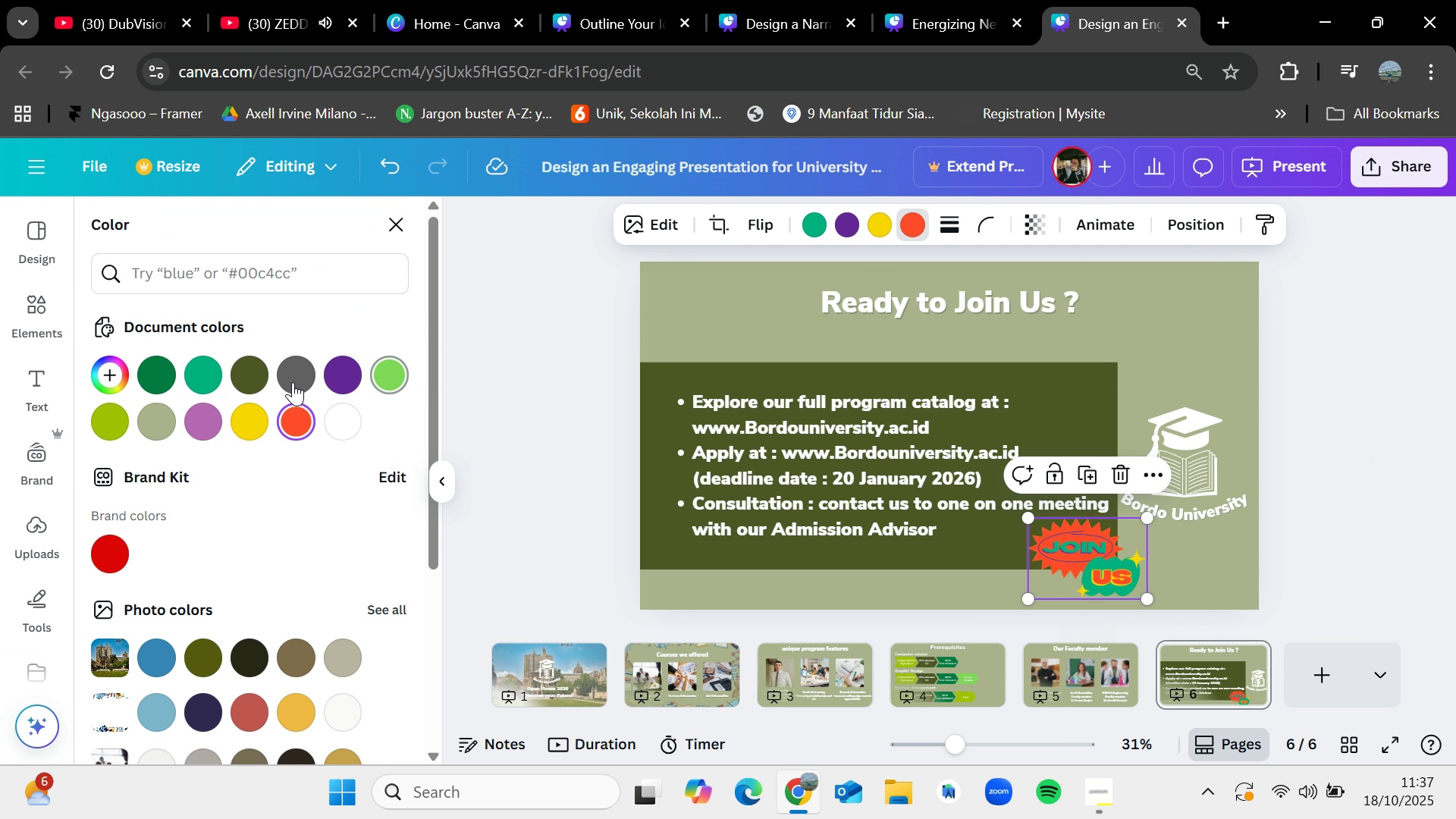 
left_click([146, 373])
 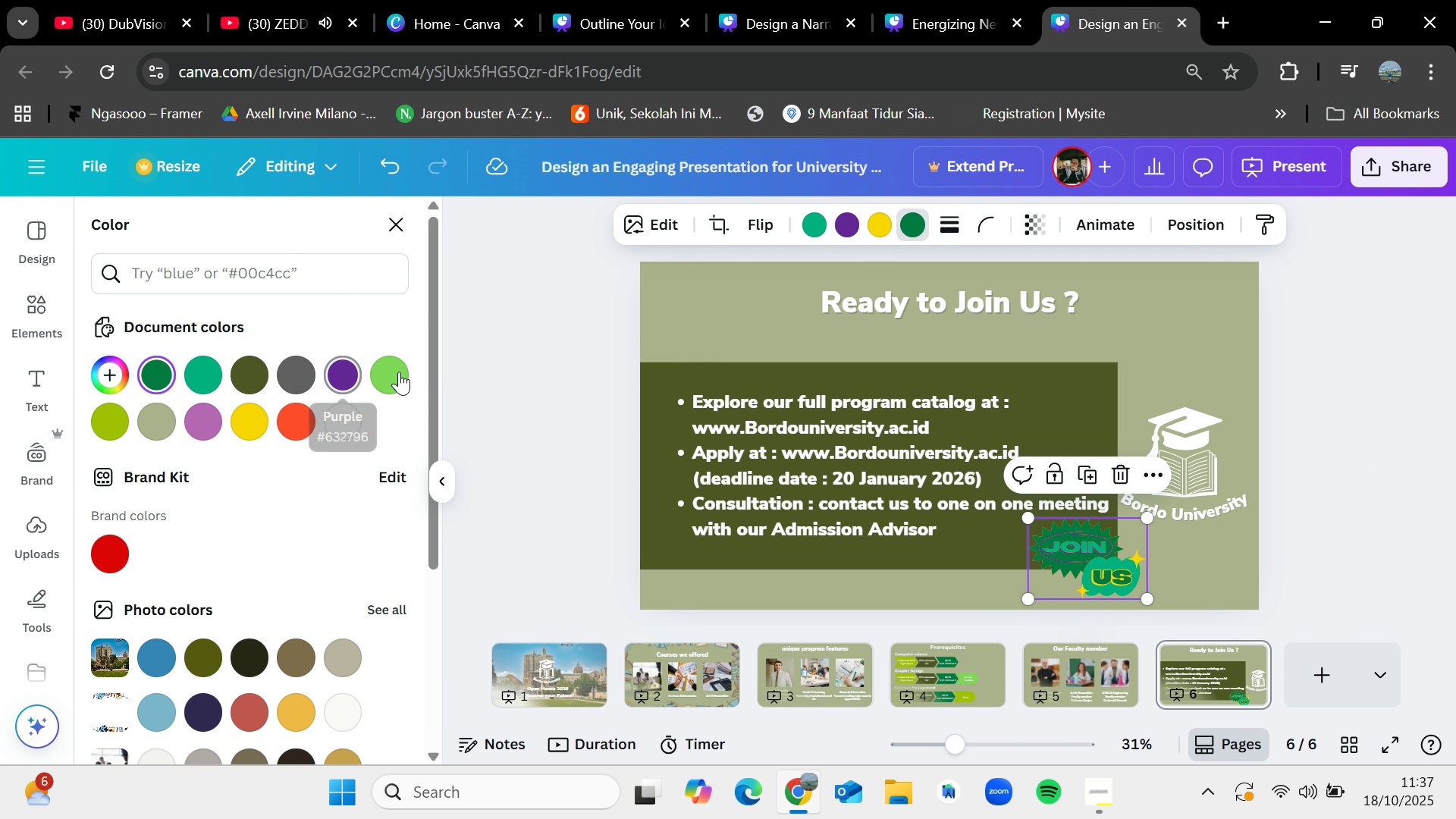 
left_click([400, 372])
 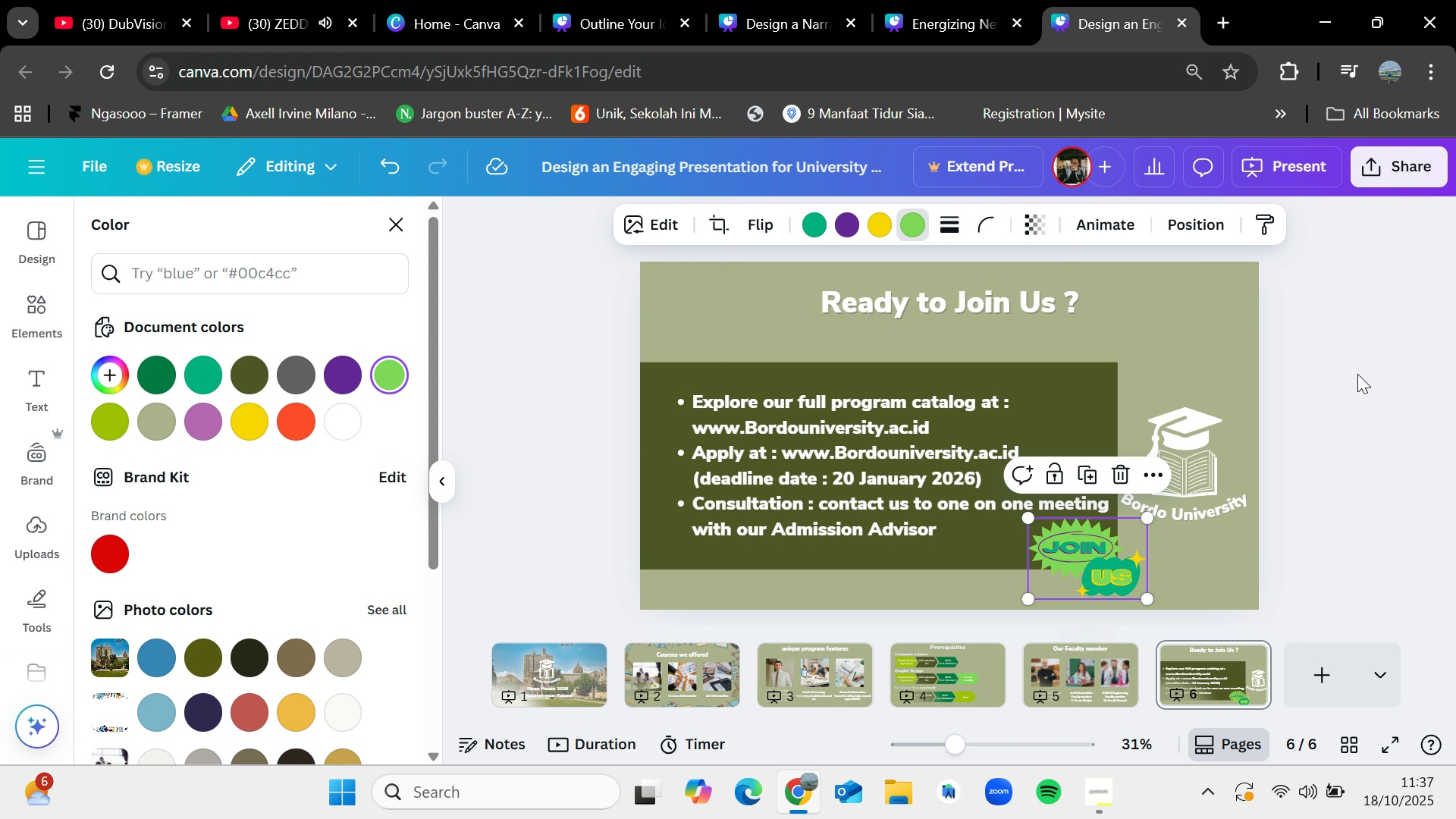 
left_click([1357, 374])
 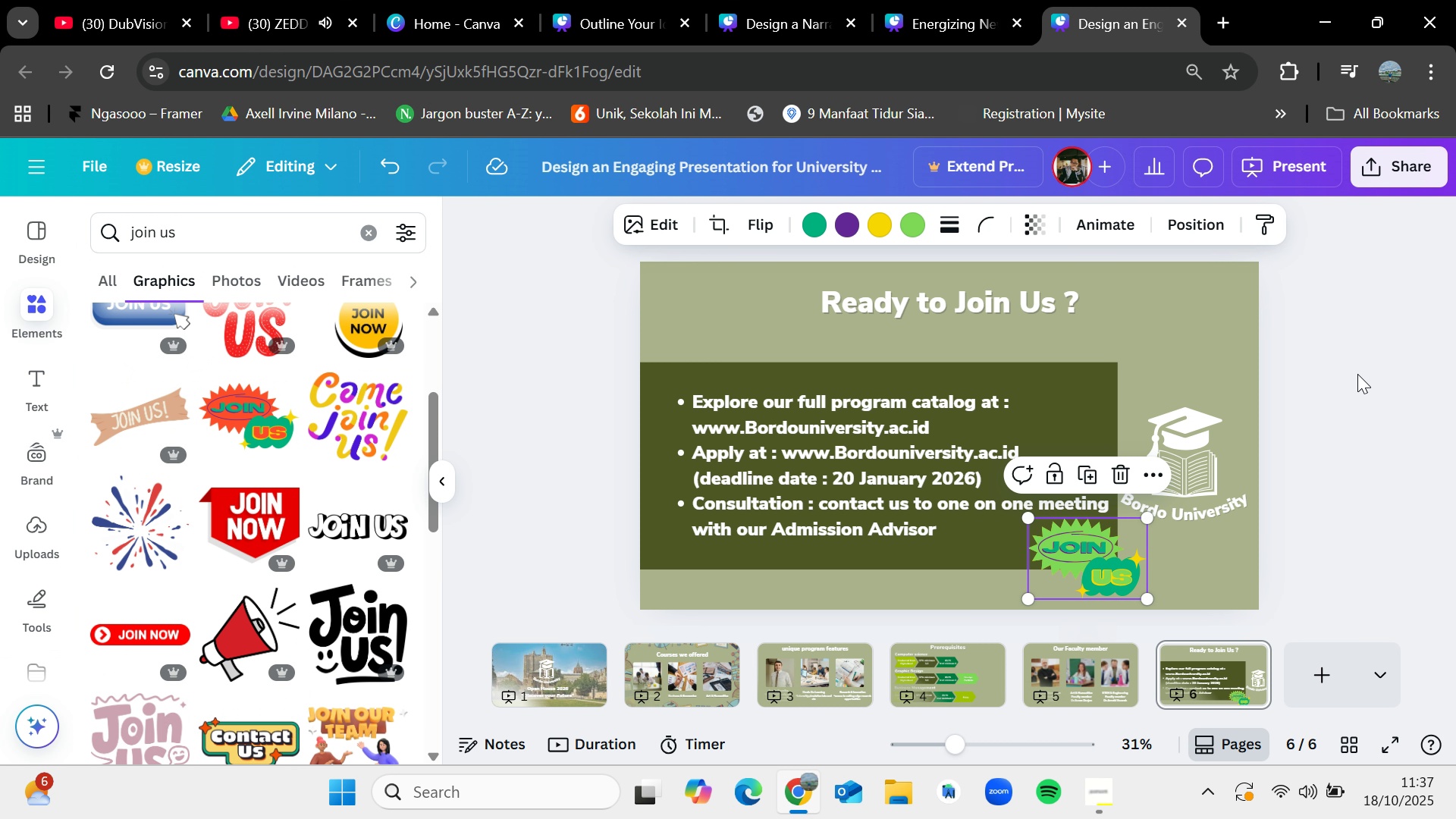 
left_click([1357, 374])
 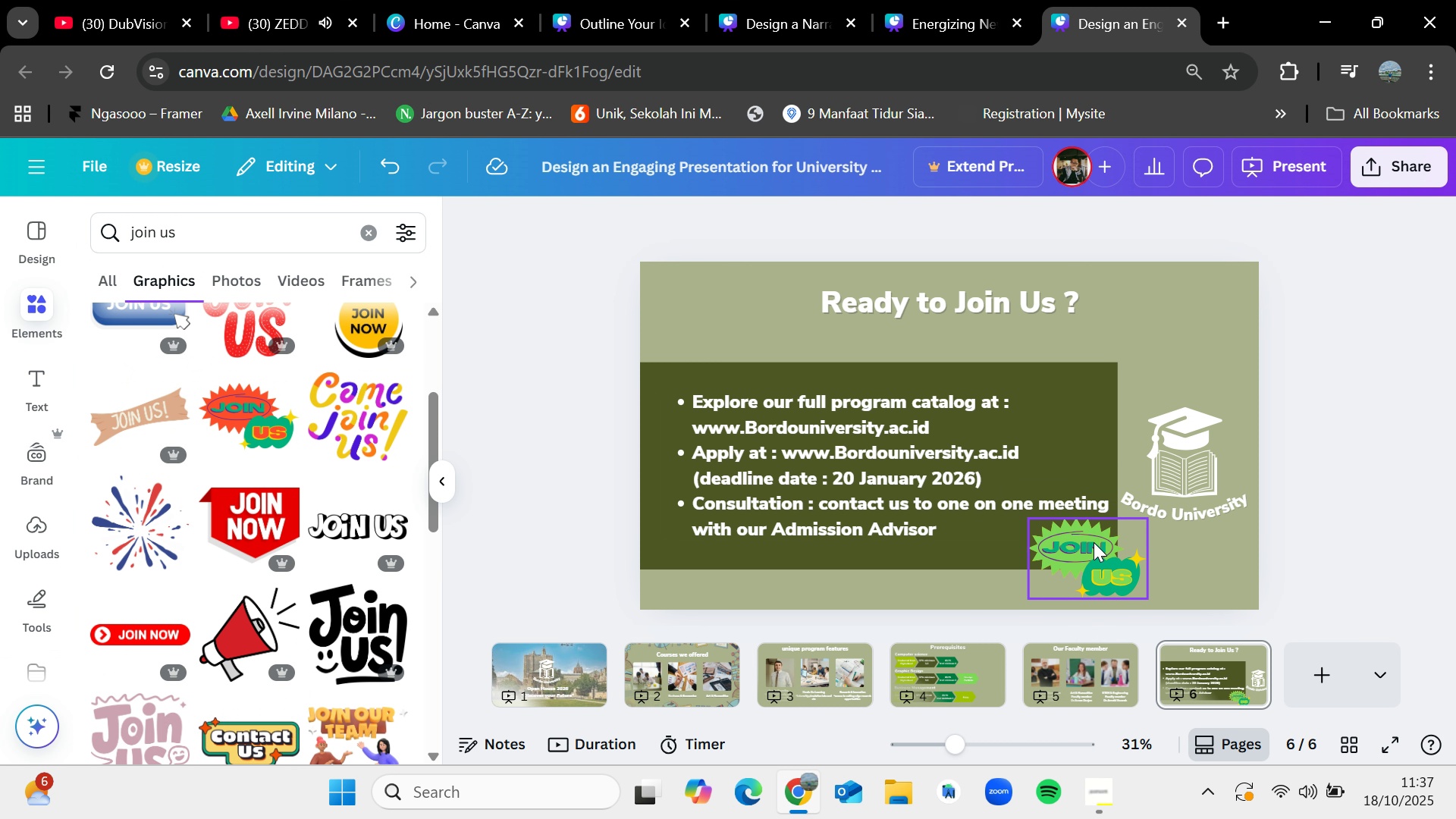 
left_click([1094, 549])
 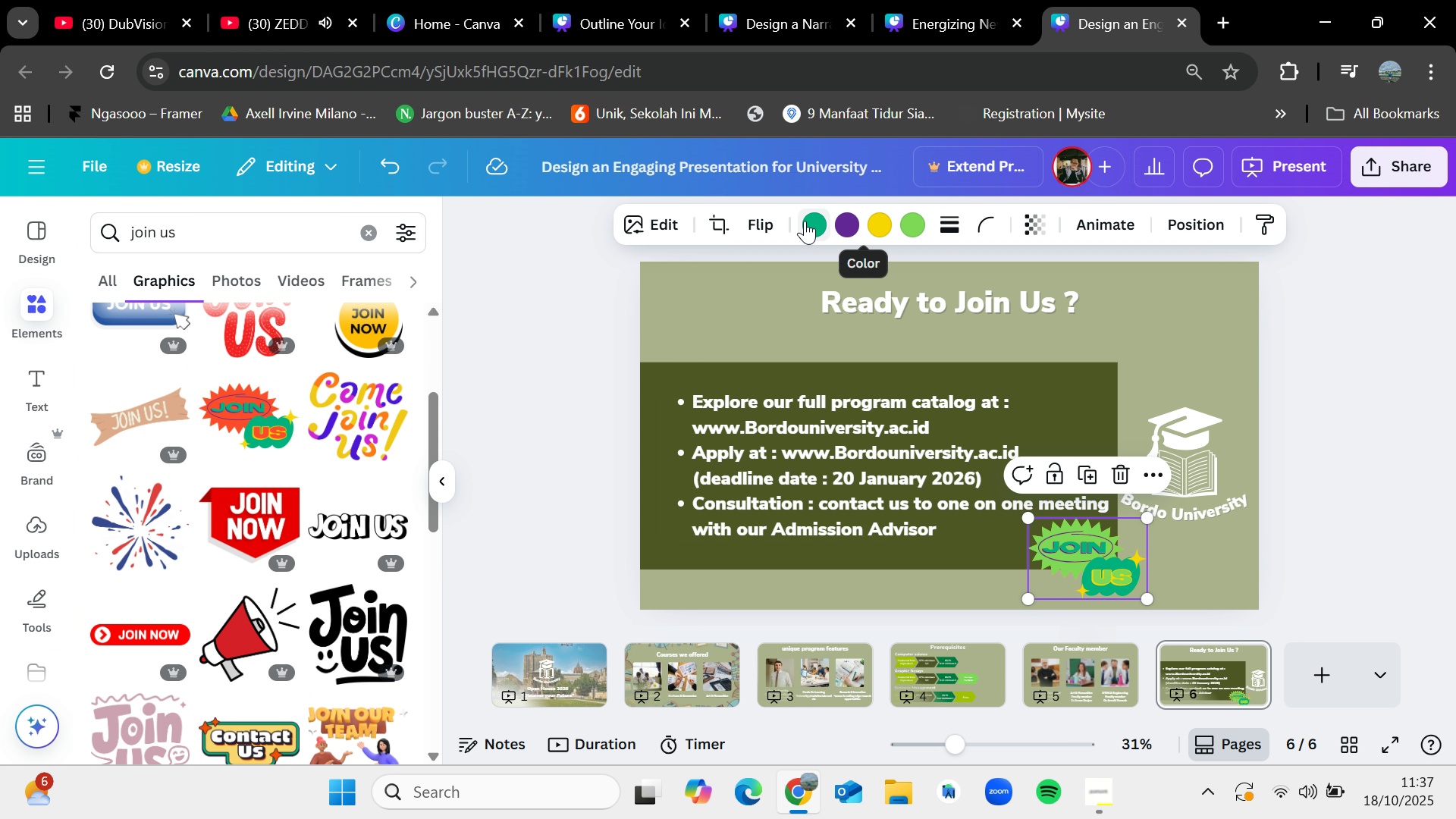 
left_click([918, 221])
 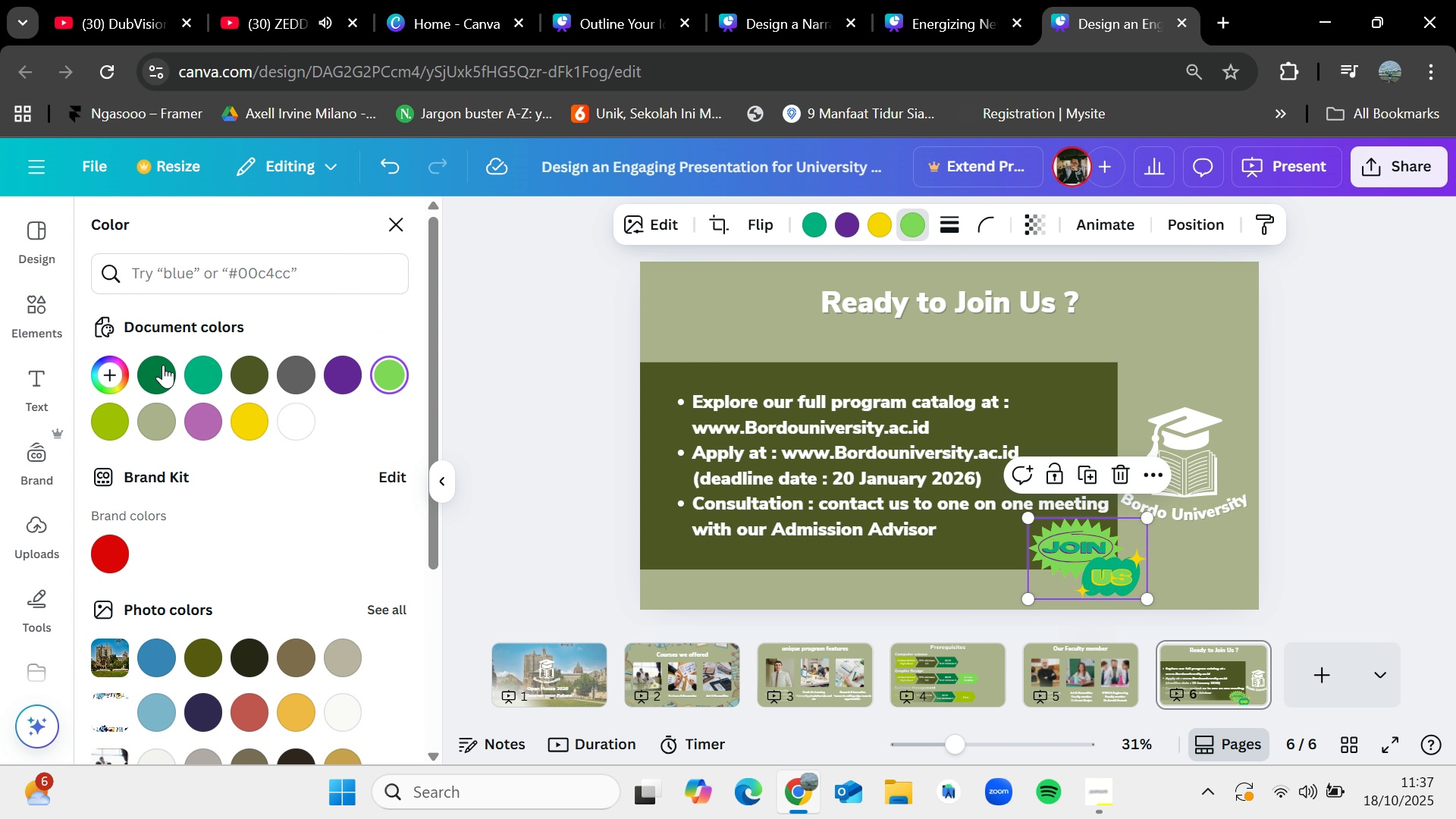 
left_click([163, 365])
 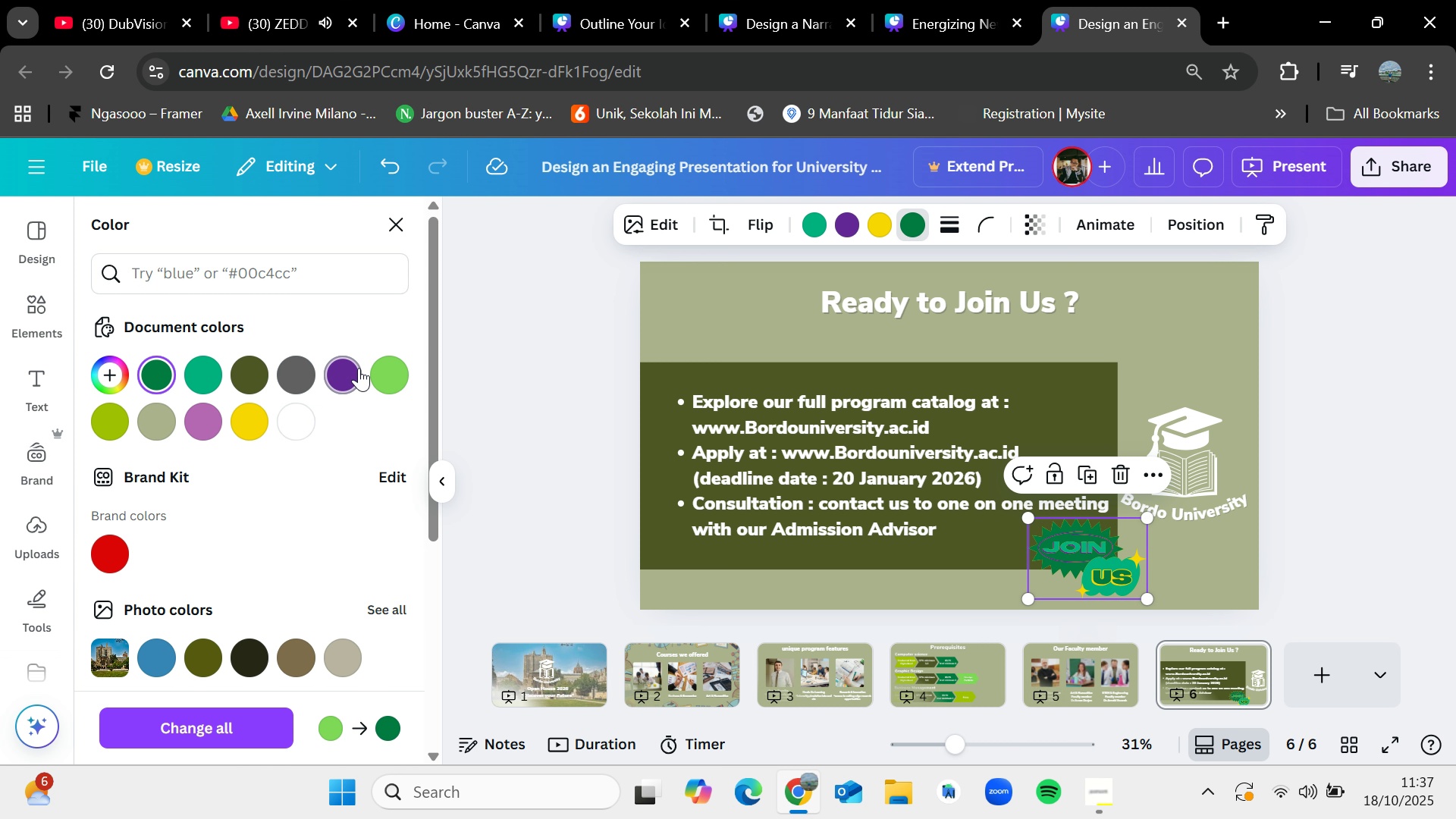 
left_click([381, 367])
 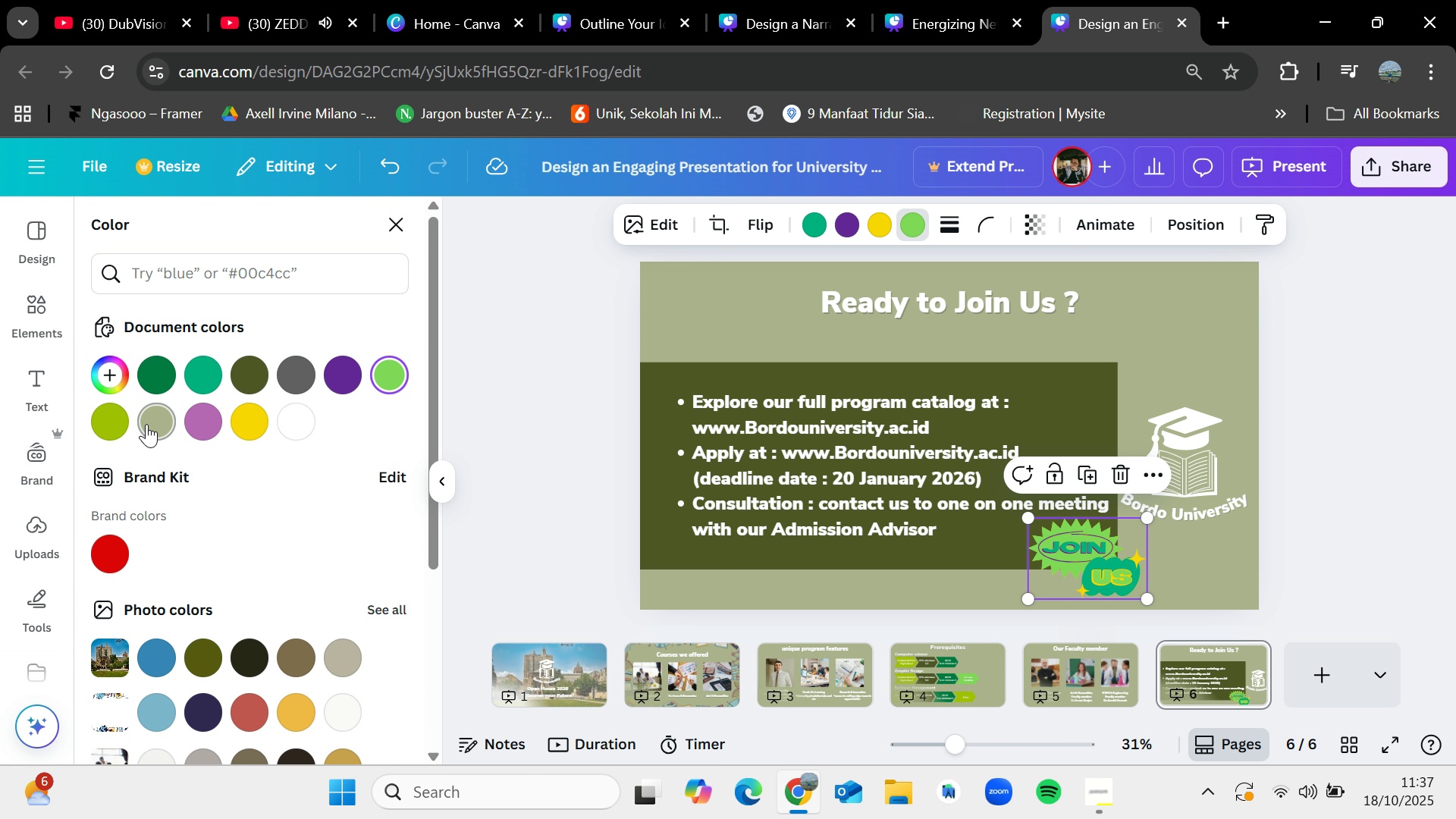 
left_click([112, 422])
 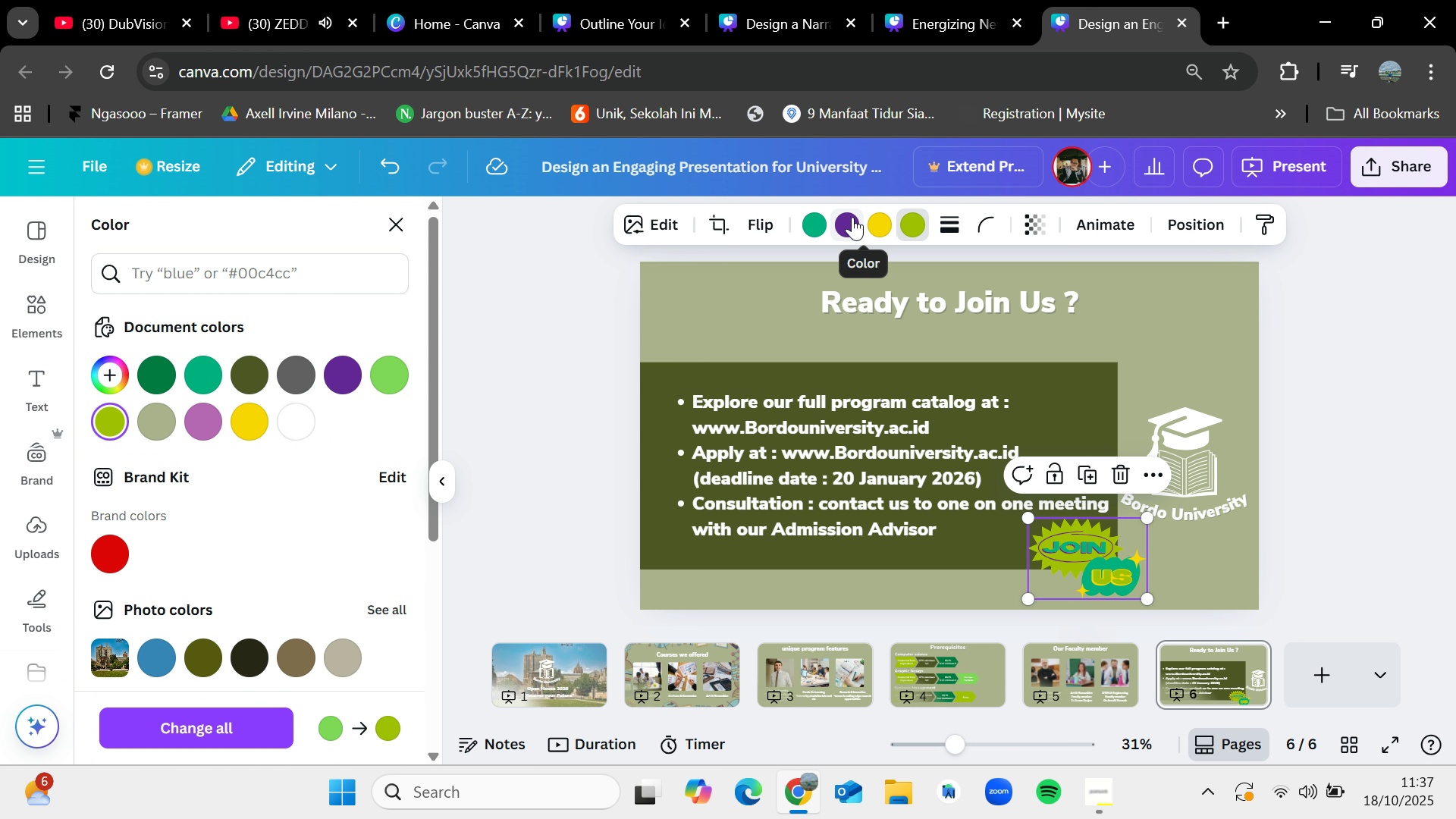 
left_click([861, 220])
 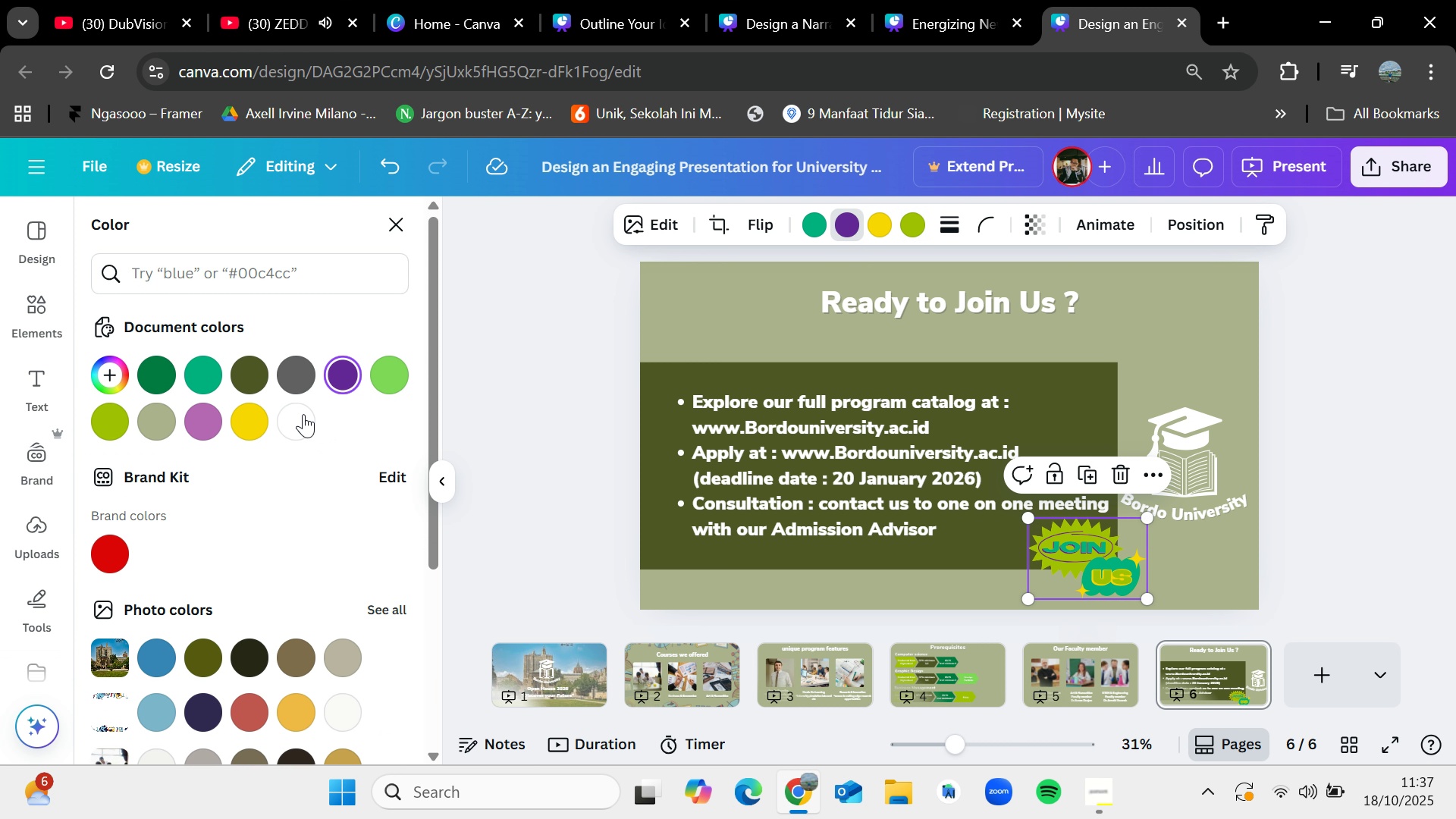 
left_click([303, 414])
 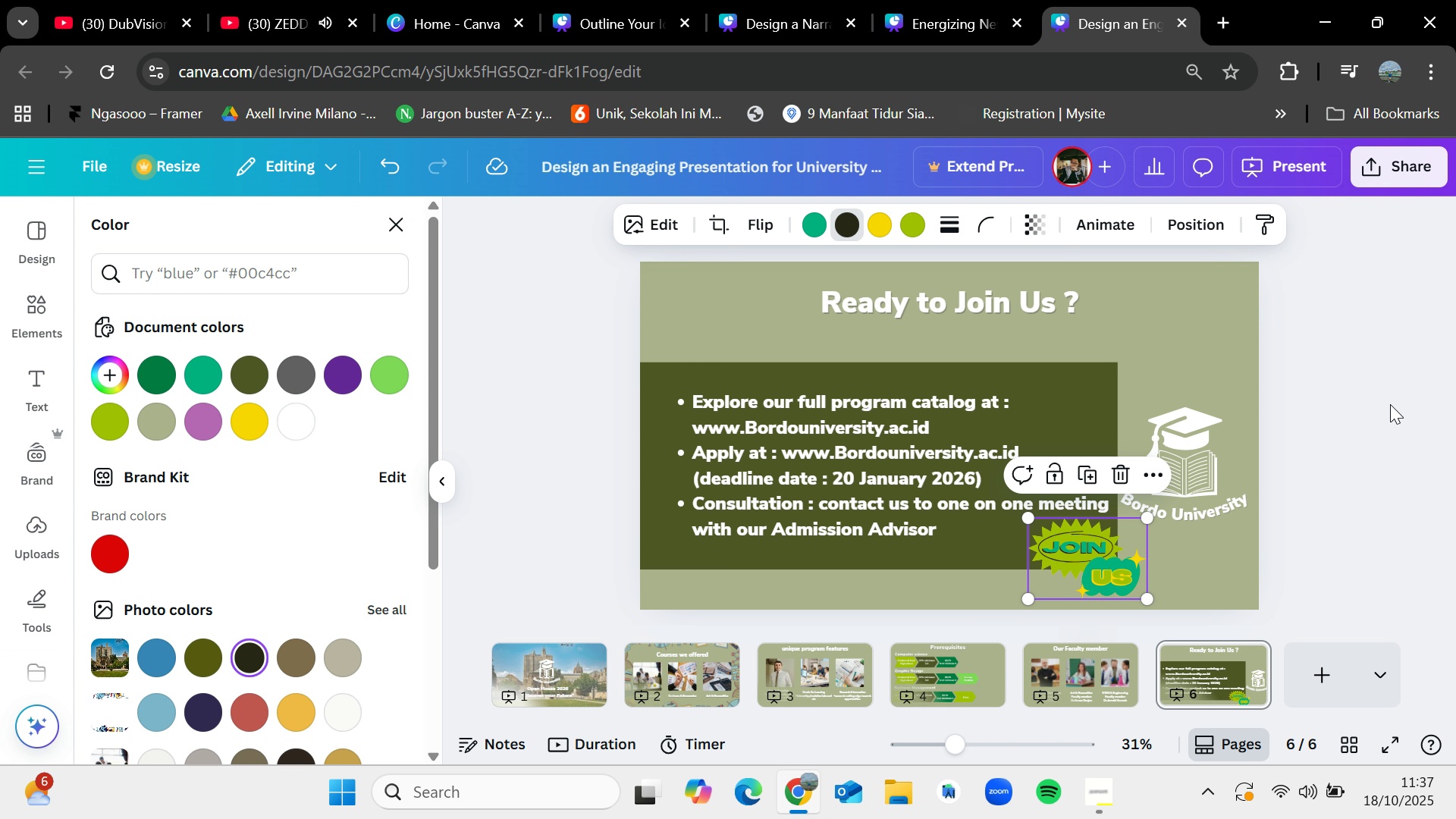 
wait(6.04)
 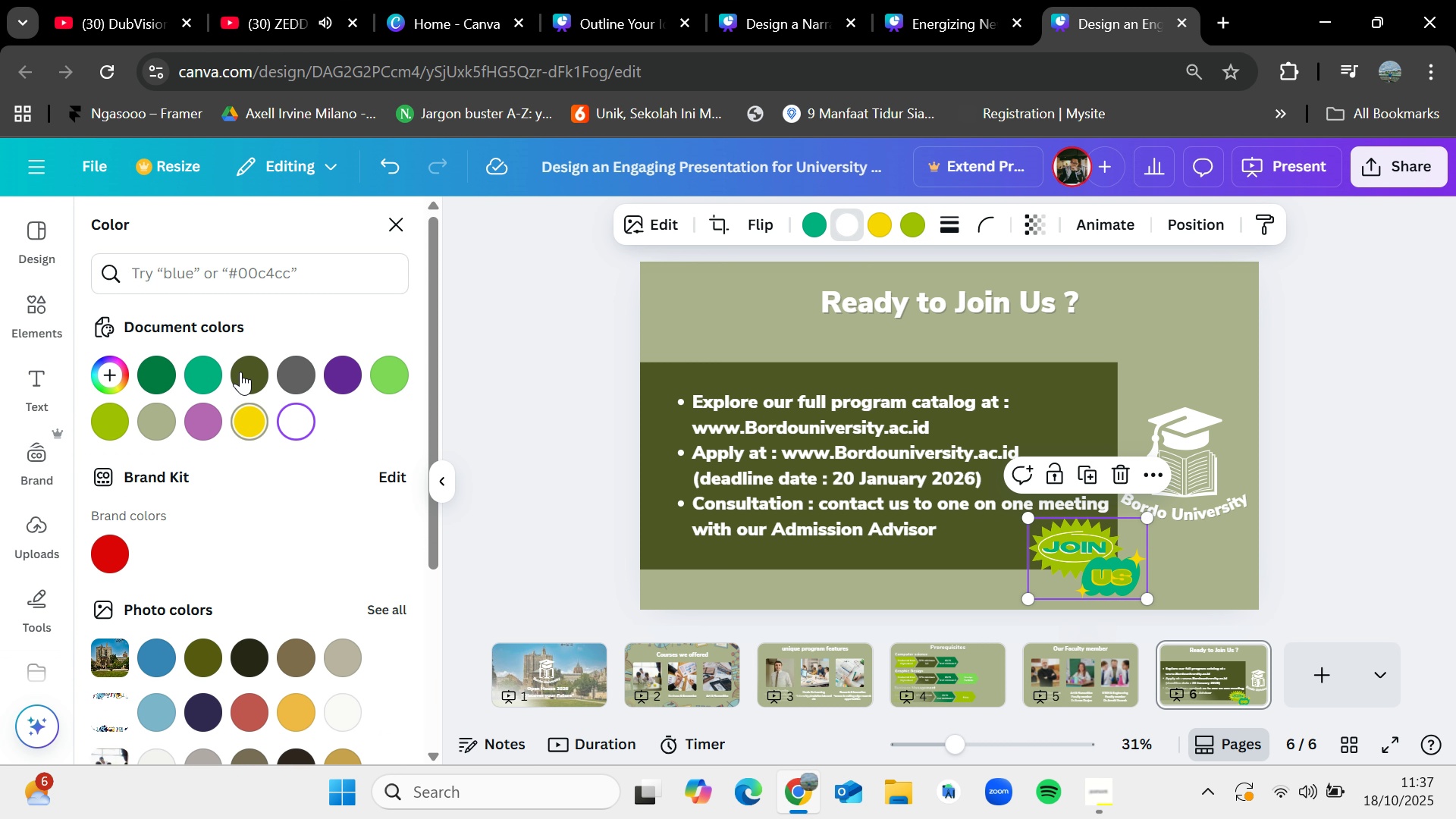 
double_click([1390, 404])